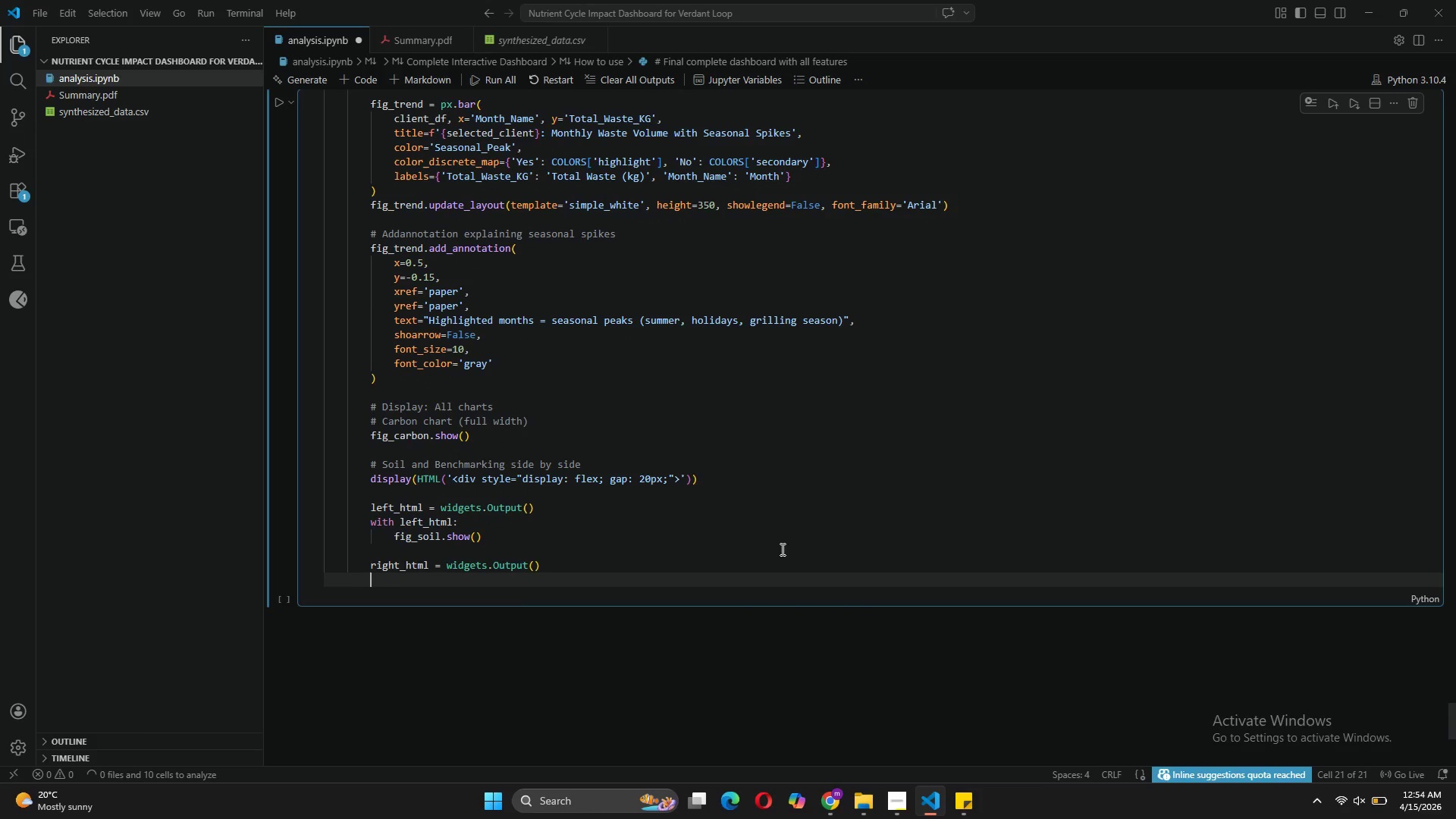 
type(with right_)
key(Tab)
type(:)
 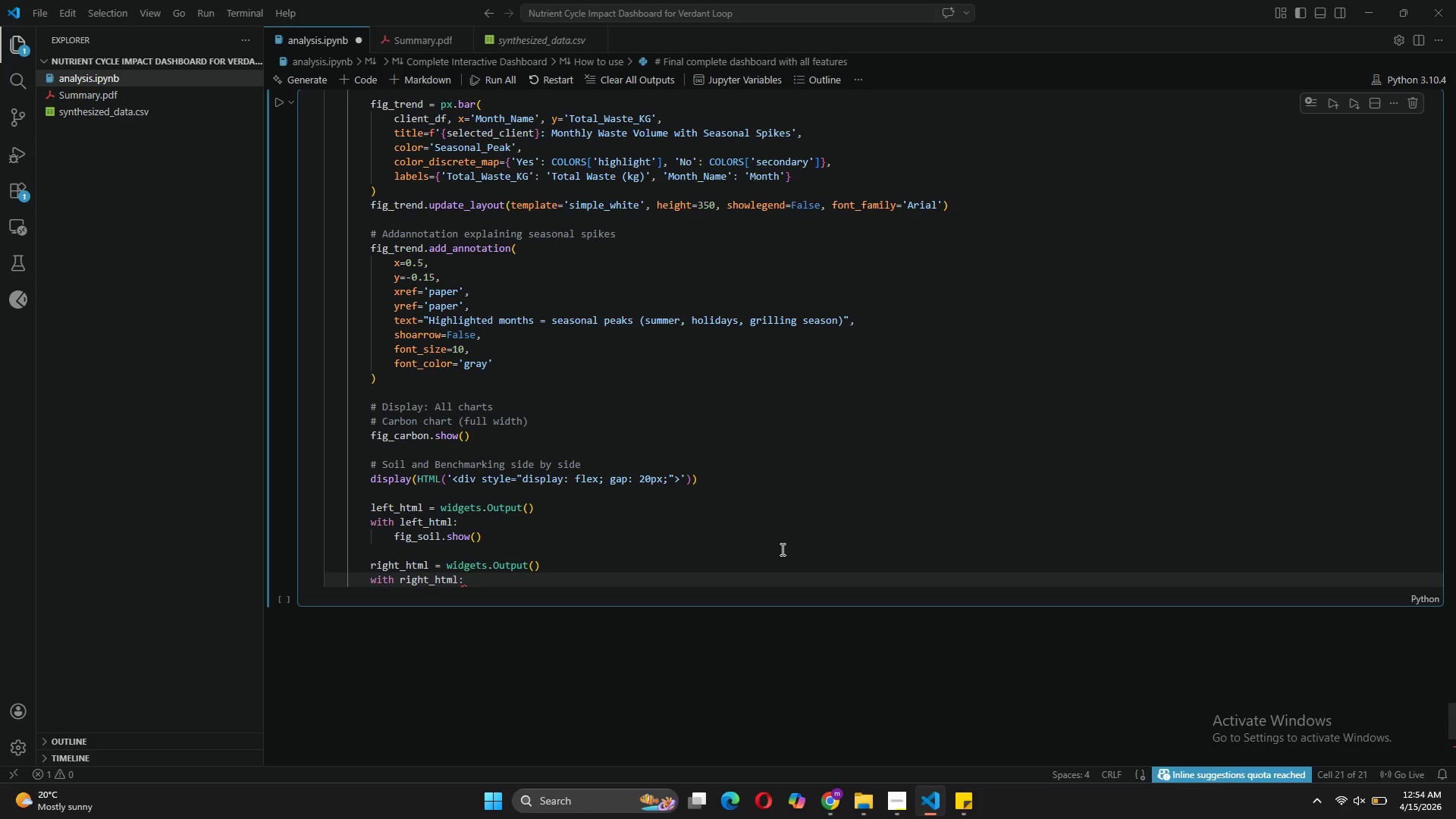 
key(Enter)
 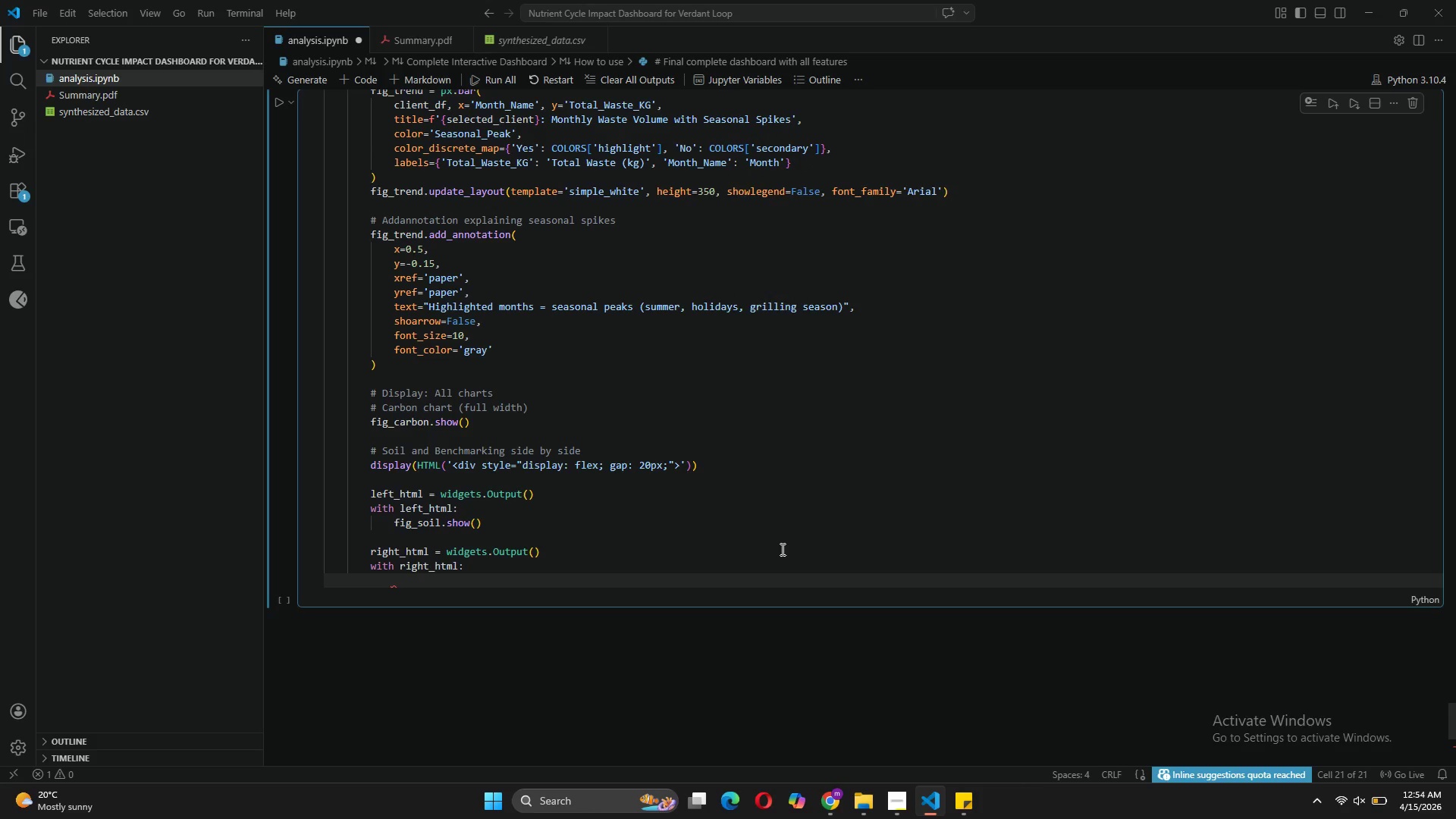 
type(benchmark_gauge.show()
 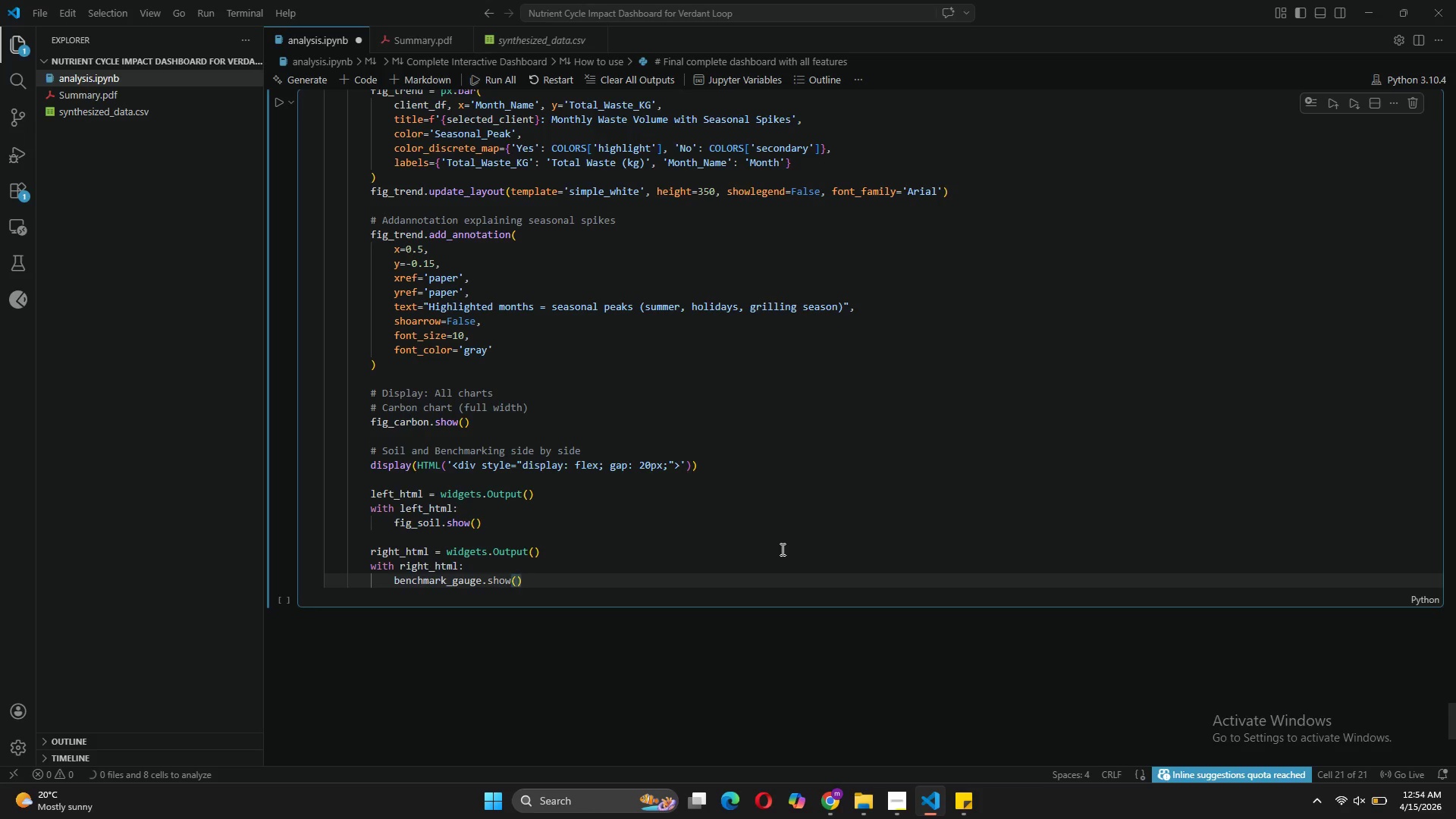 
key(ArrowRight)
 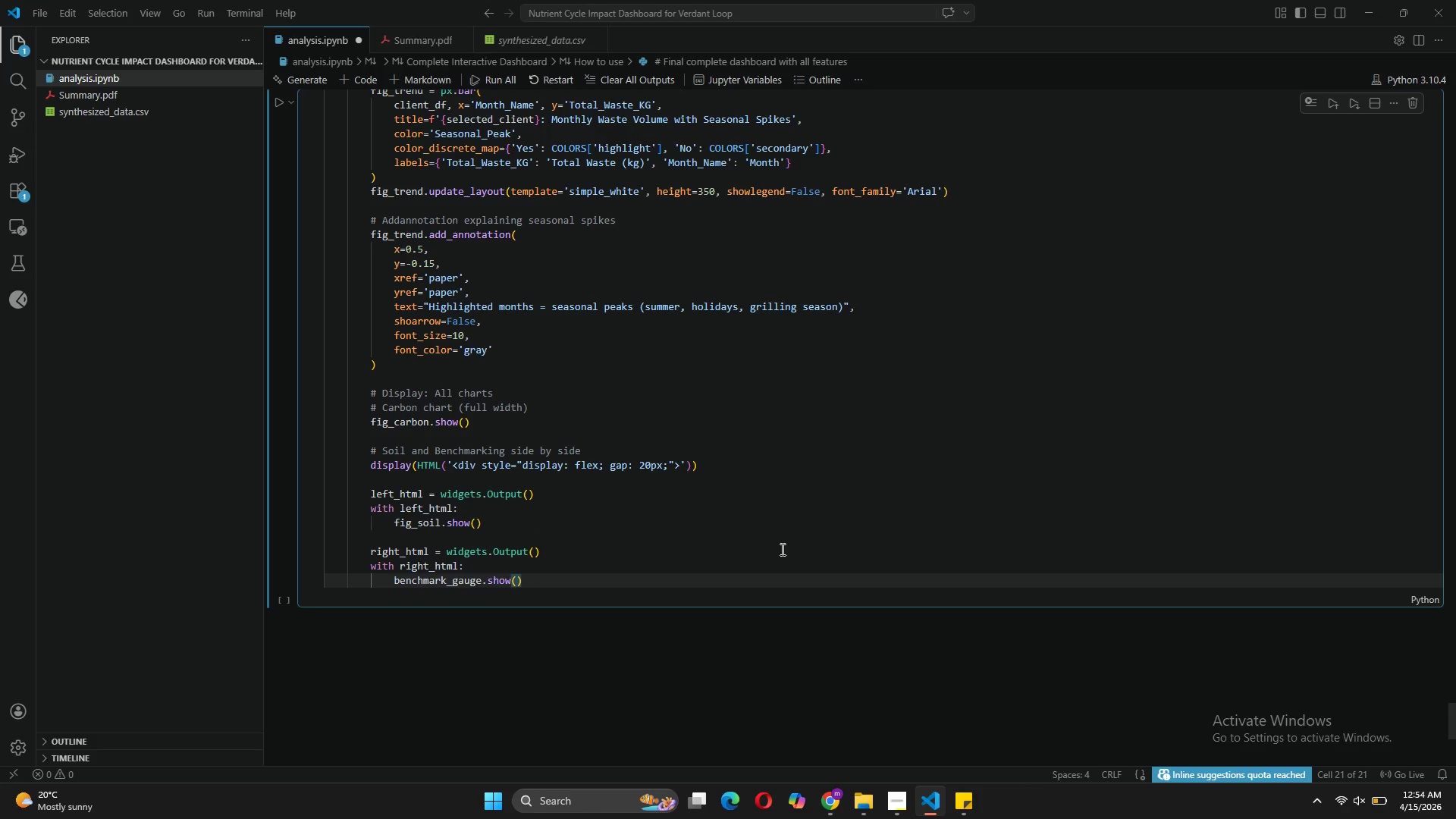 
key(Enter)
 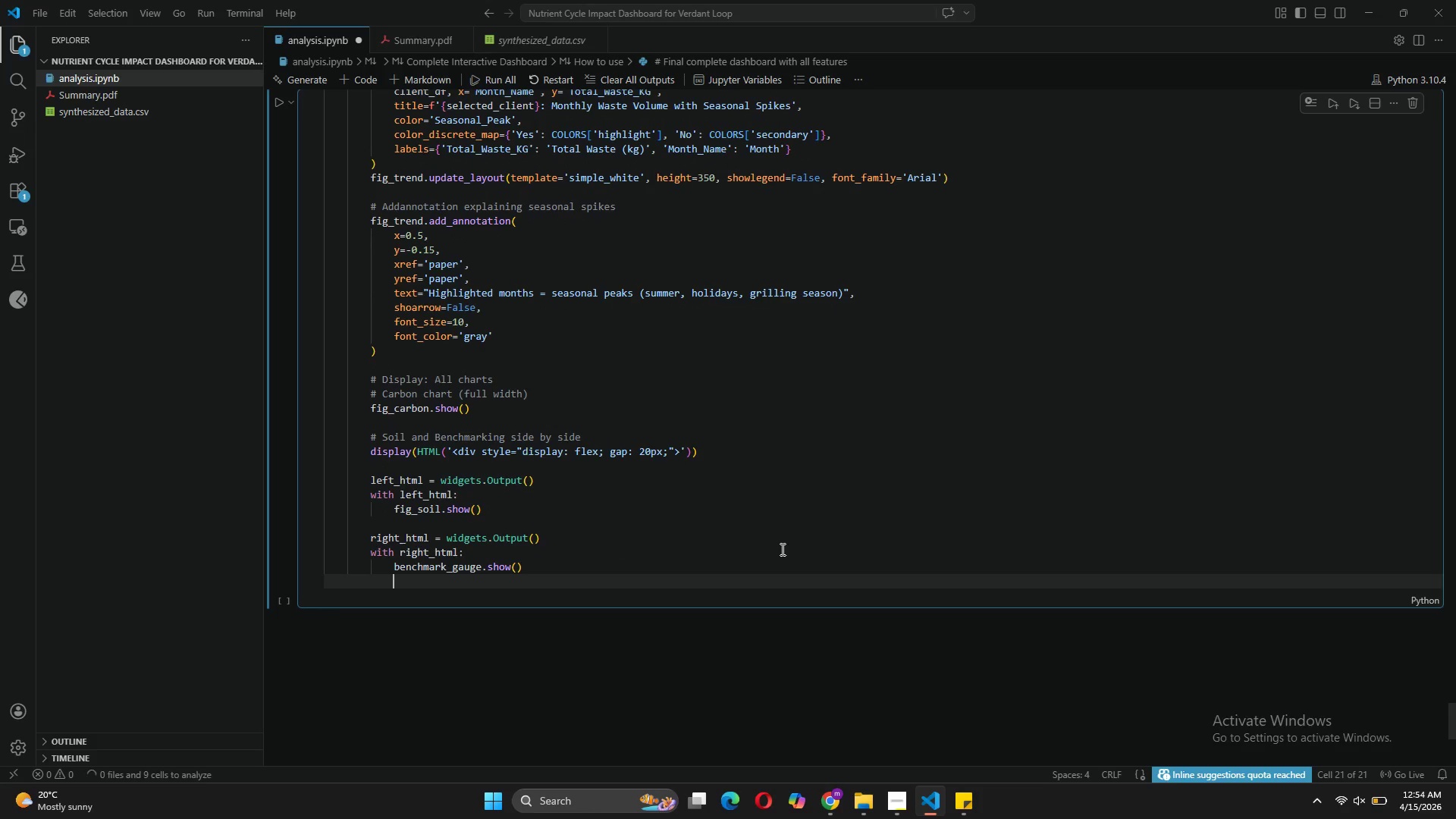 
key(Enter)
 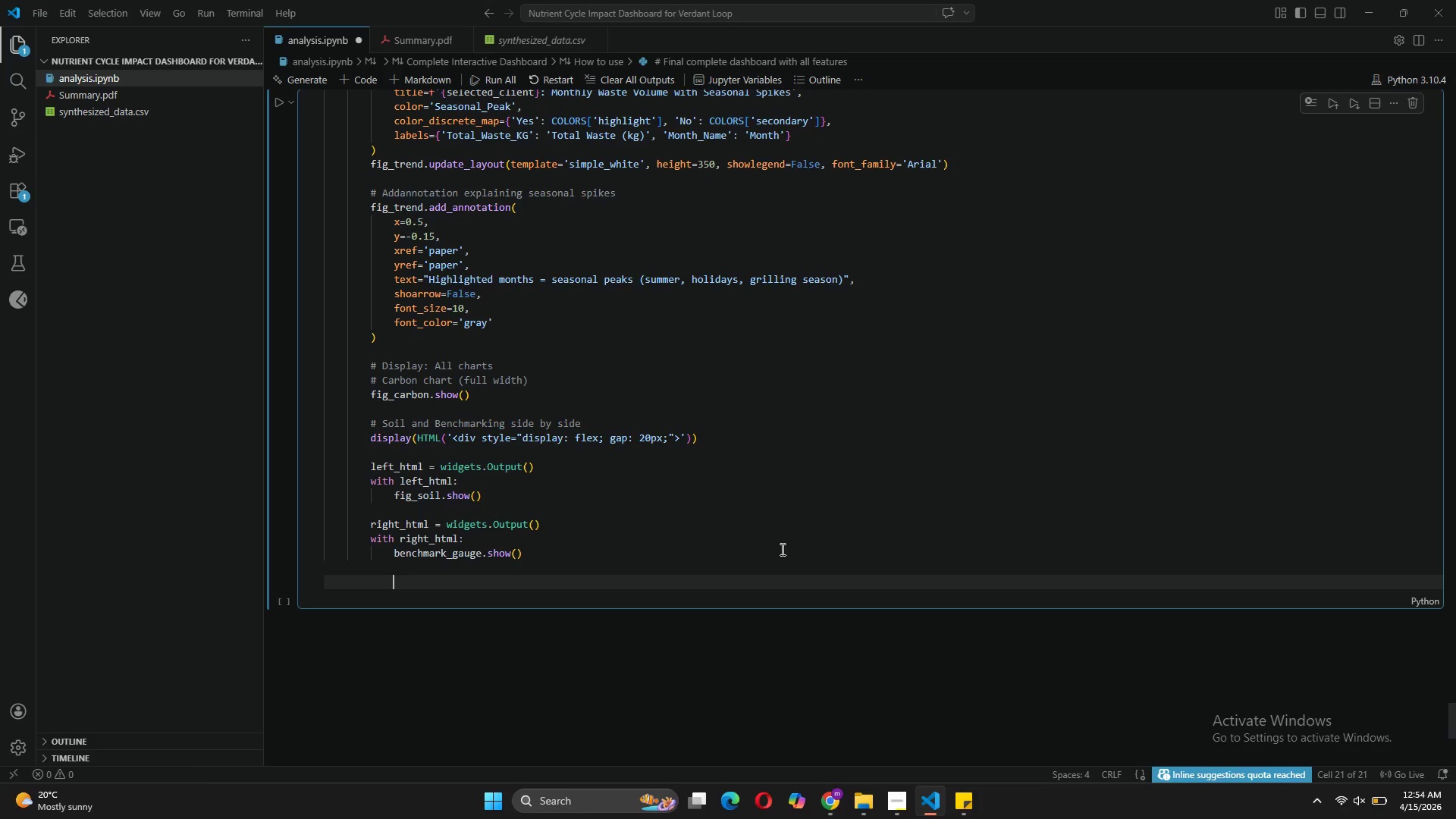 
key(Backspace)
type(display(left_)
key(Tab)
type(, right_html)
 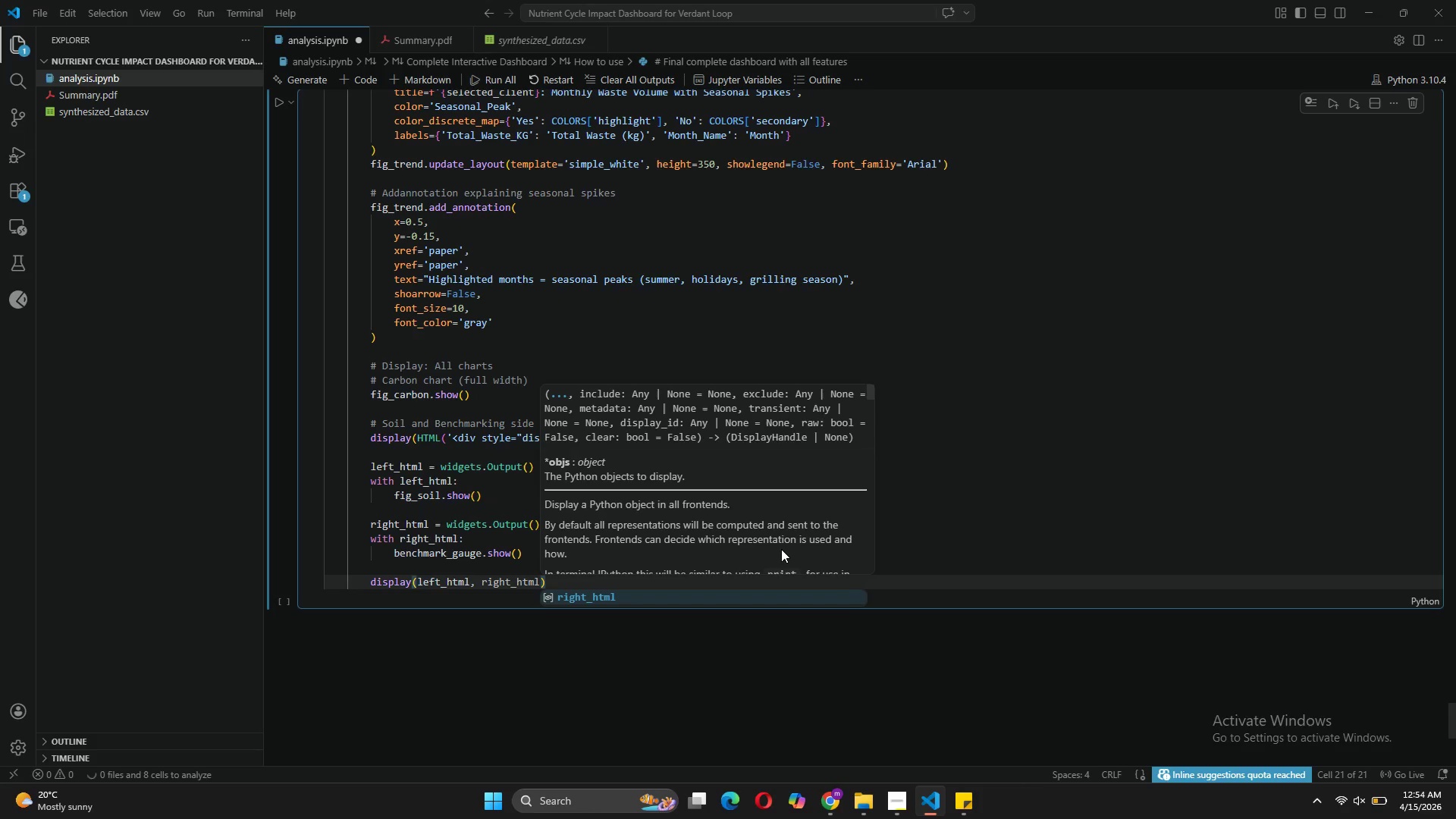 
key(ArrowRight)
 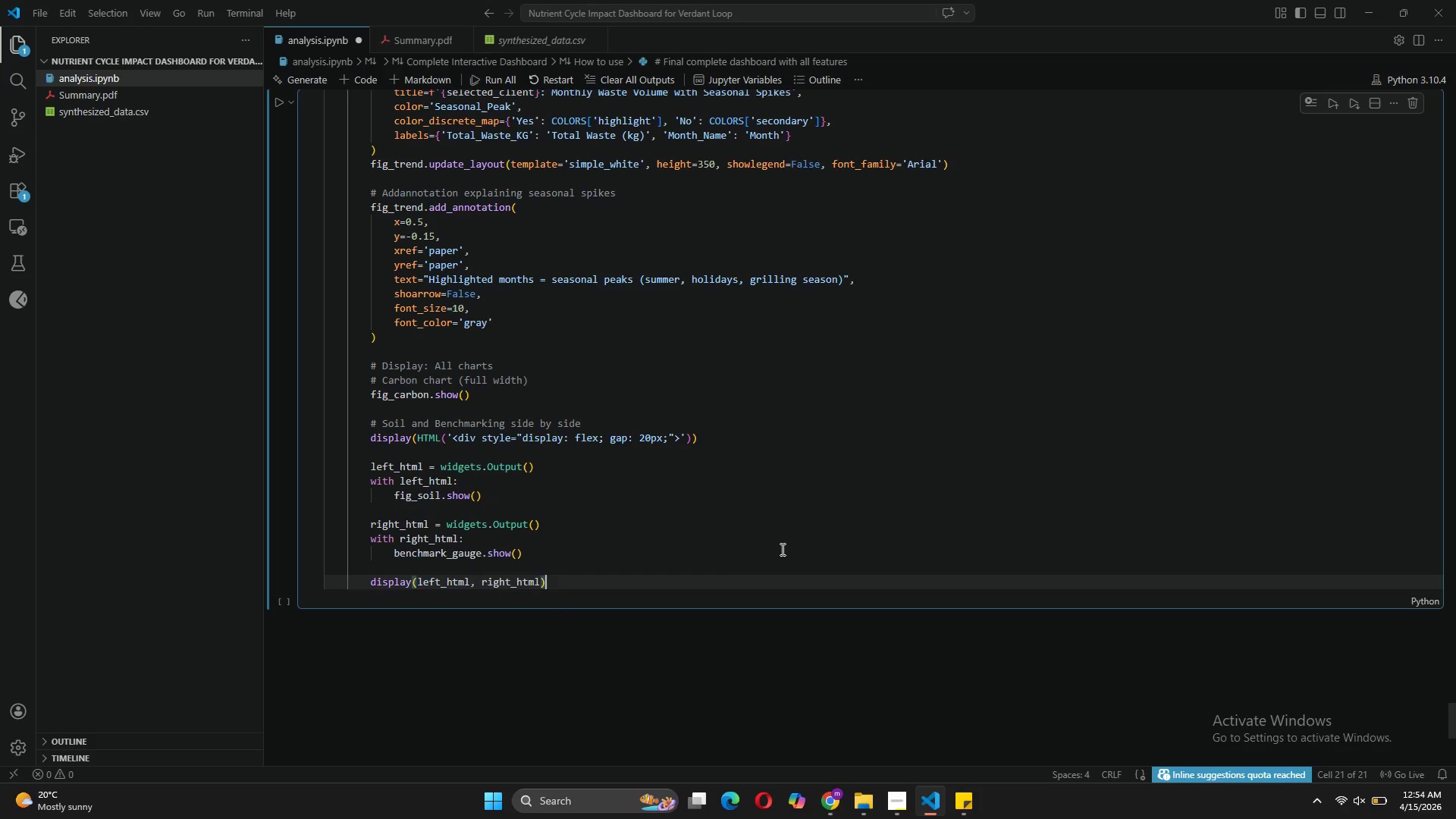 
key(Enter)
 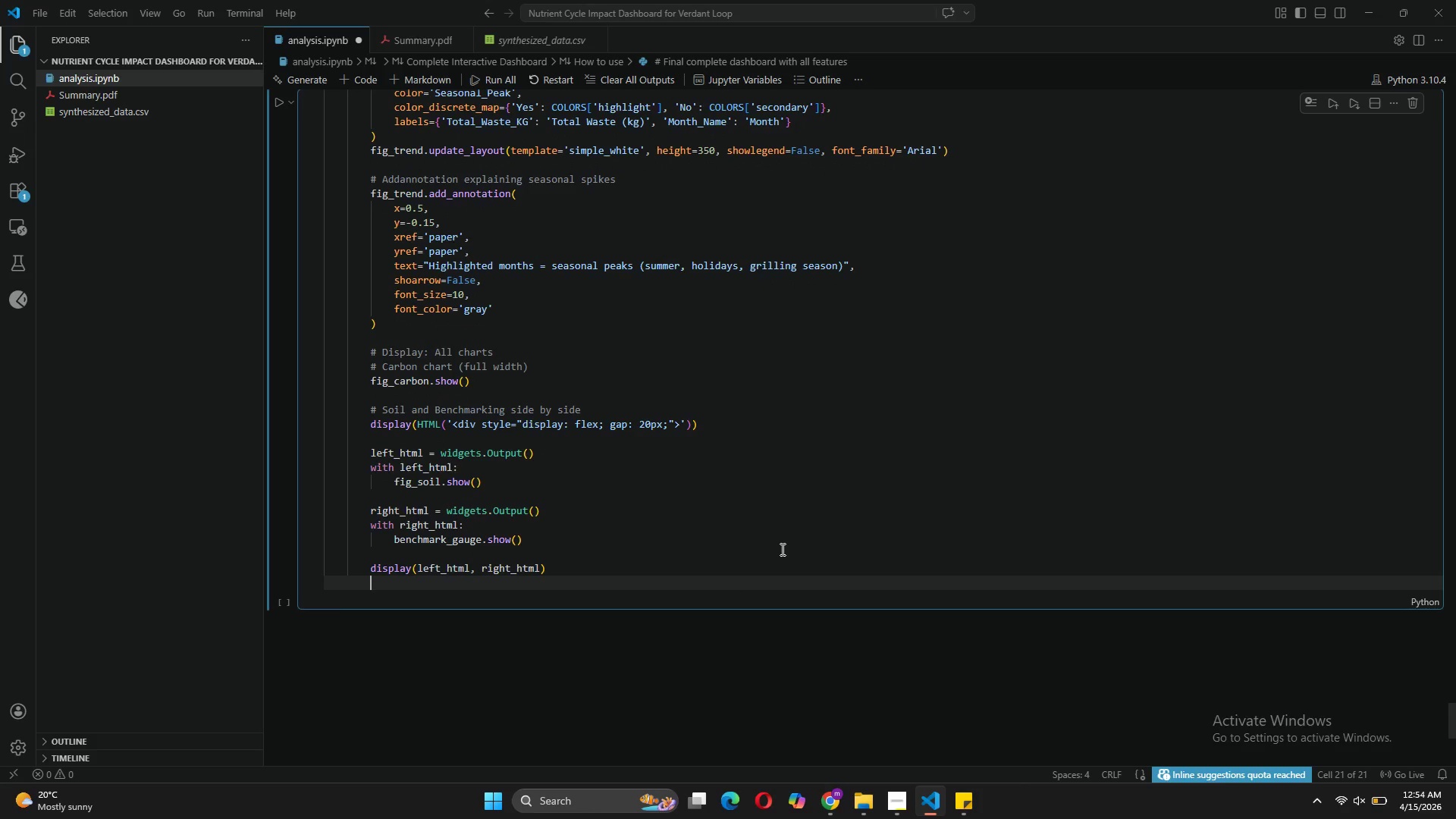 
type(display(H)
key(Tab)
 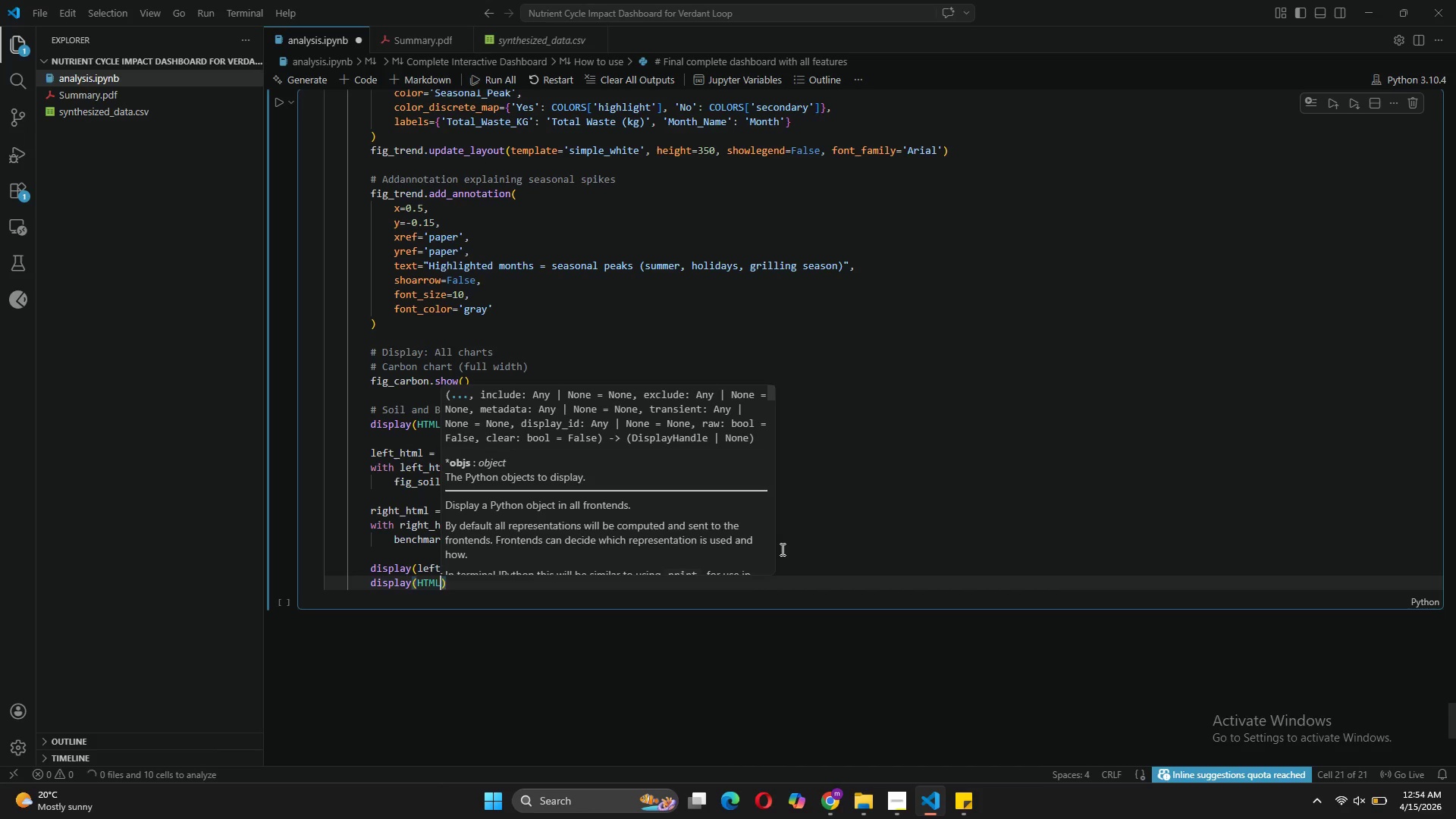 
type(('</div>)
 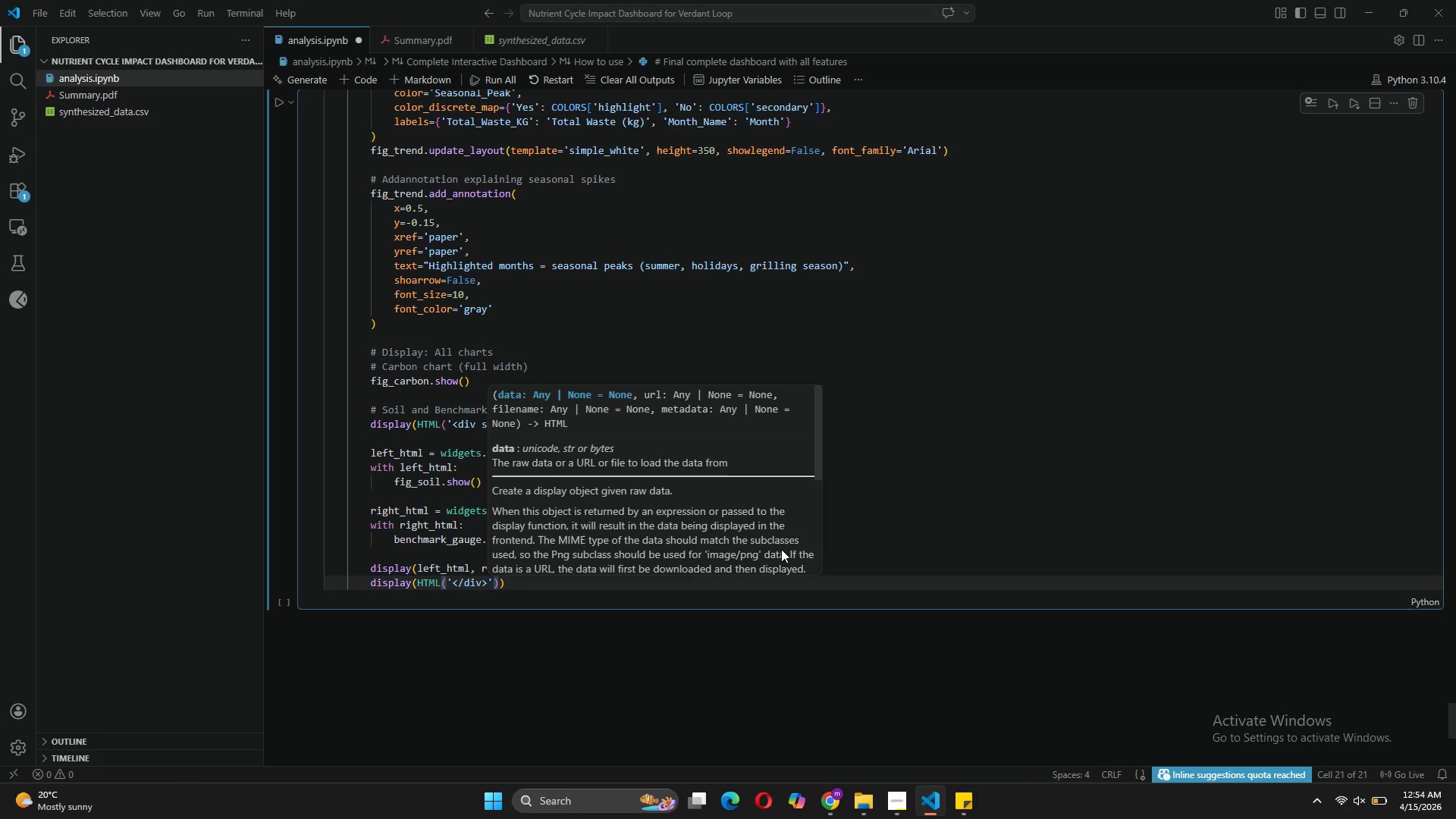 
key(ArrowRight)
 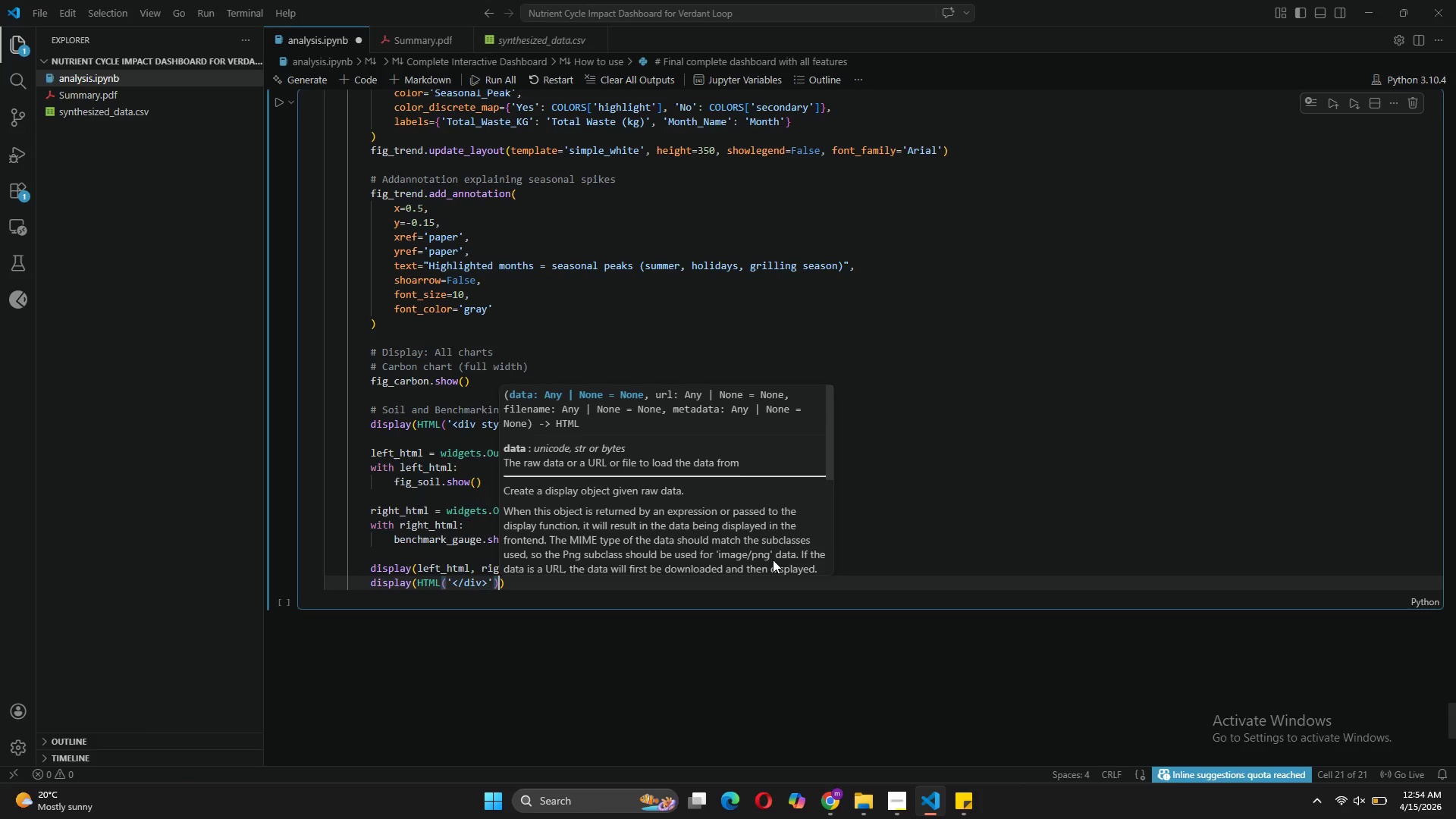 
key(ArrowRight)
 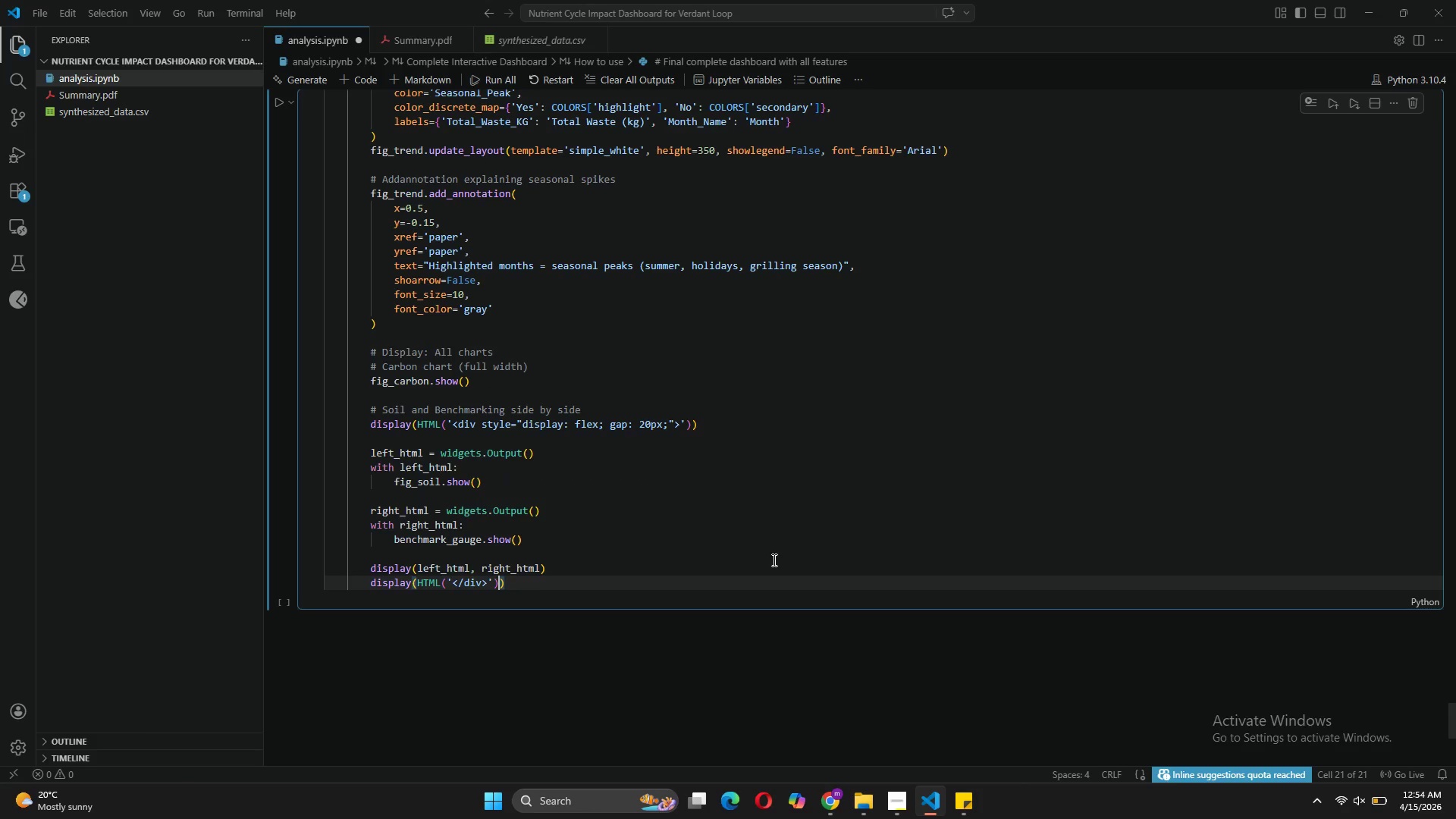 
key(ArrowRight)
 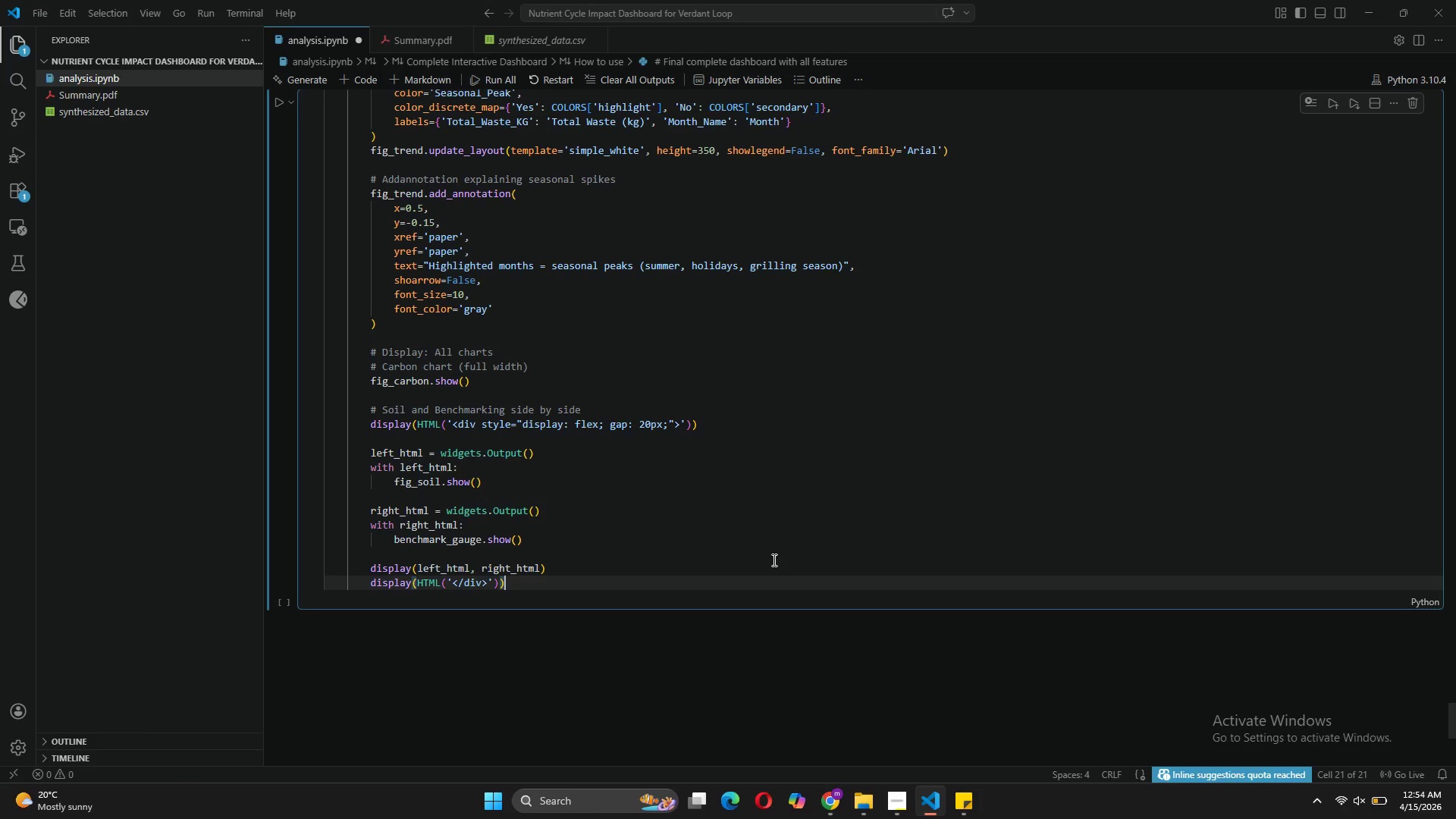 
key(Enter)
 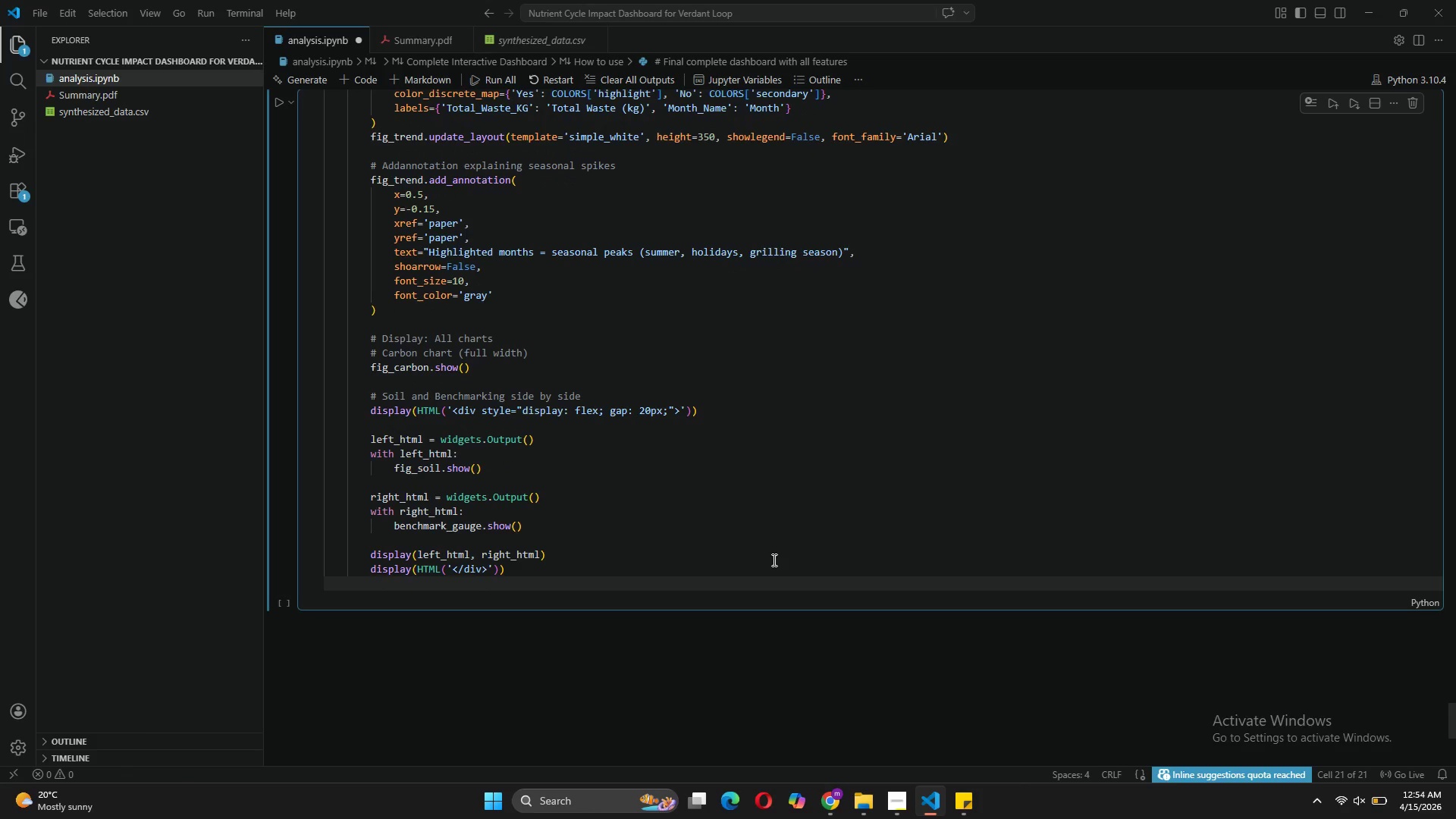 
key(Enter)
 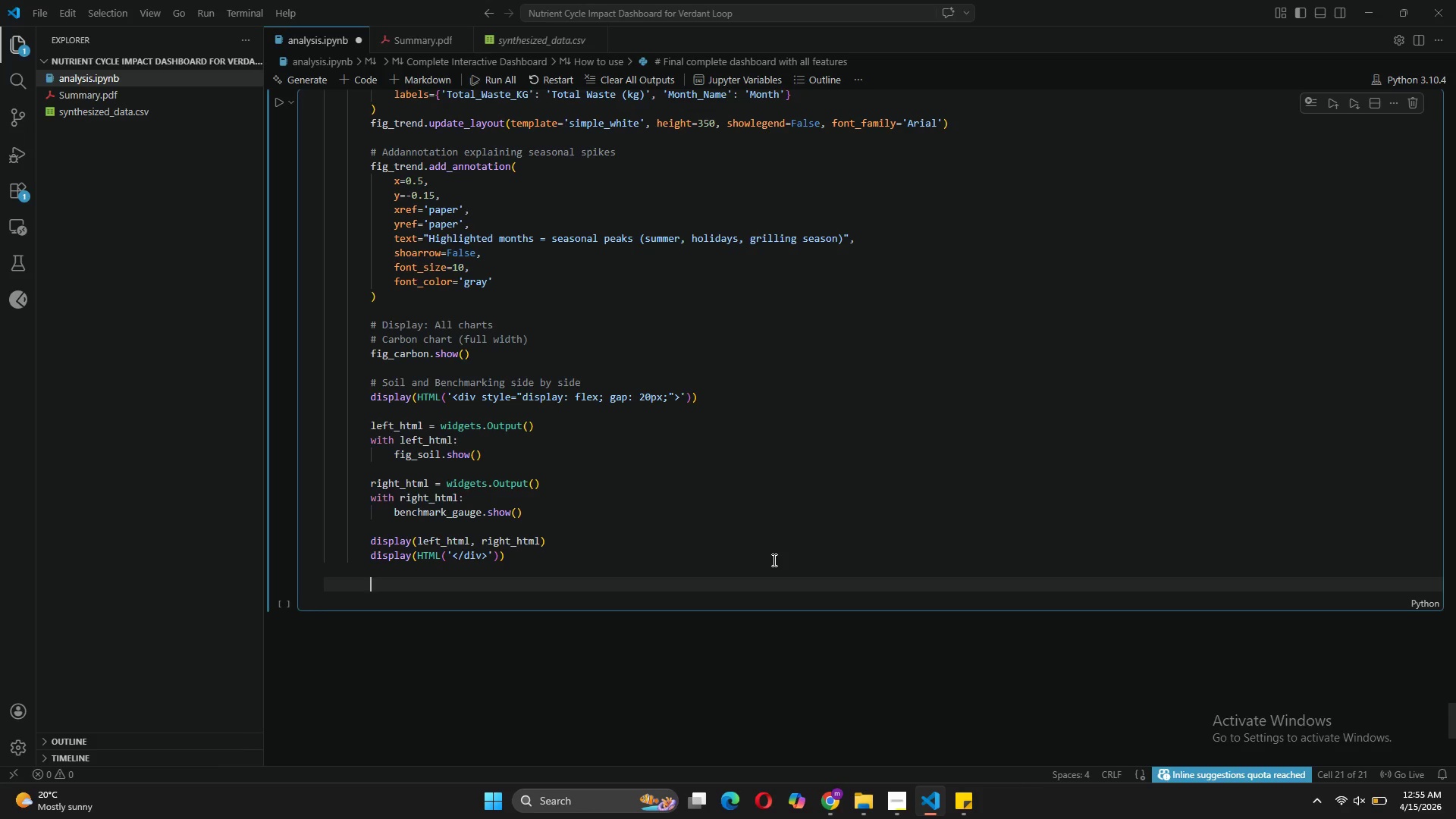 
type(# Benchmarking scorecard below)
 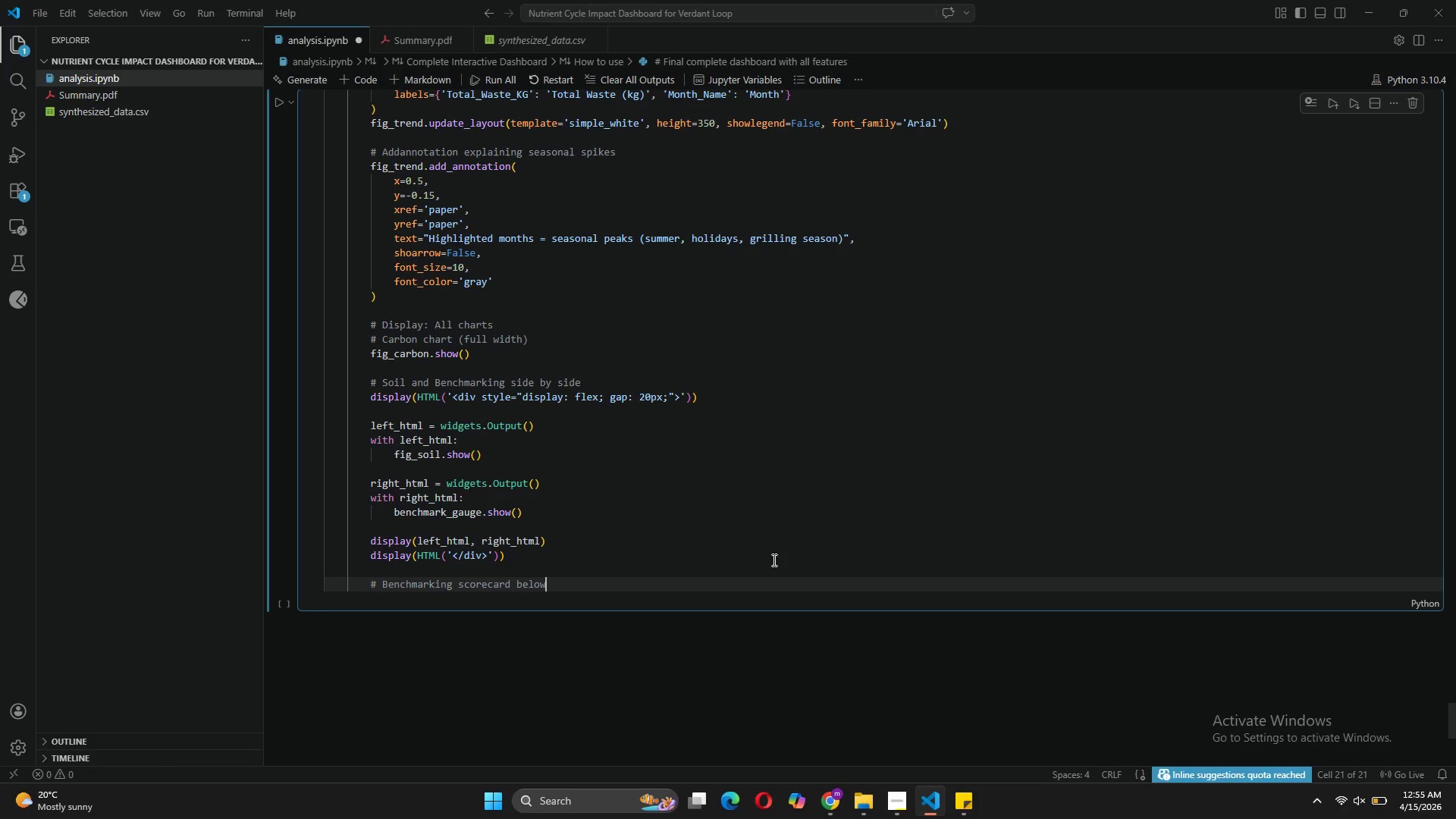 
key(Enter)
 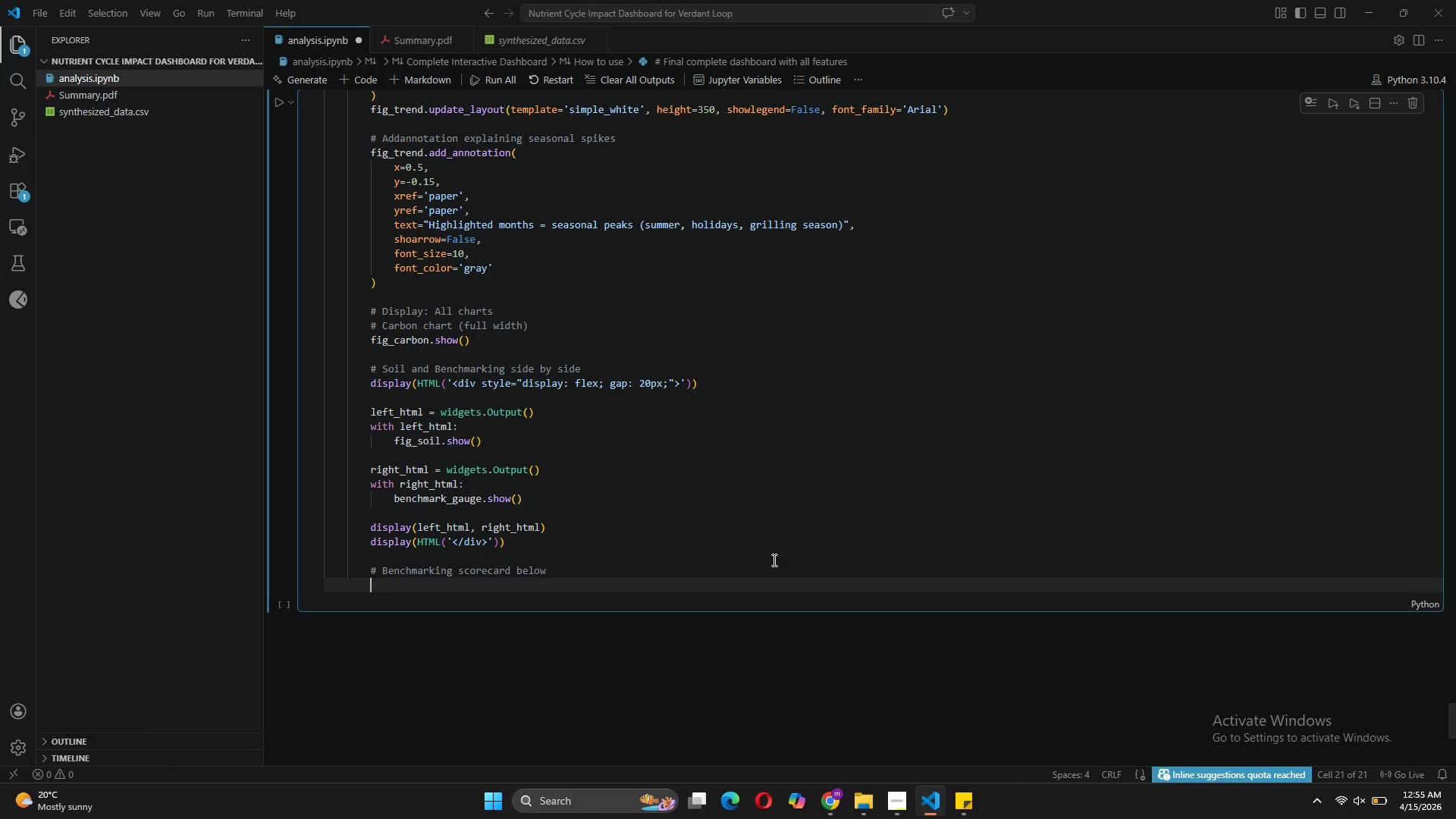 
type(display(HTML(benchmark_card)
 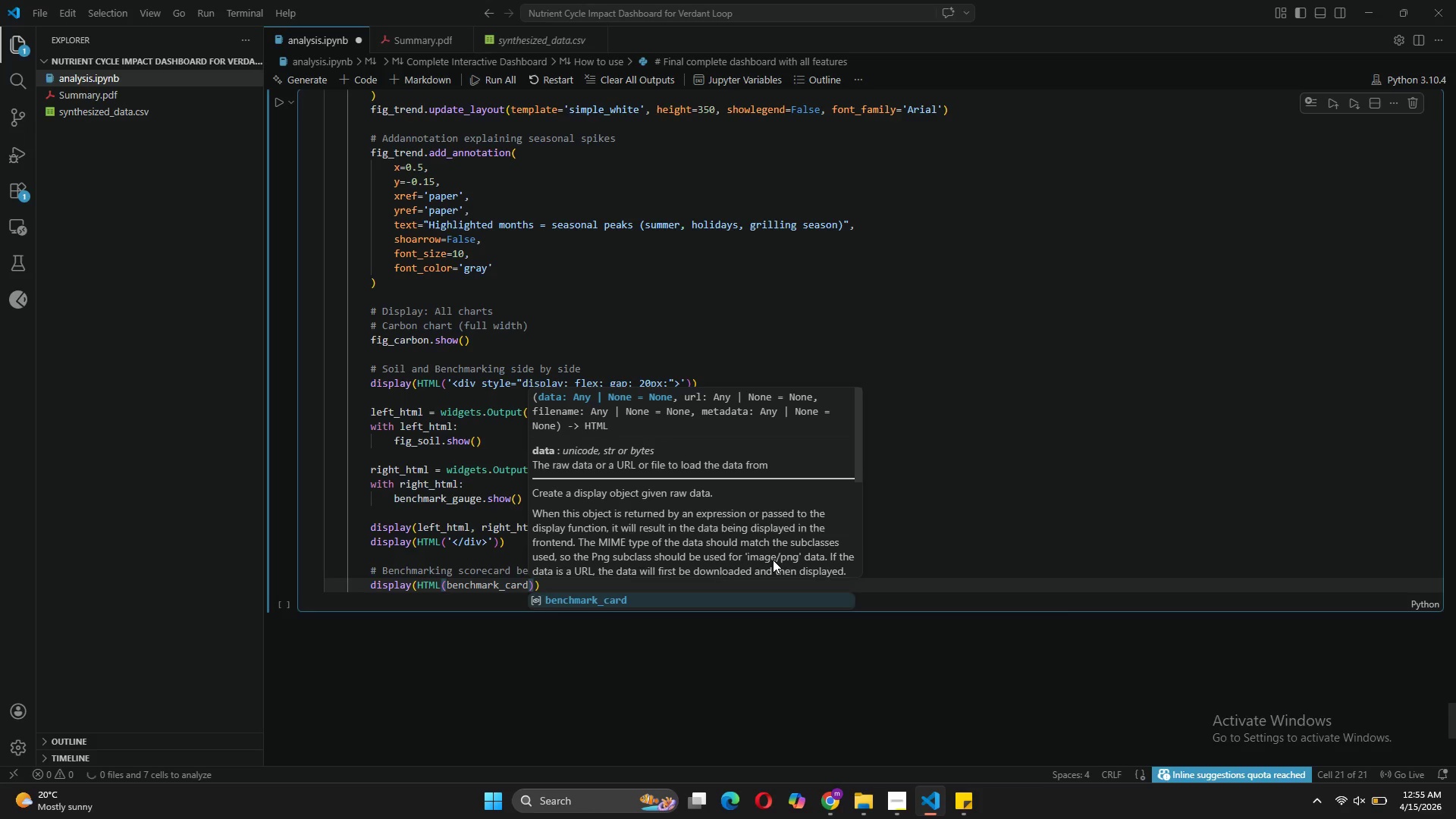 
key(ArrowRight)
 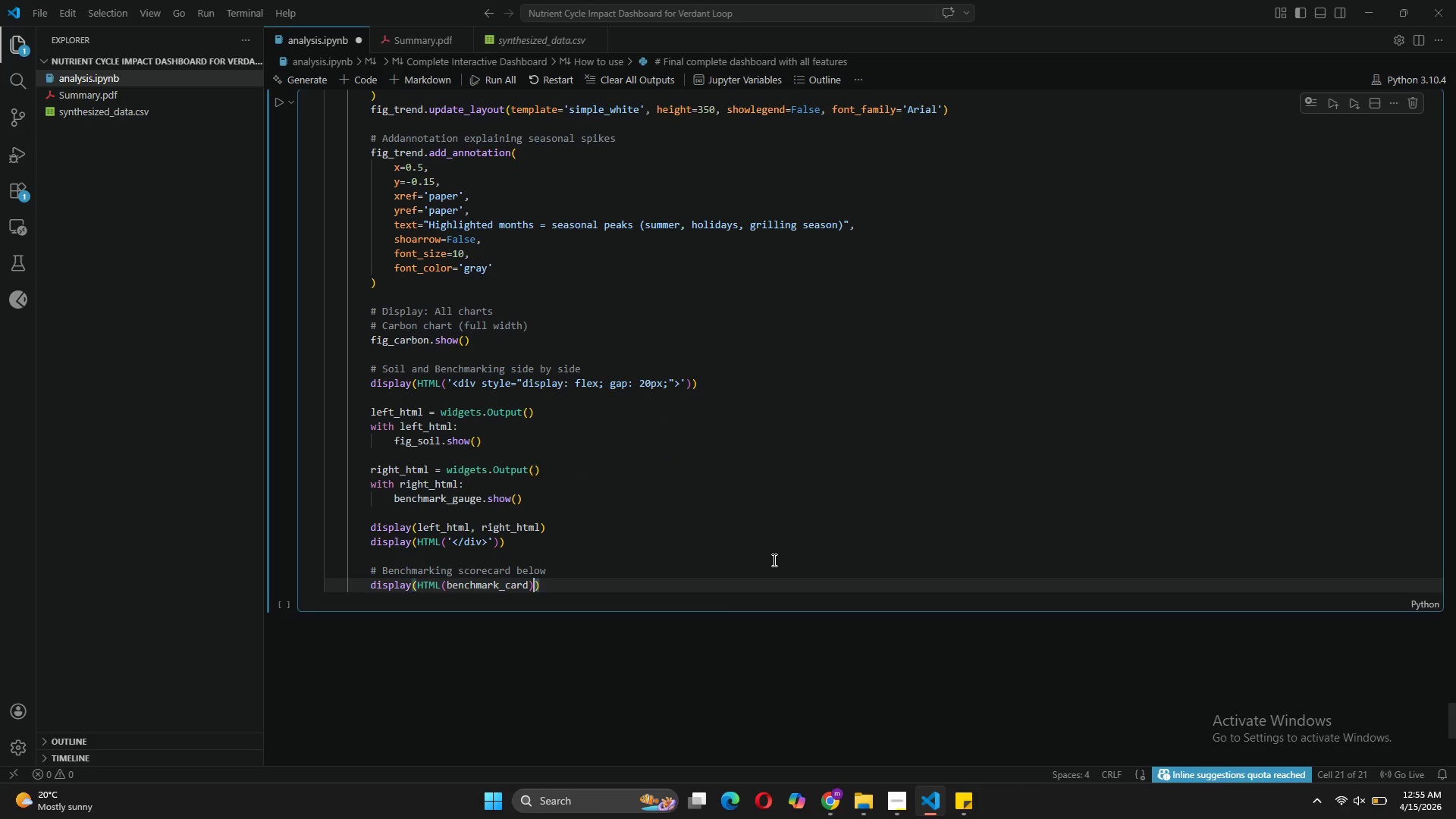 
key(ArrowRight)
 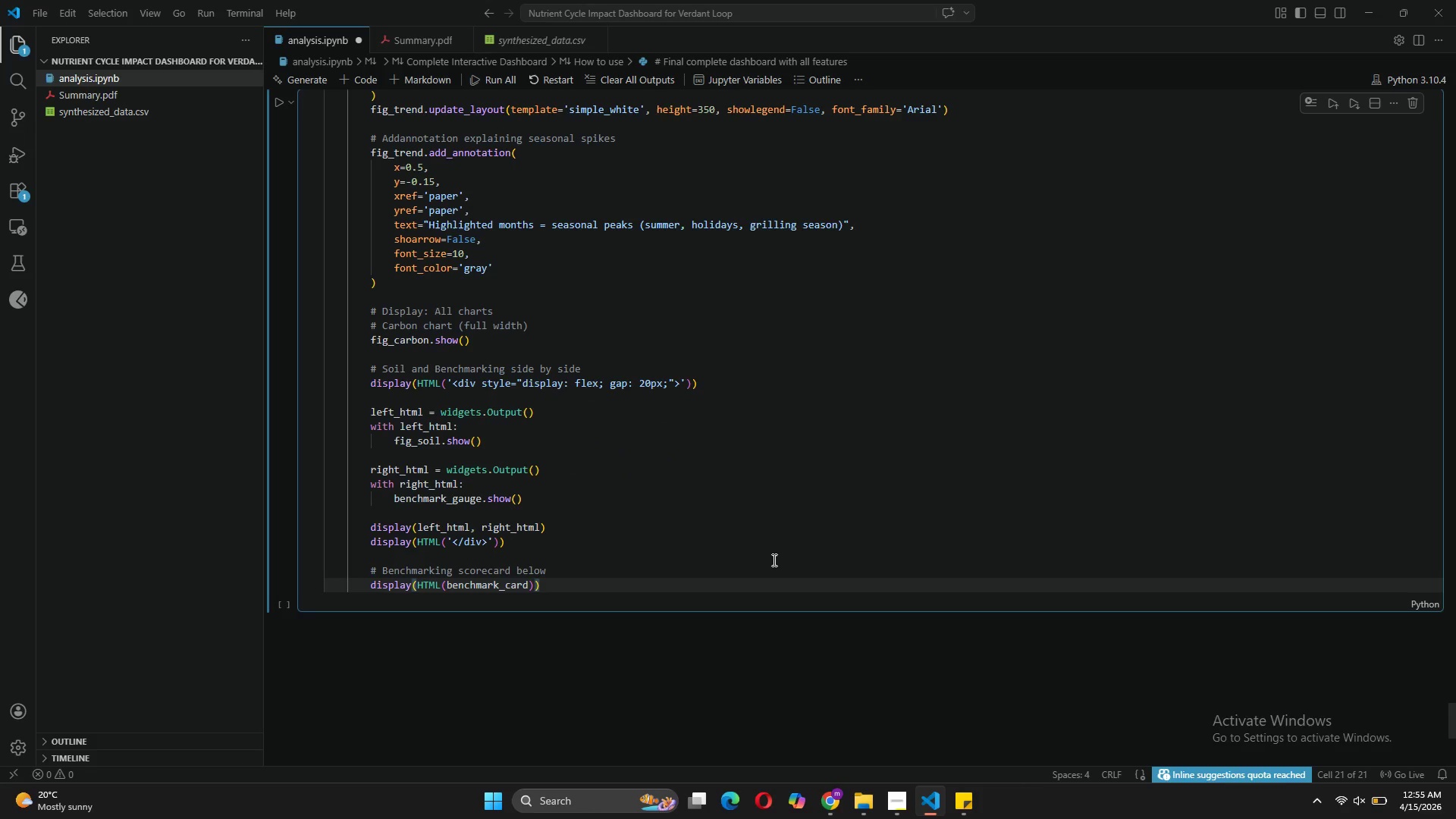 
key(Enter)
 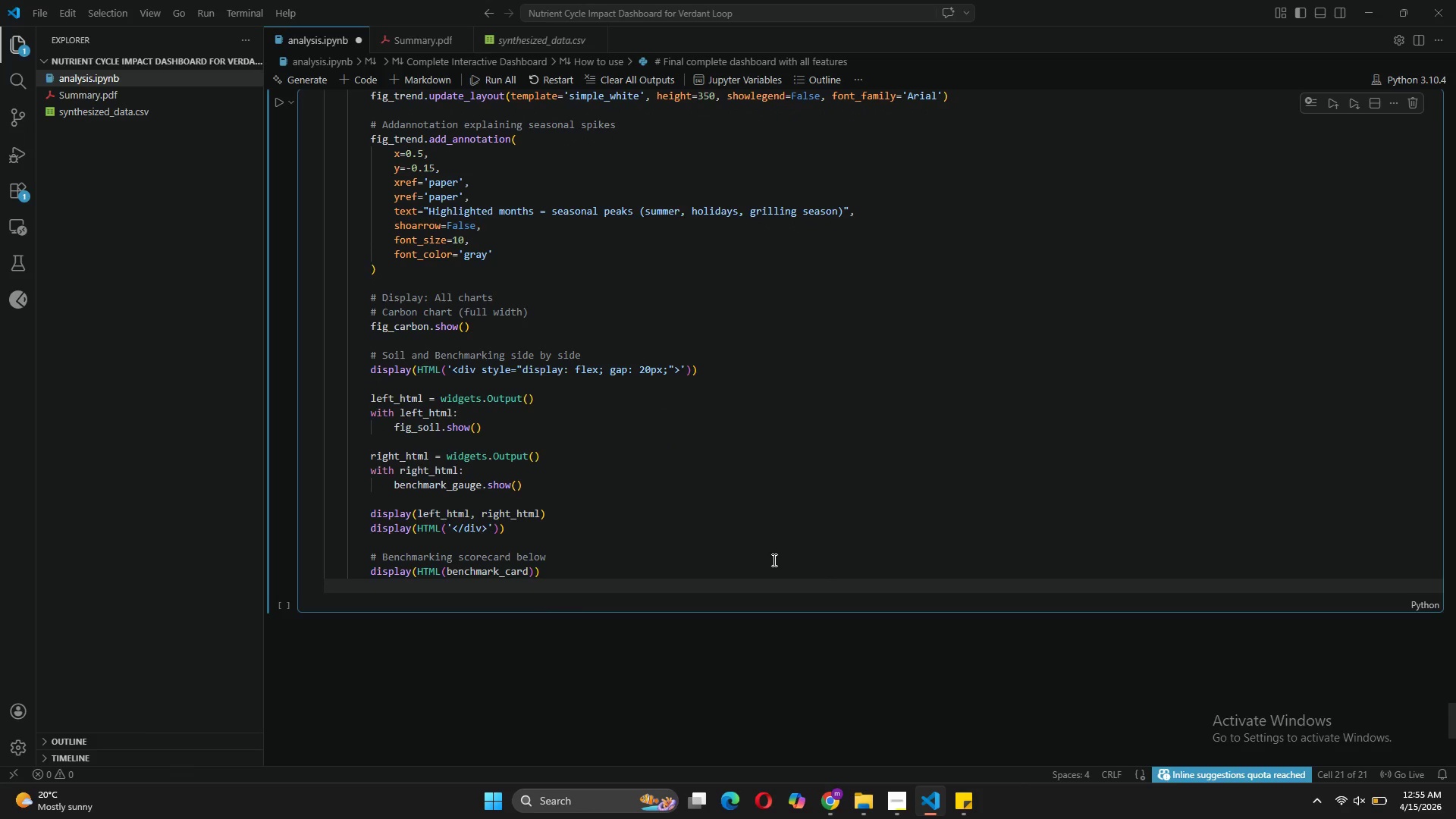 
key(Enter)
 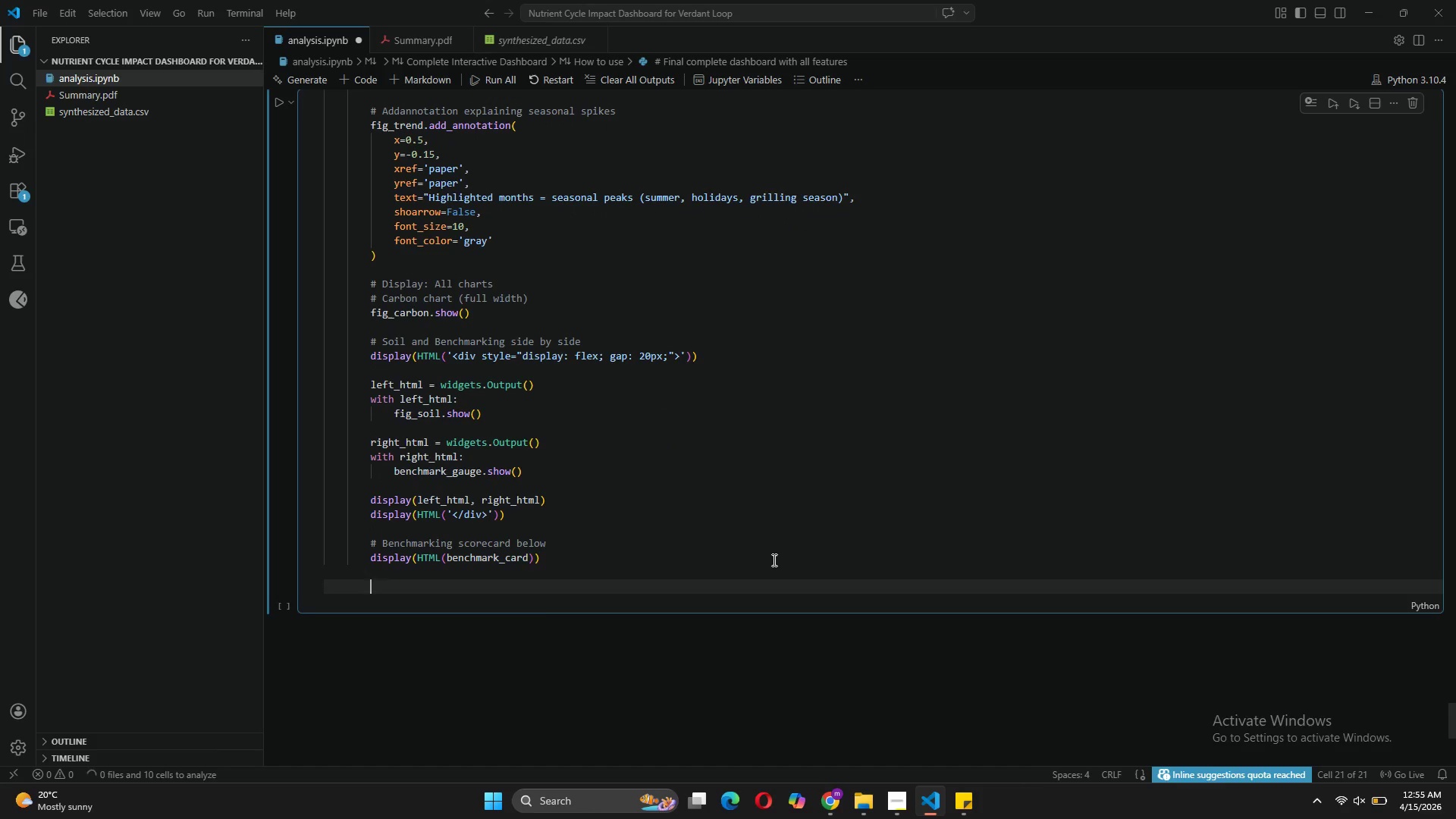 
type(# Trend chart )
key(Backspace)
 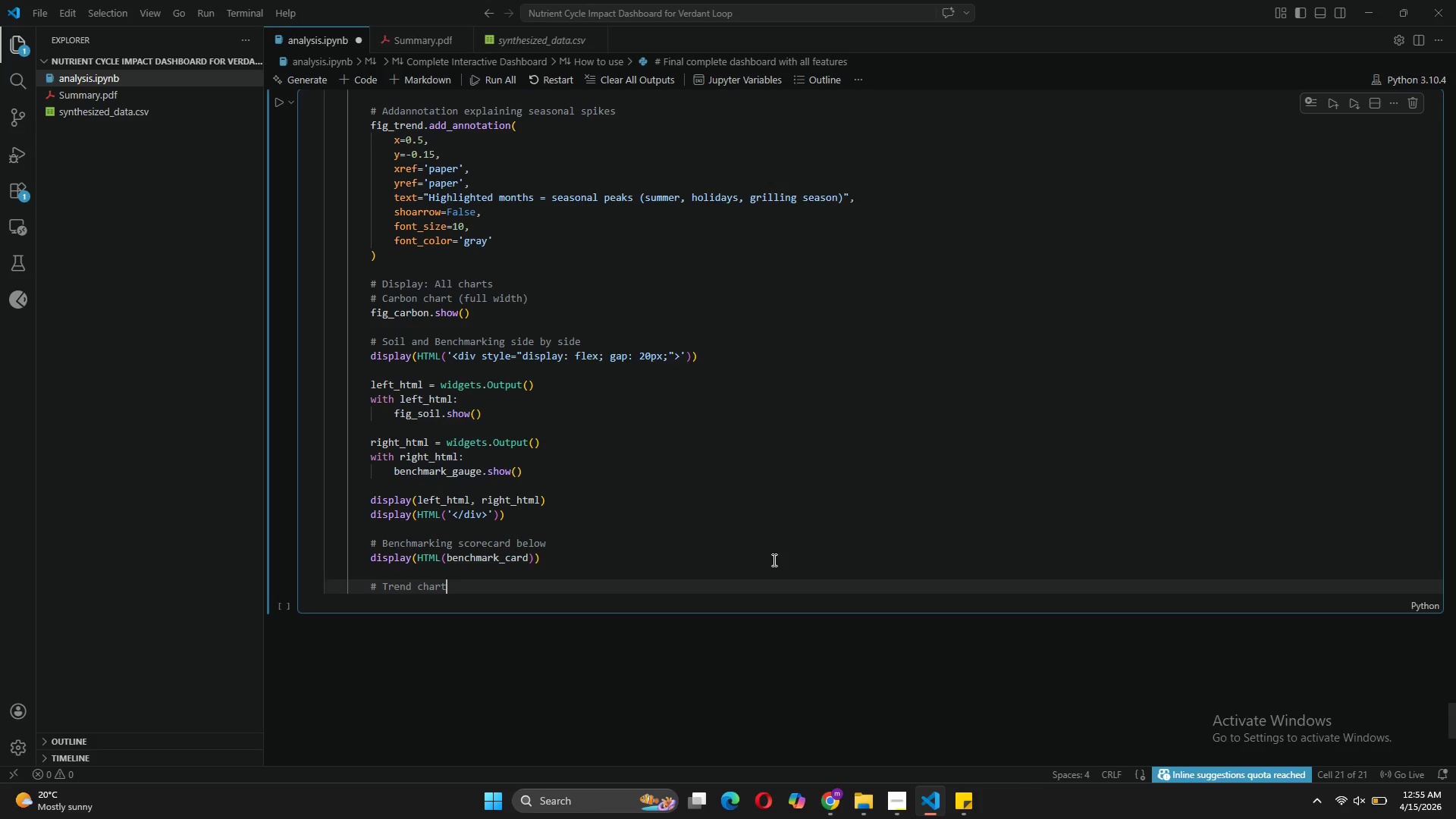 
key(Enter)
 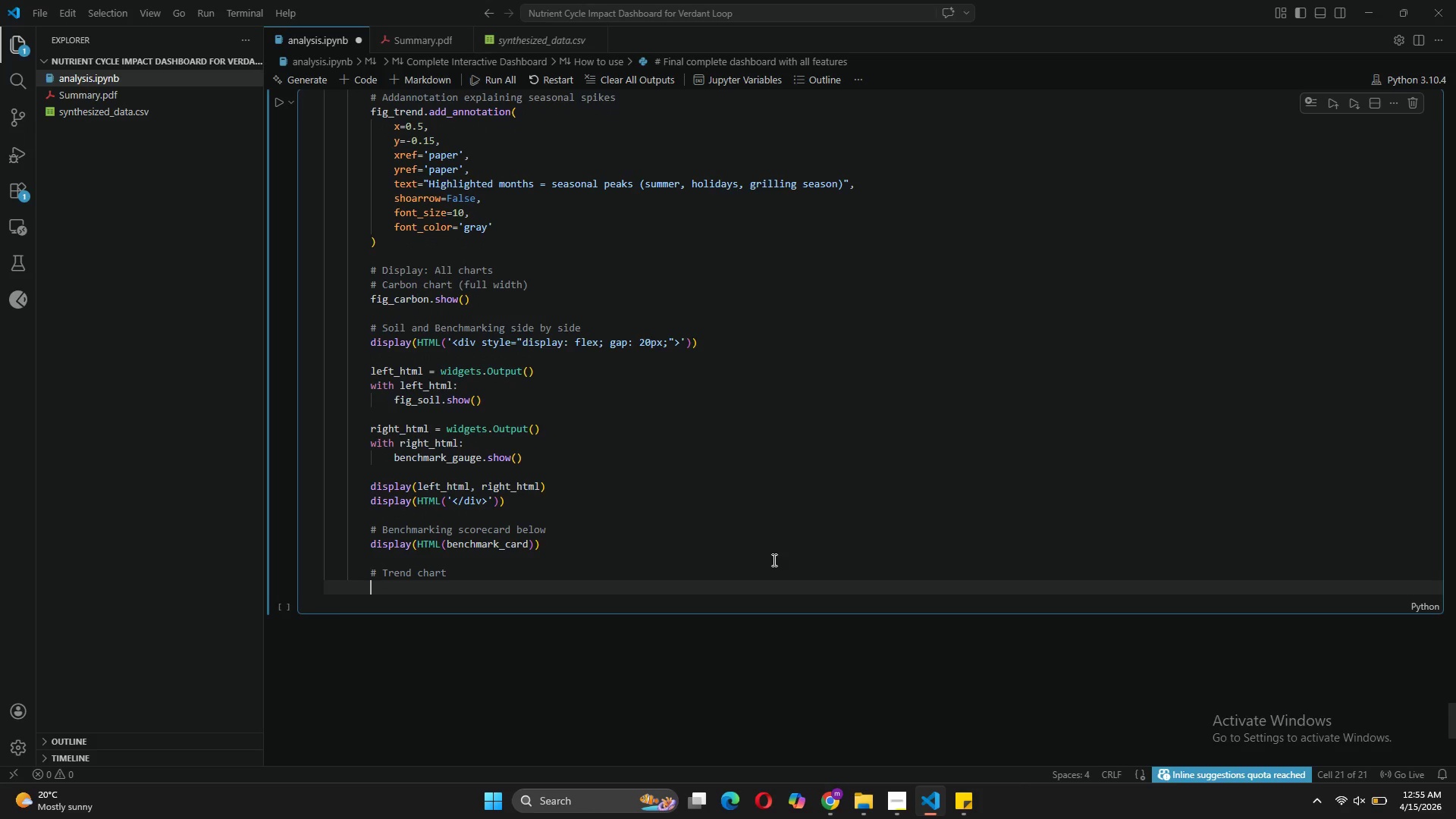 
type(fig_trend.show()
 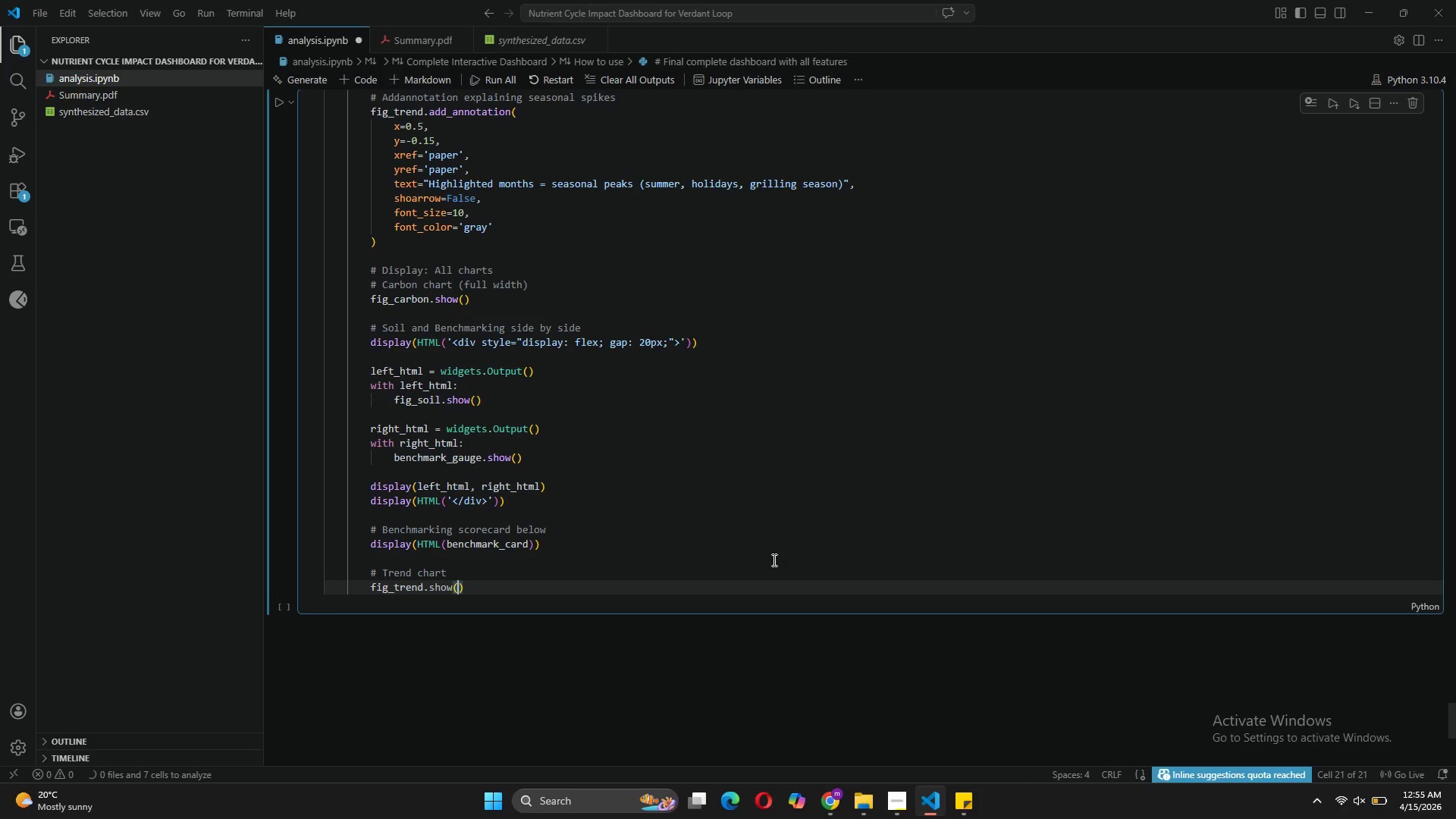 
key(ArrowRight)
 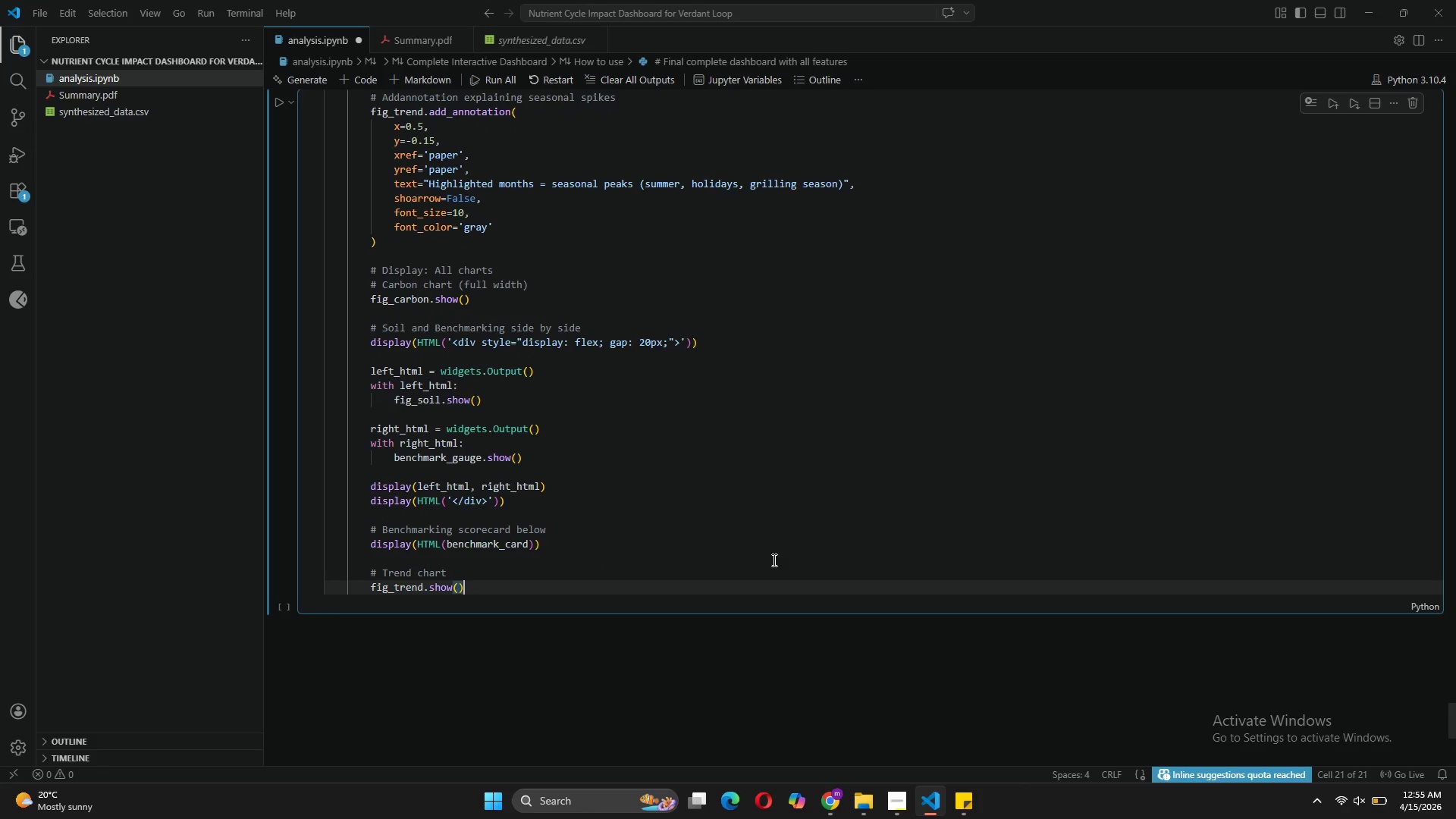 
key(Enter)
 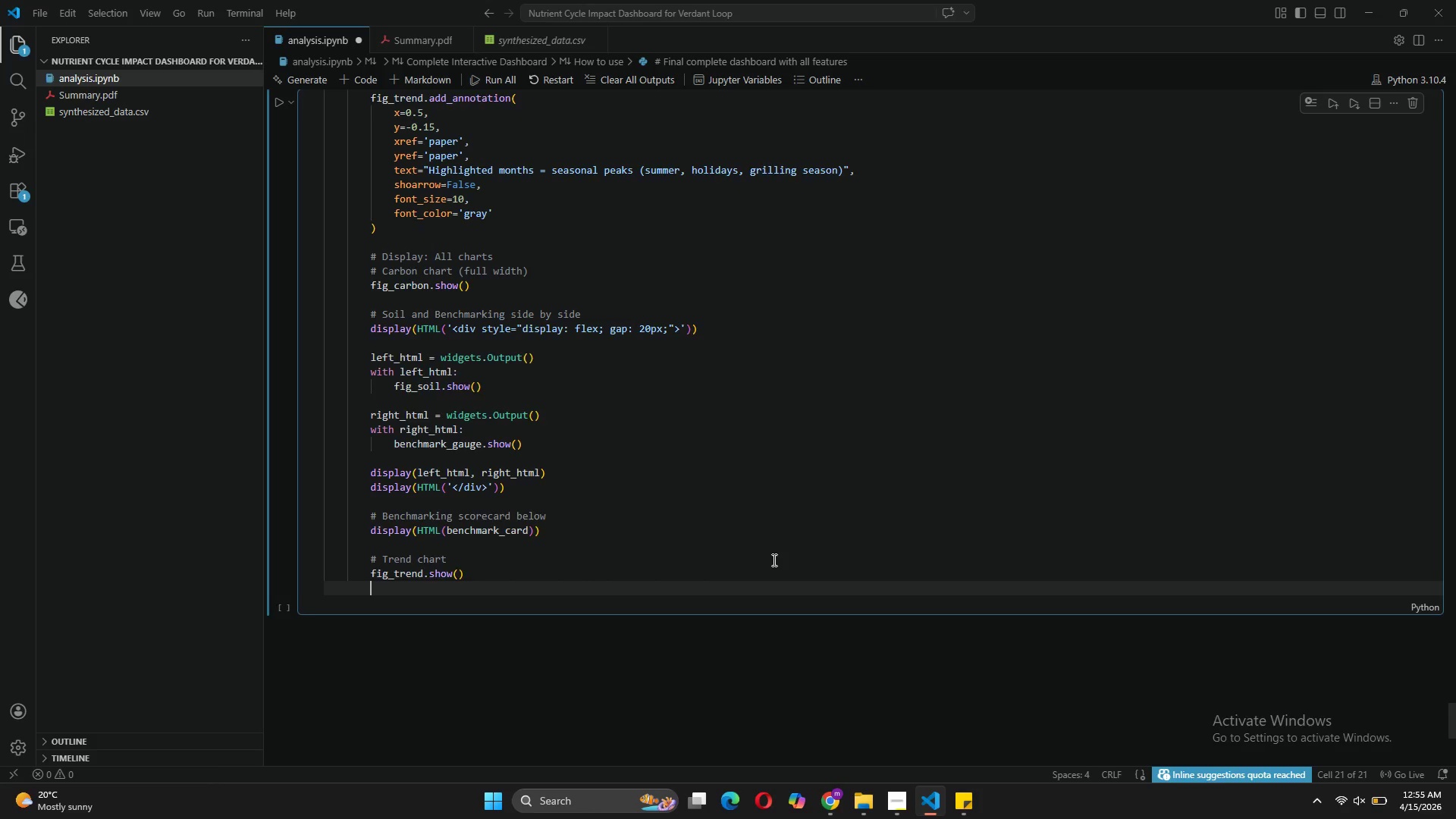 
key(Enter)
 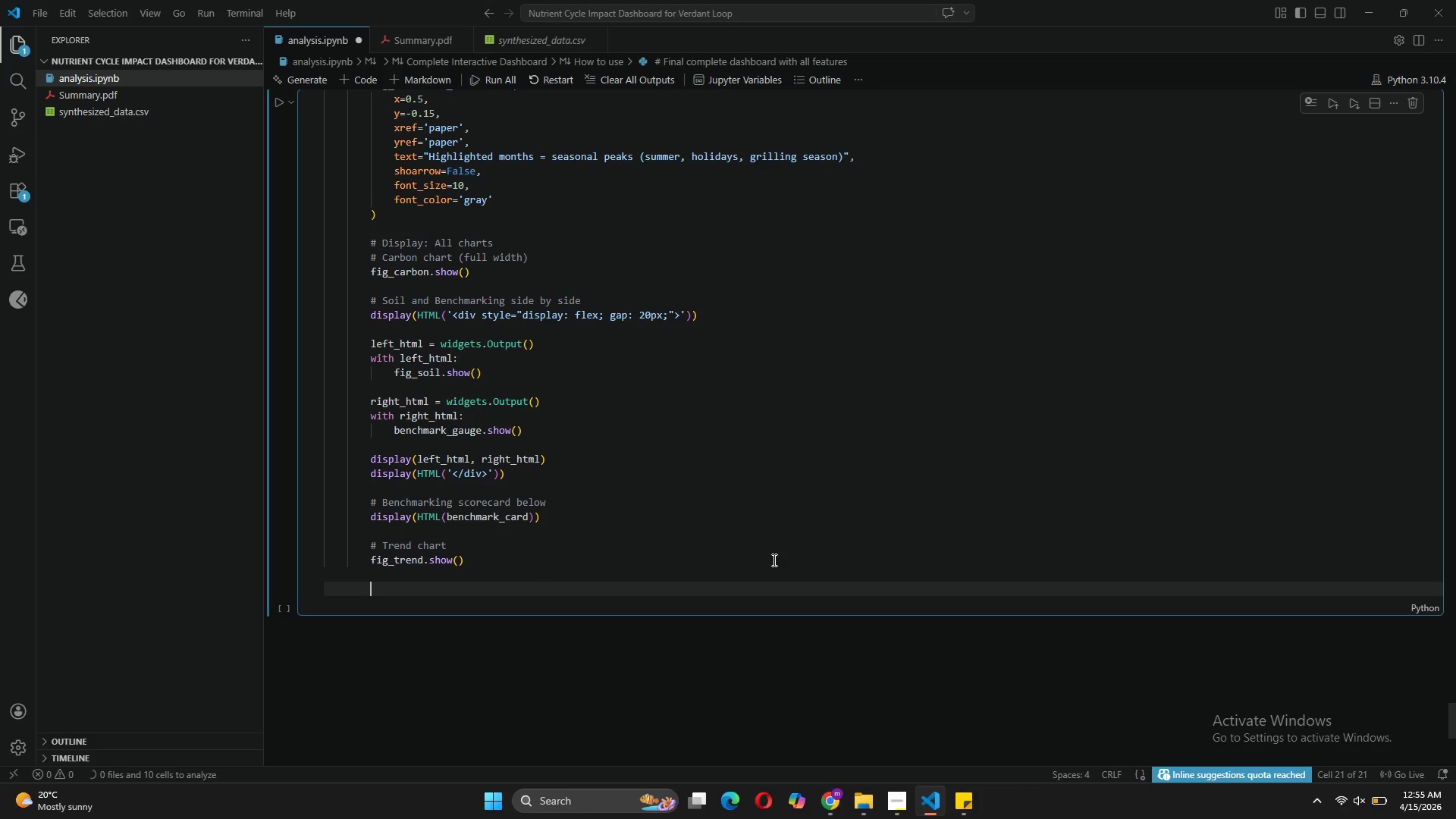 
key(Backspace)
key(Backspace)
type(# Display final dashboard)
 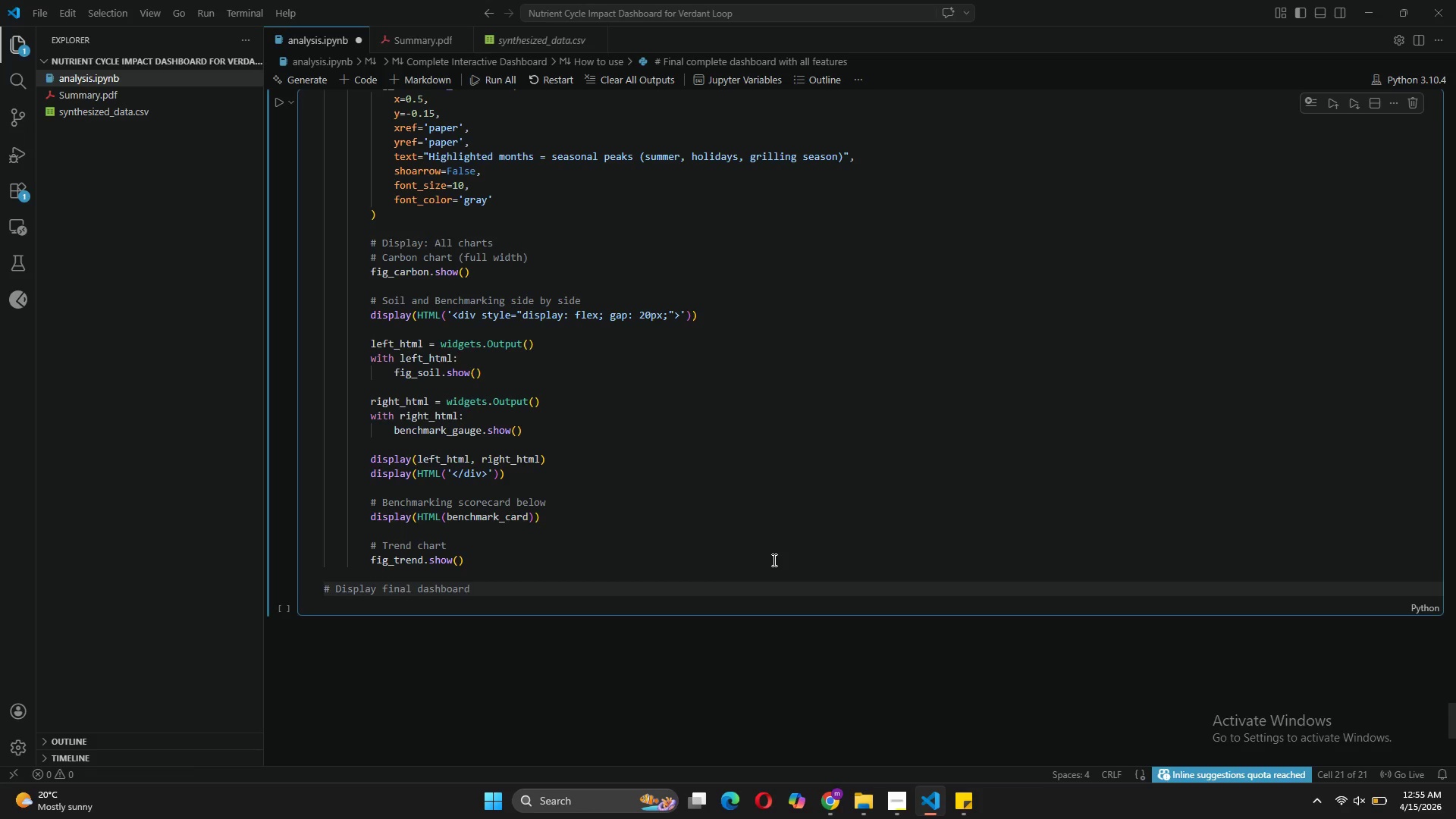 
 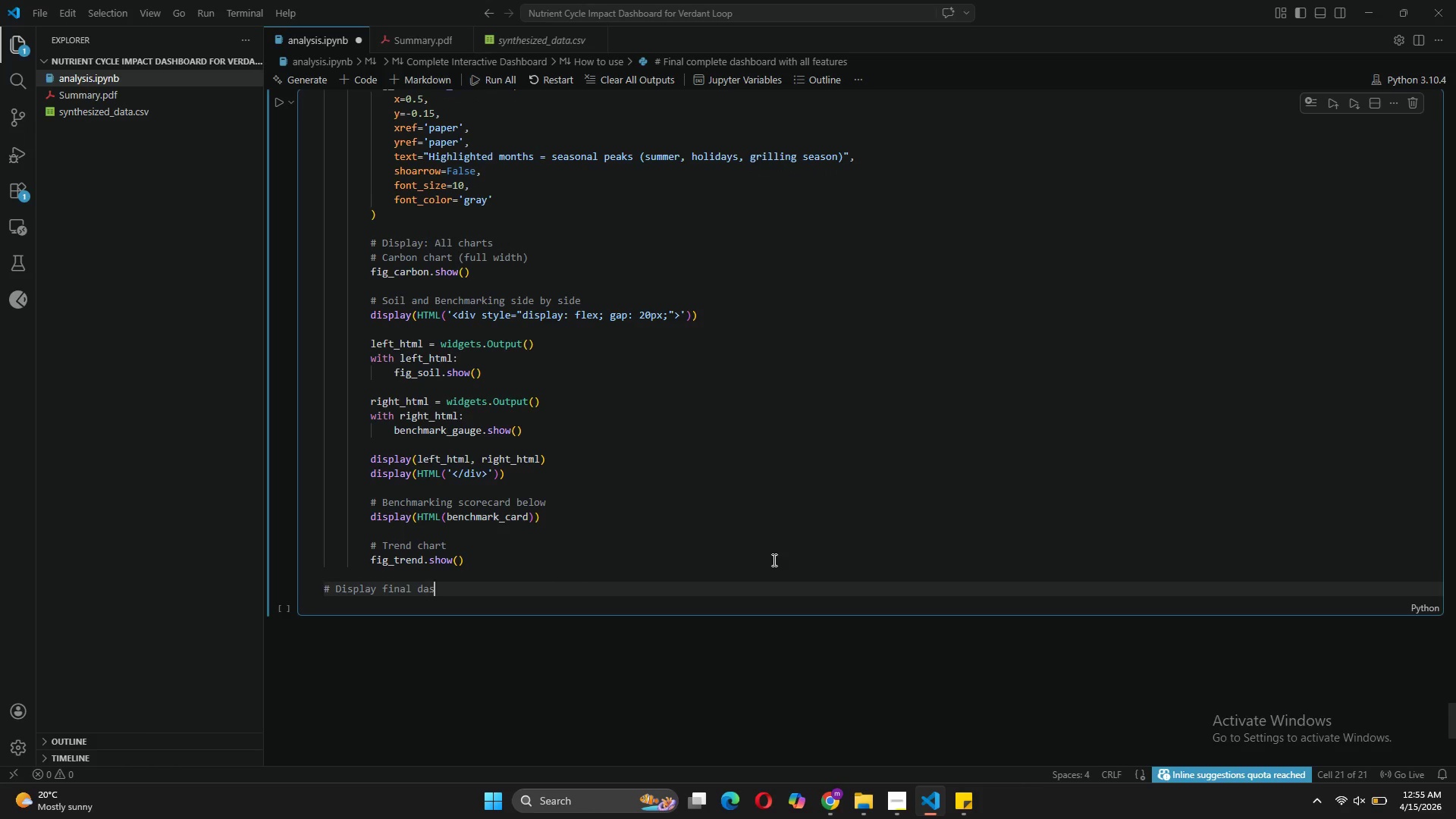 
key(Enter)
 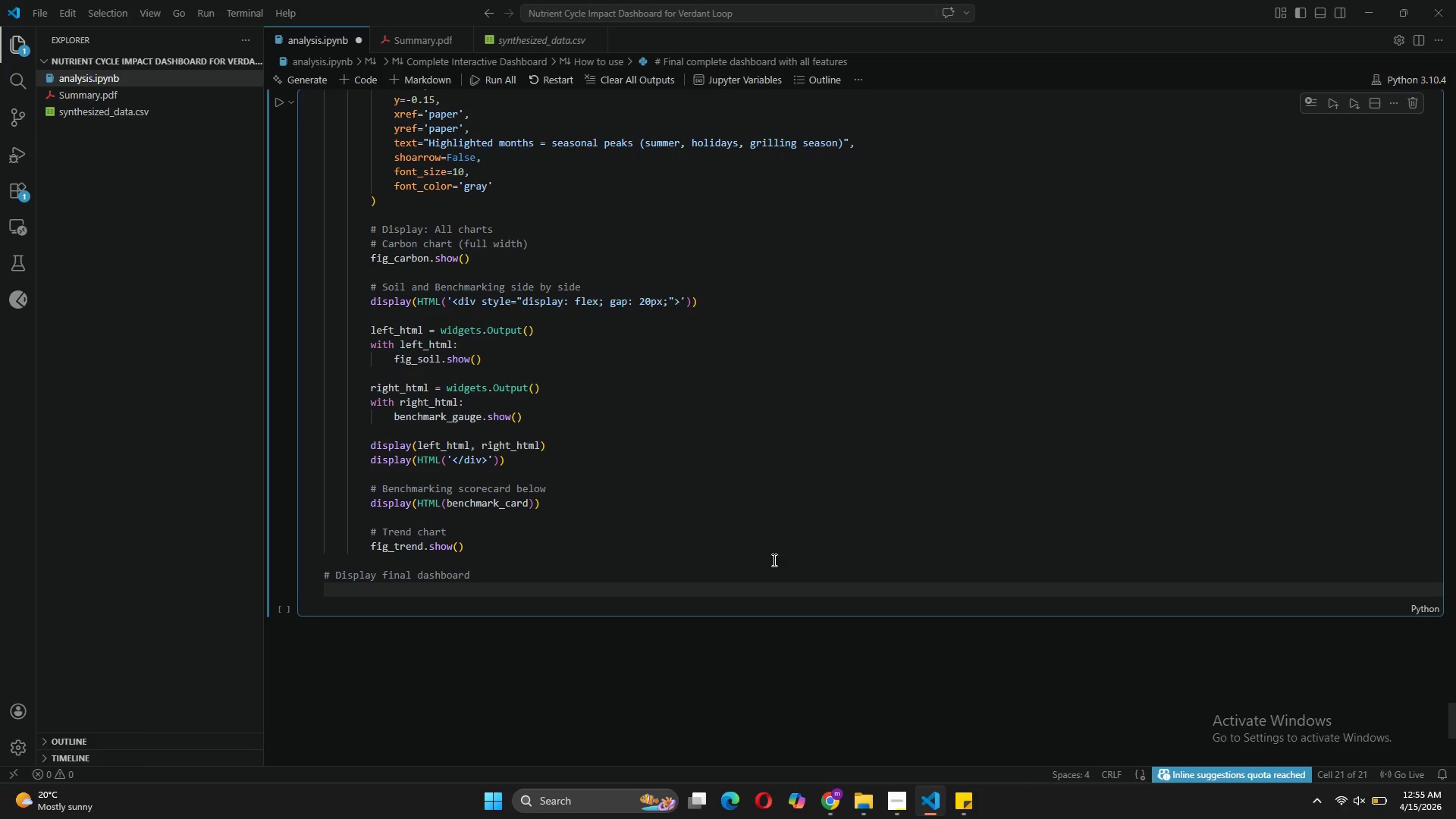 
type(print("VERV)
key(Backspace)
type(DANT LOOP | NUTRIENT CYCLE IMPACT DASHBOARD)
 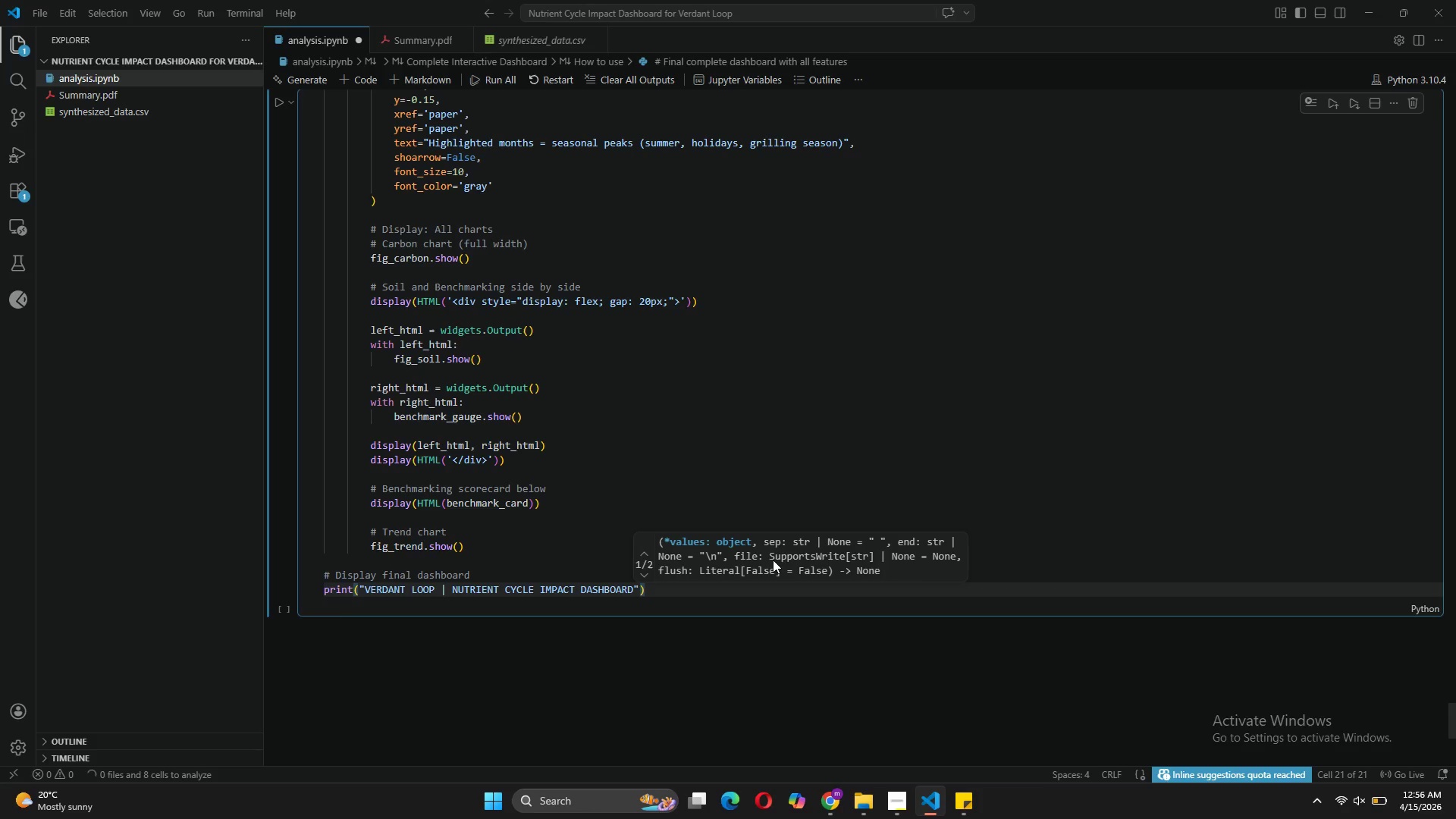 
key(ArrowRight)
 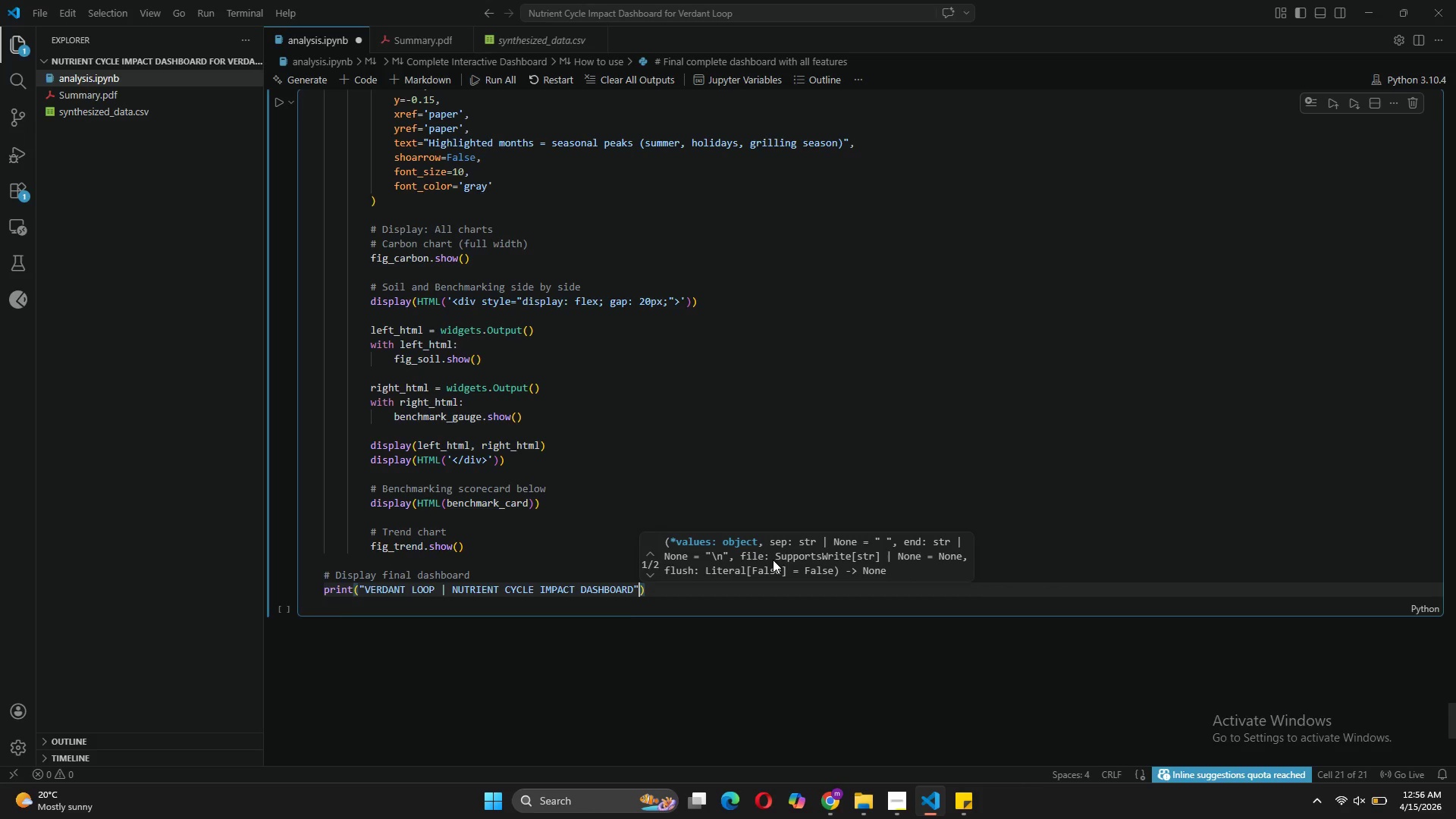 
key(ArrowRight)
 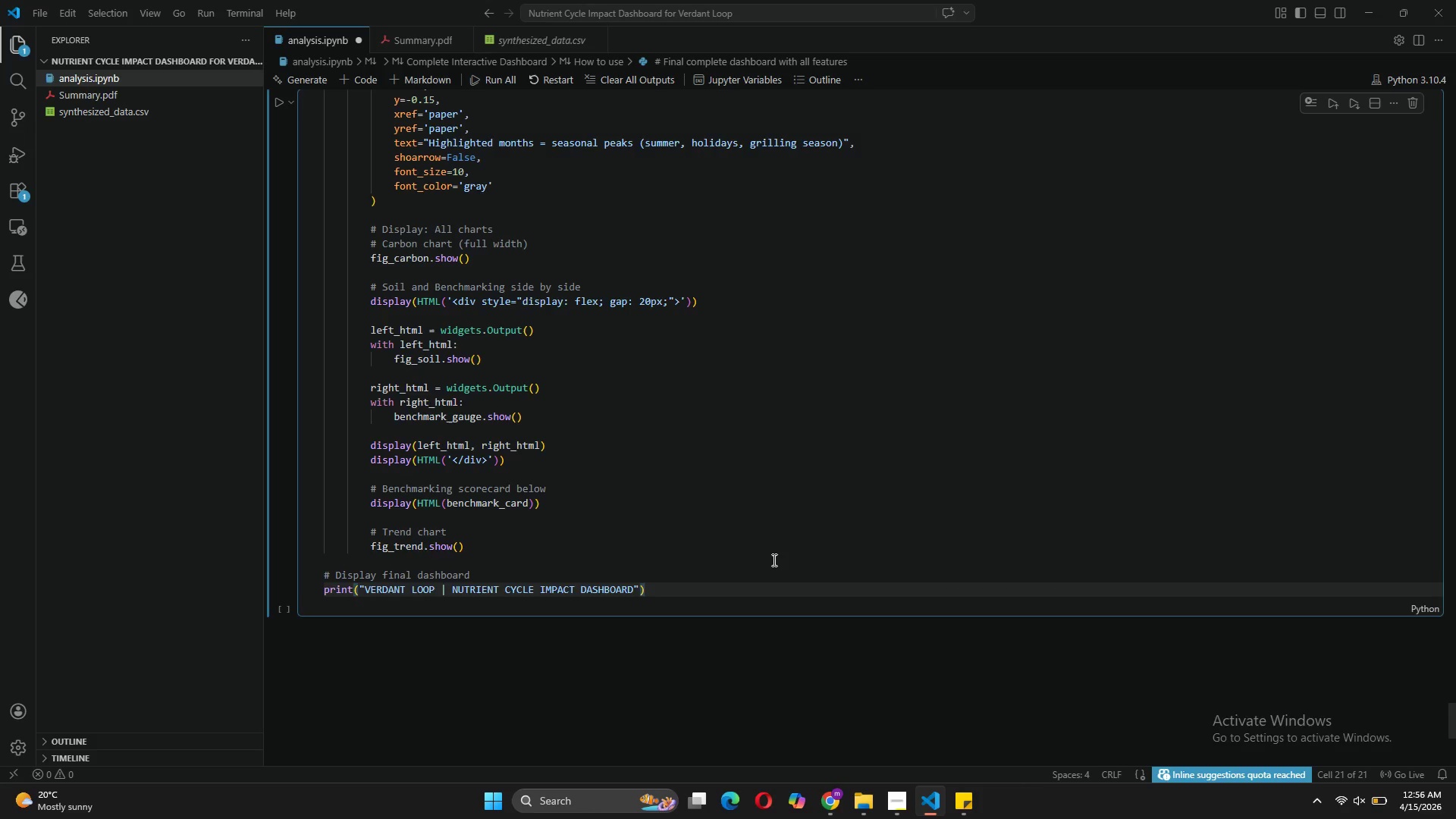 
key(Enter)
 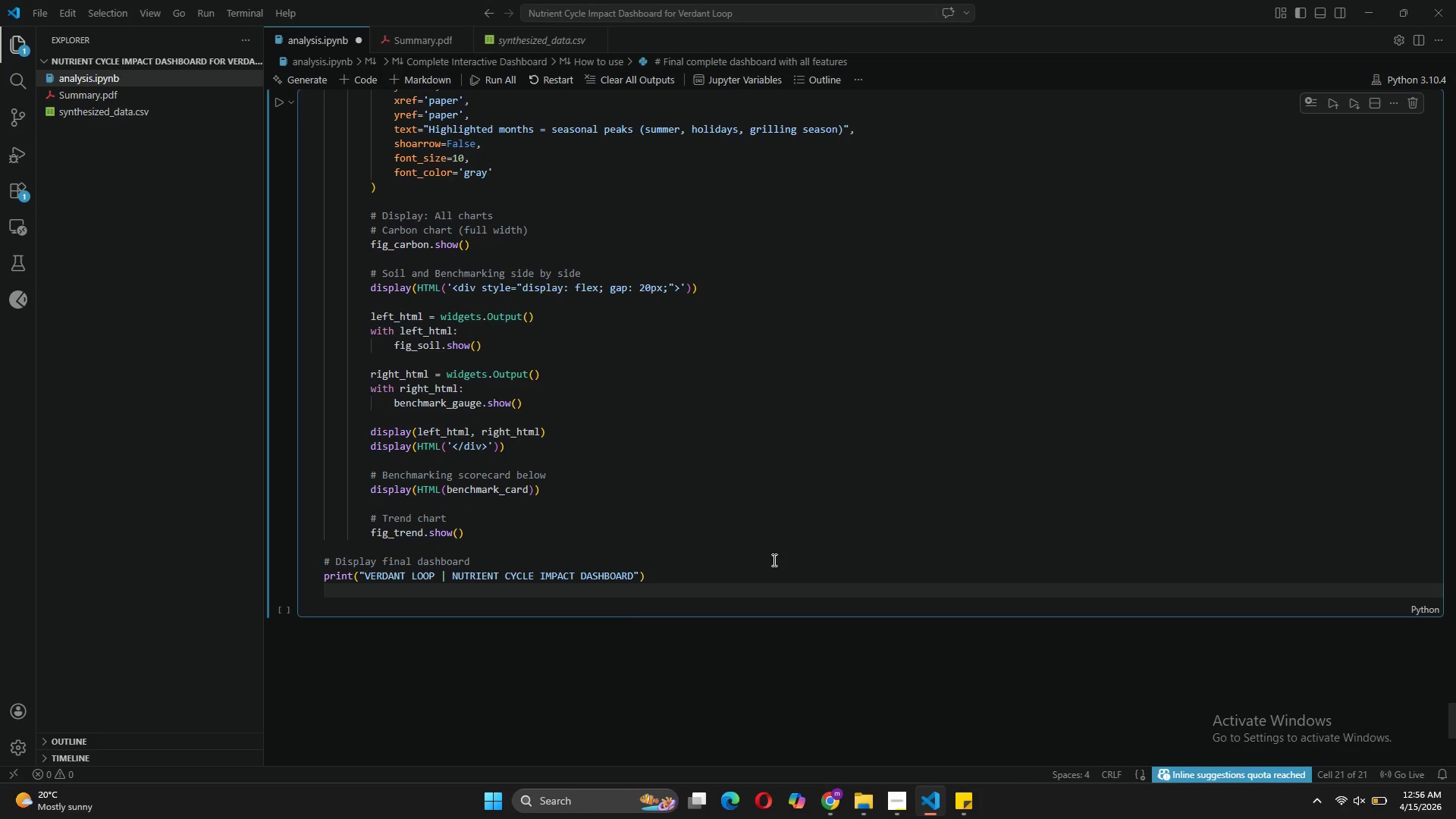 
type(PRINT)
key(Tab)
type(("Select a client from the drop )
key(Backspace)
type(down menu)
 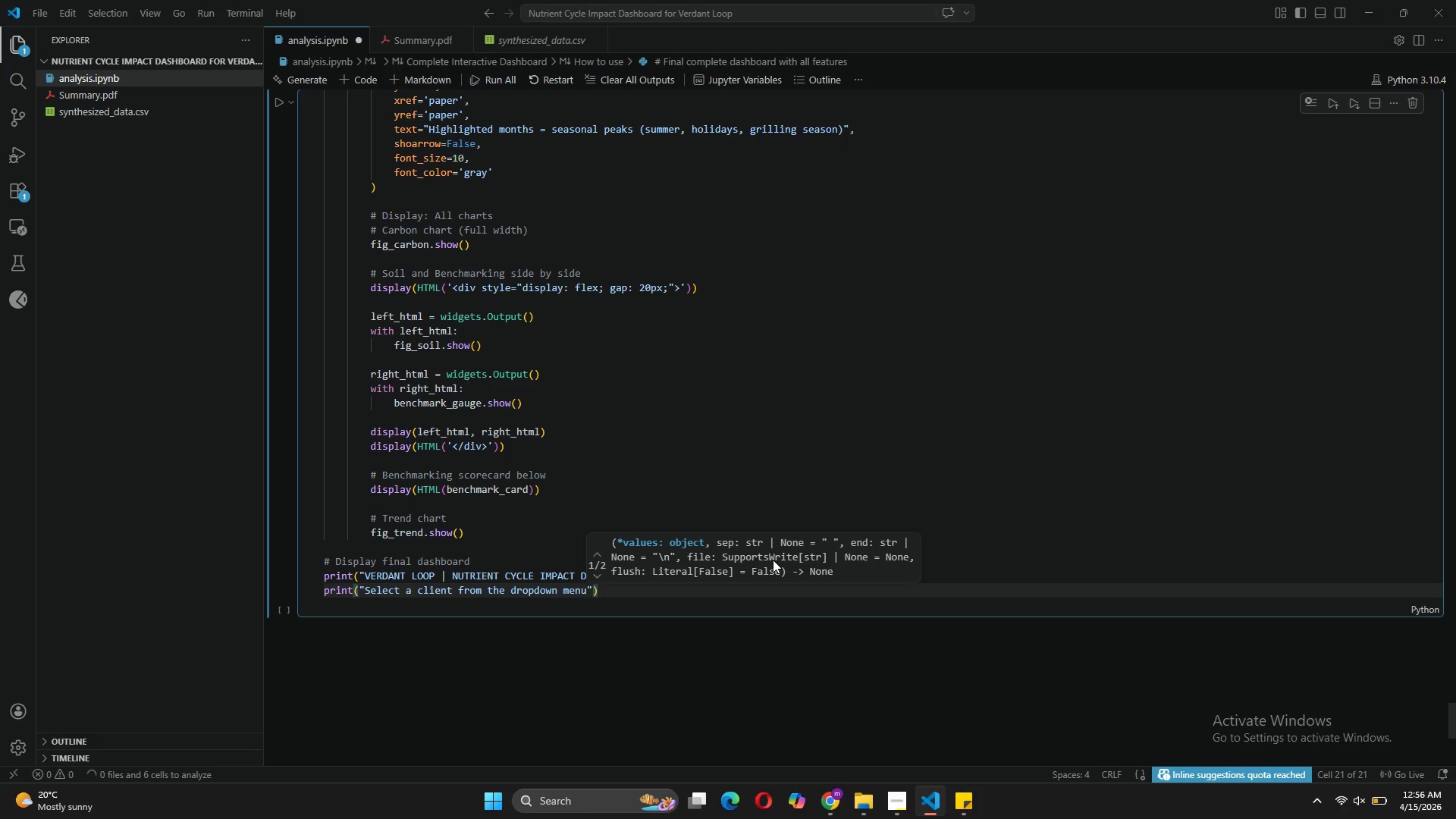 
key(ArrowRight)
 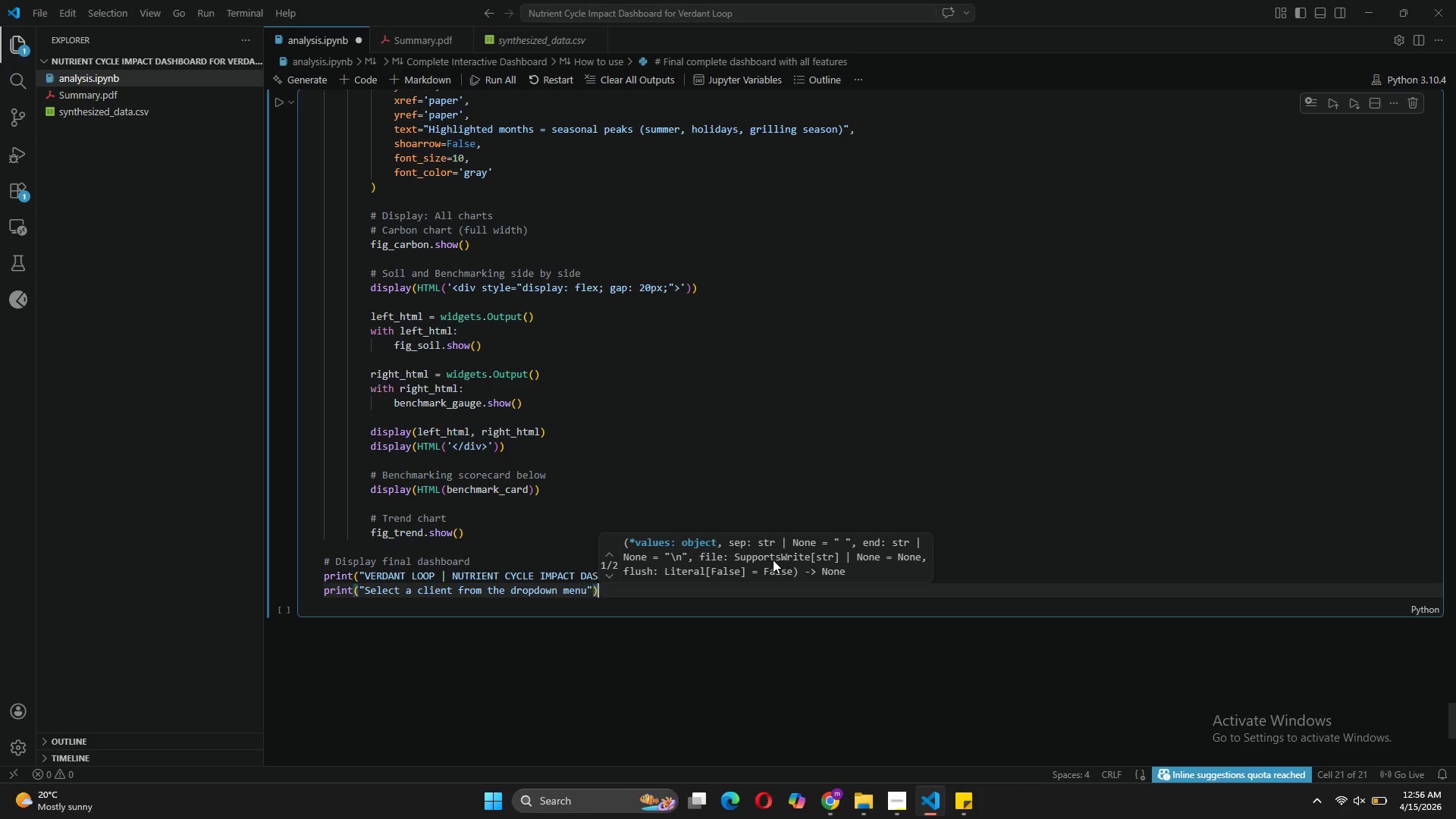 
key(ArrowRight)
 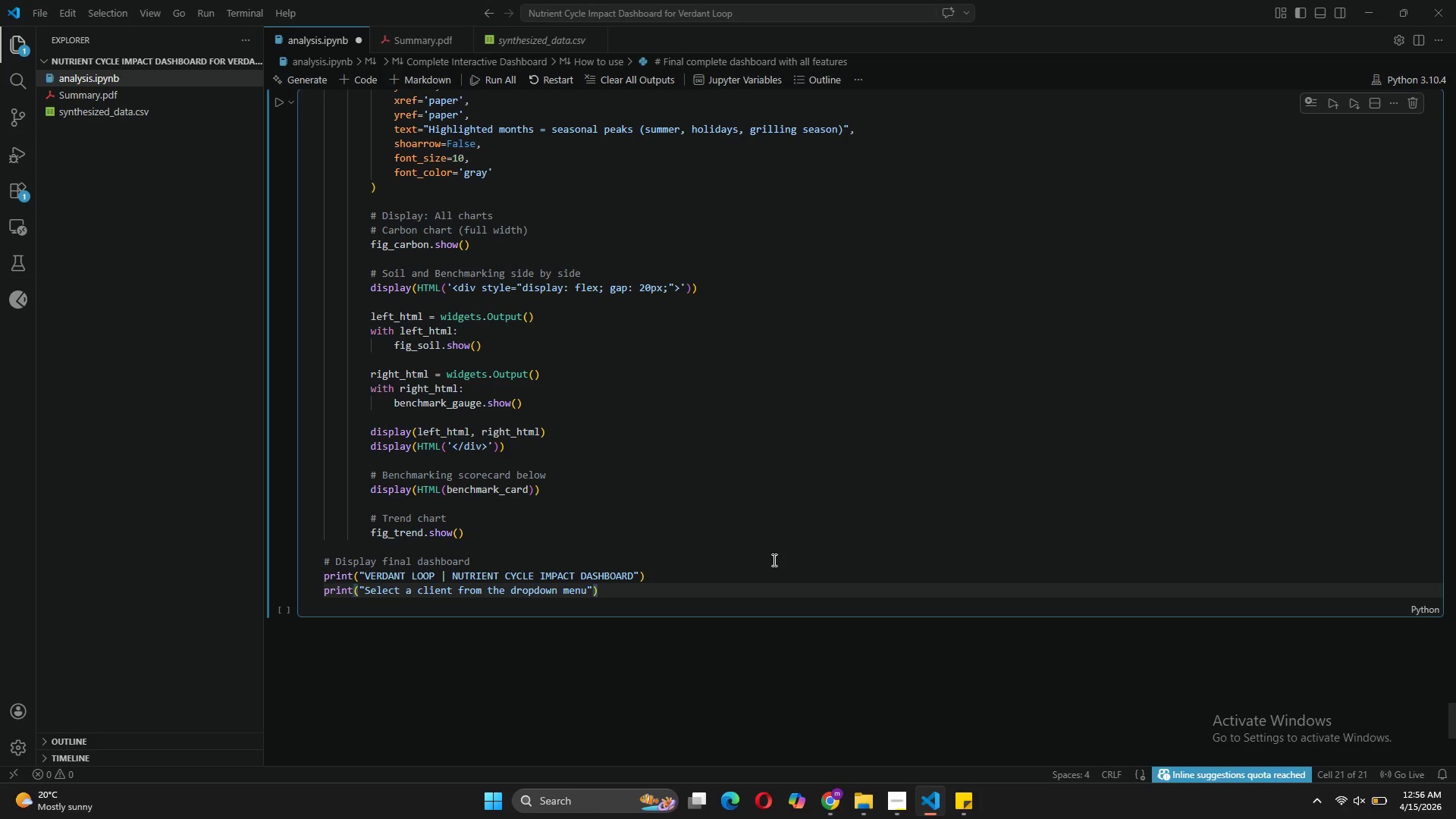 
key(Enter)
 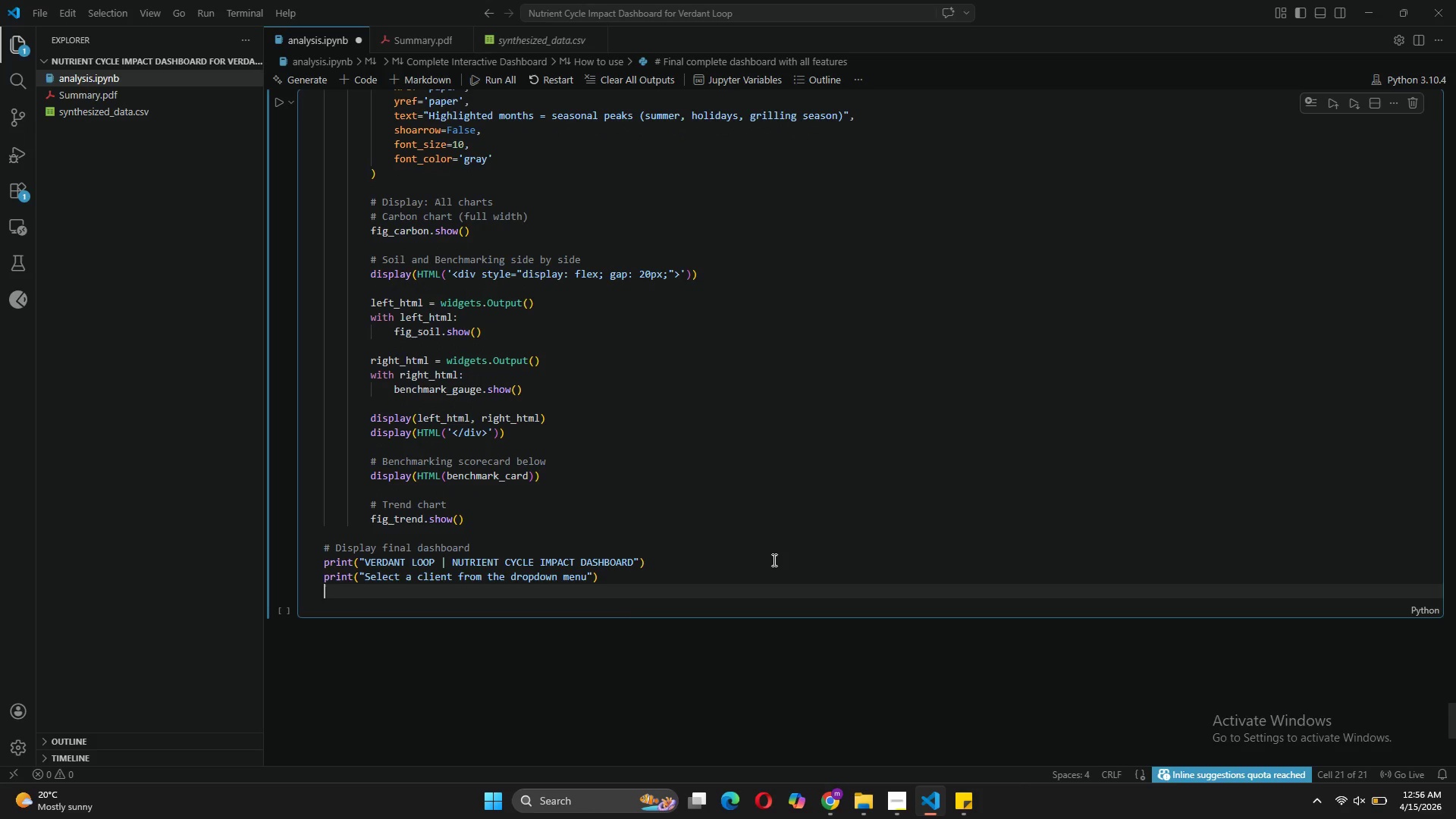 
type(print("Toggle between carbon views to see different impa)
 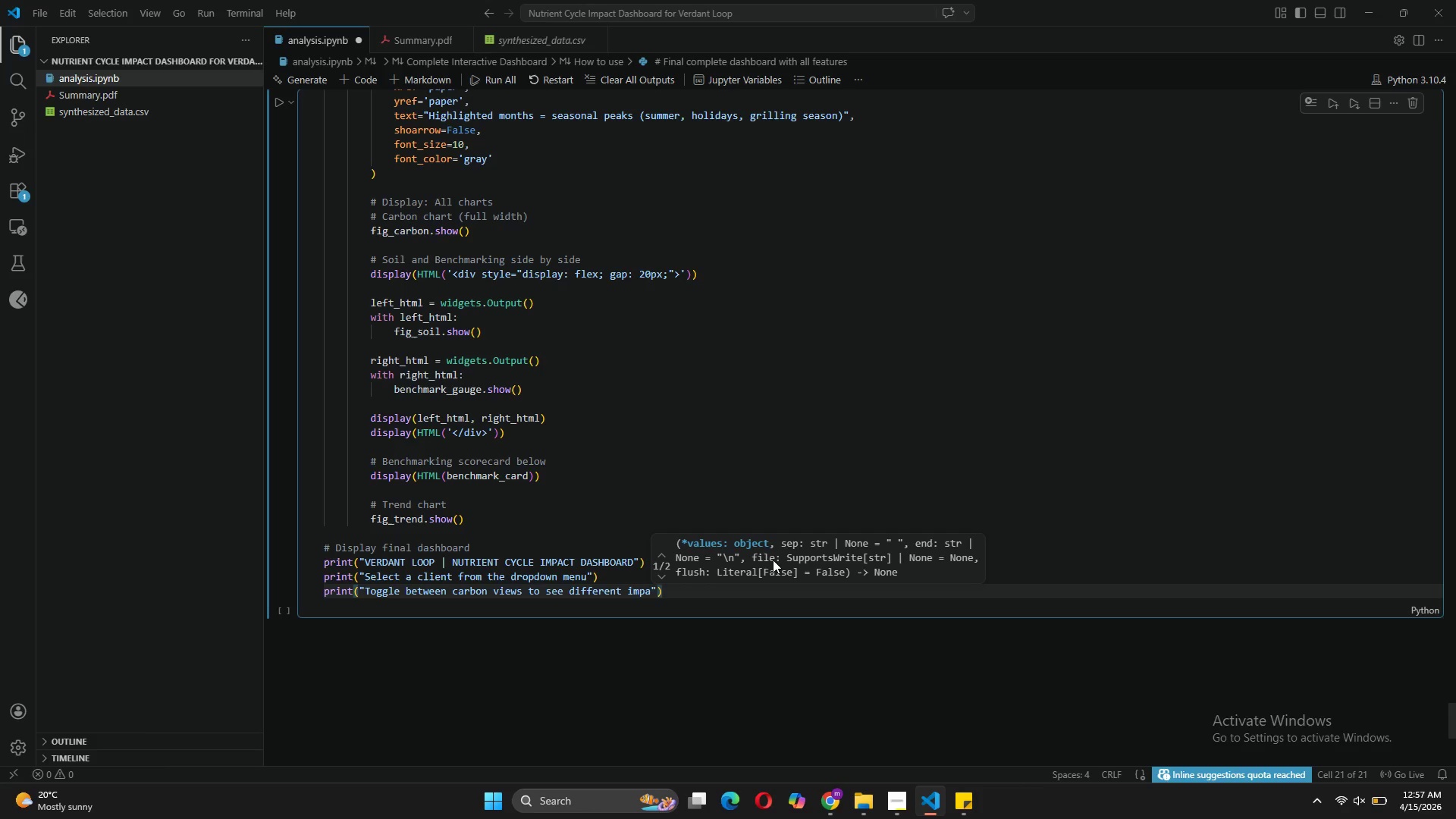 
wait(9.12)
 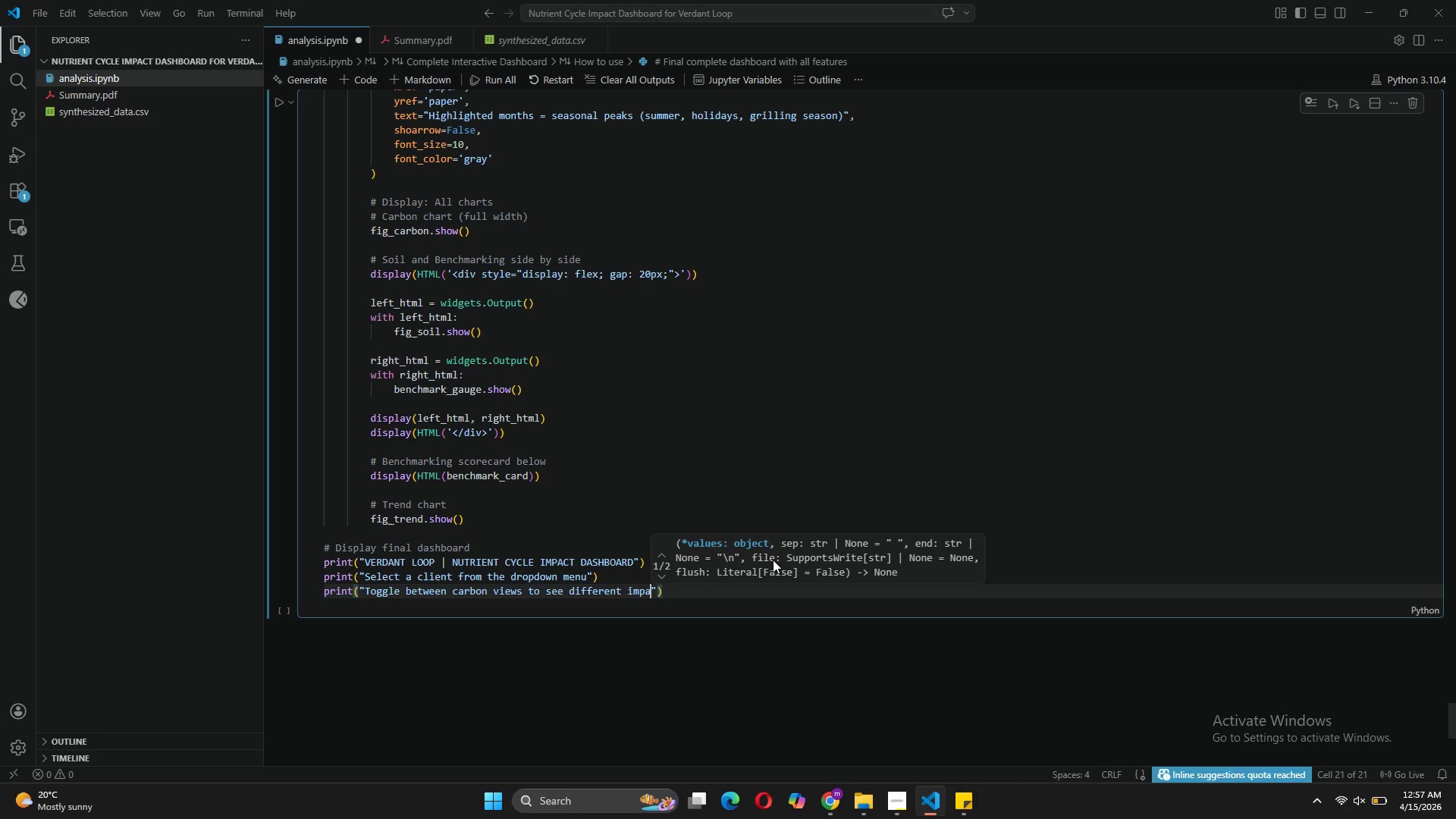 
type(cts)
 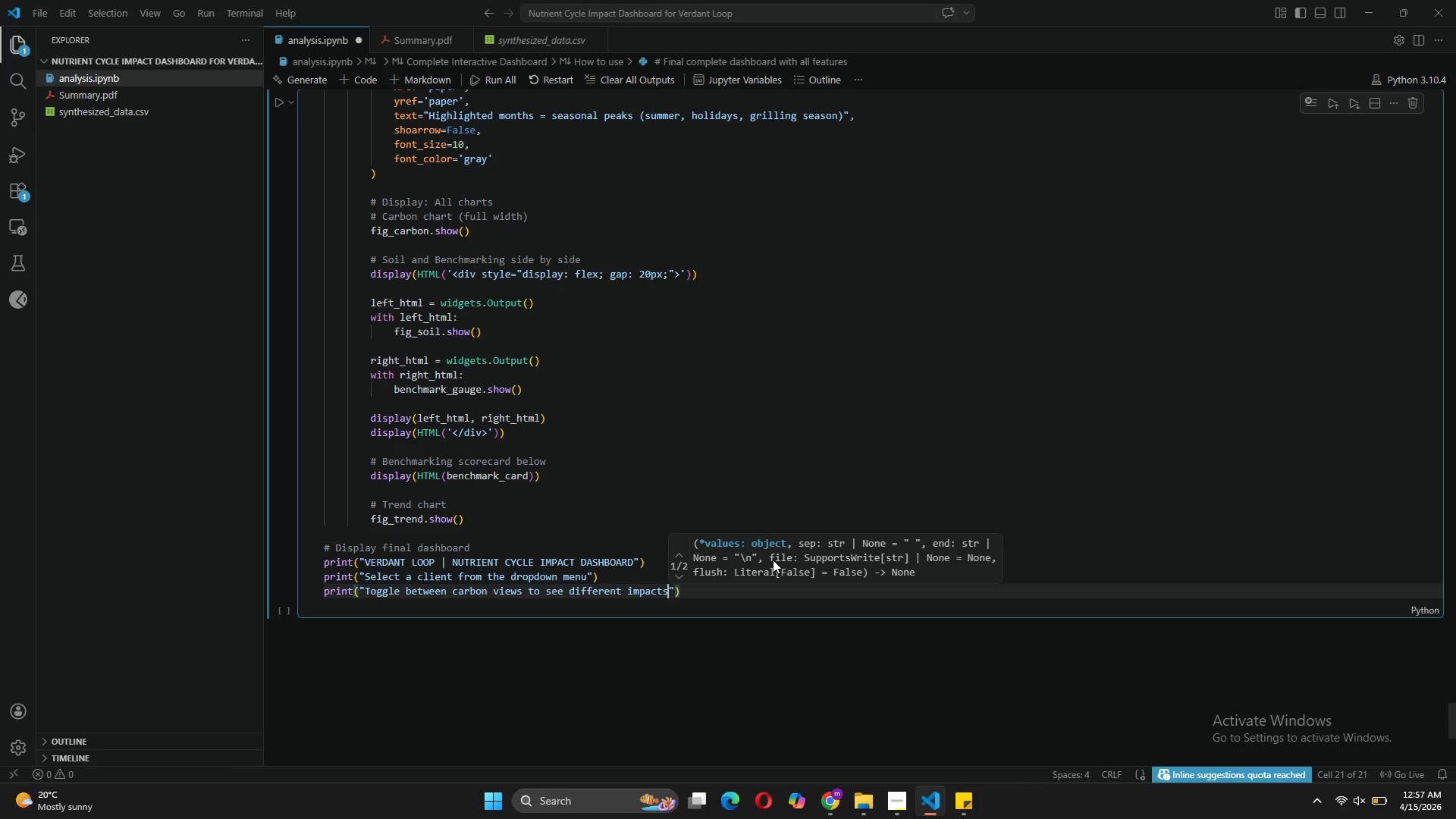 
key(ArrowRight)
 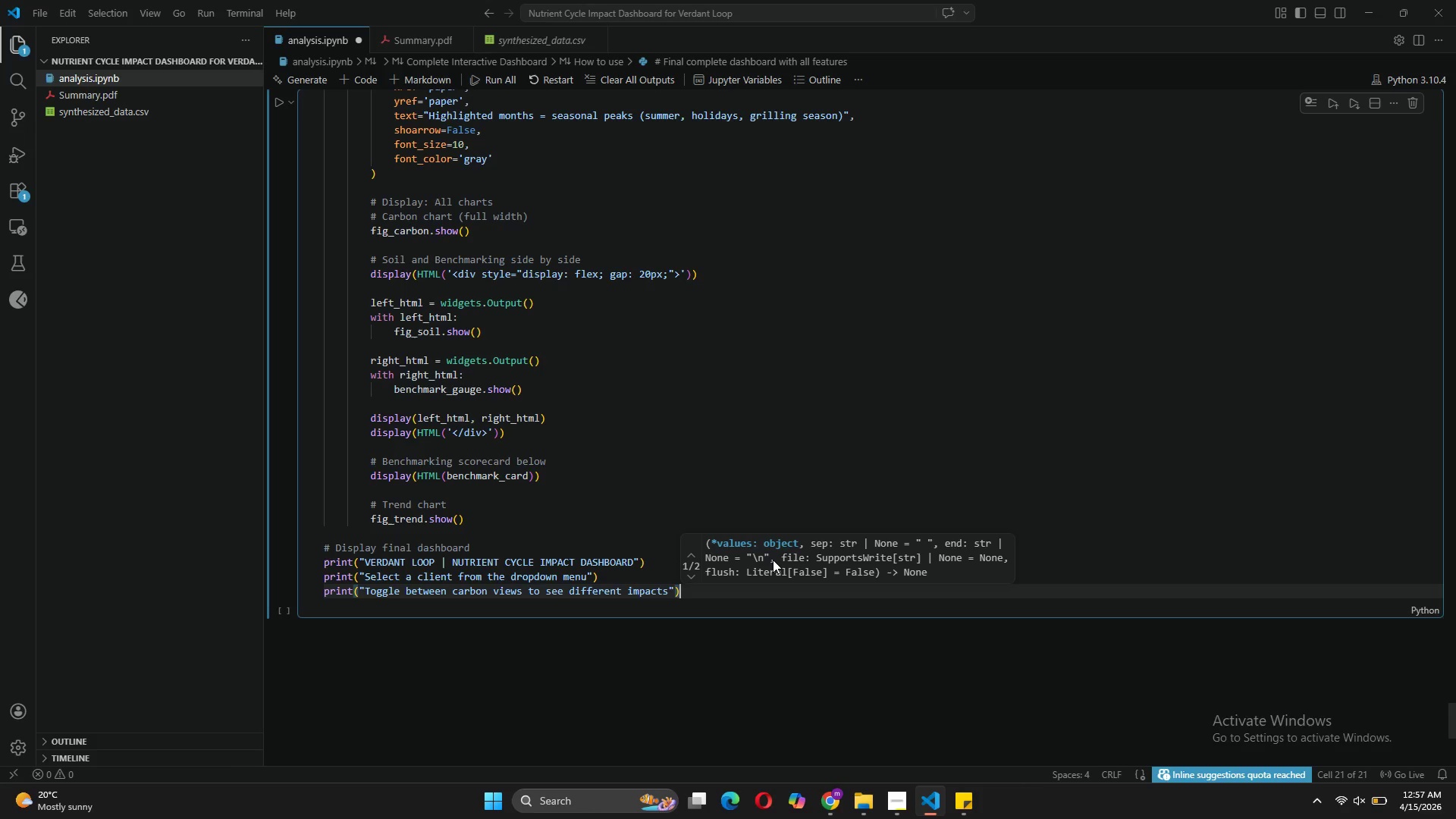 
key(ArrowRight)
 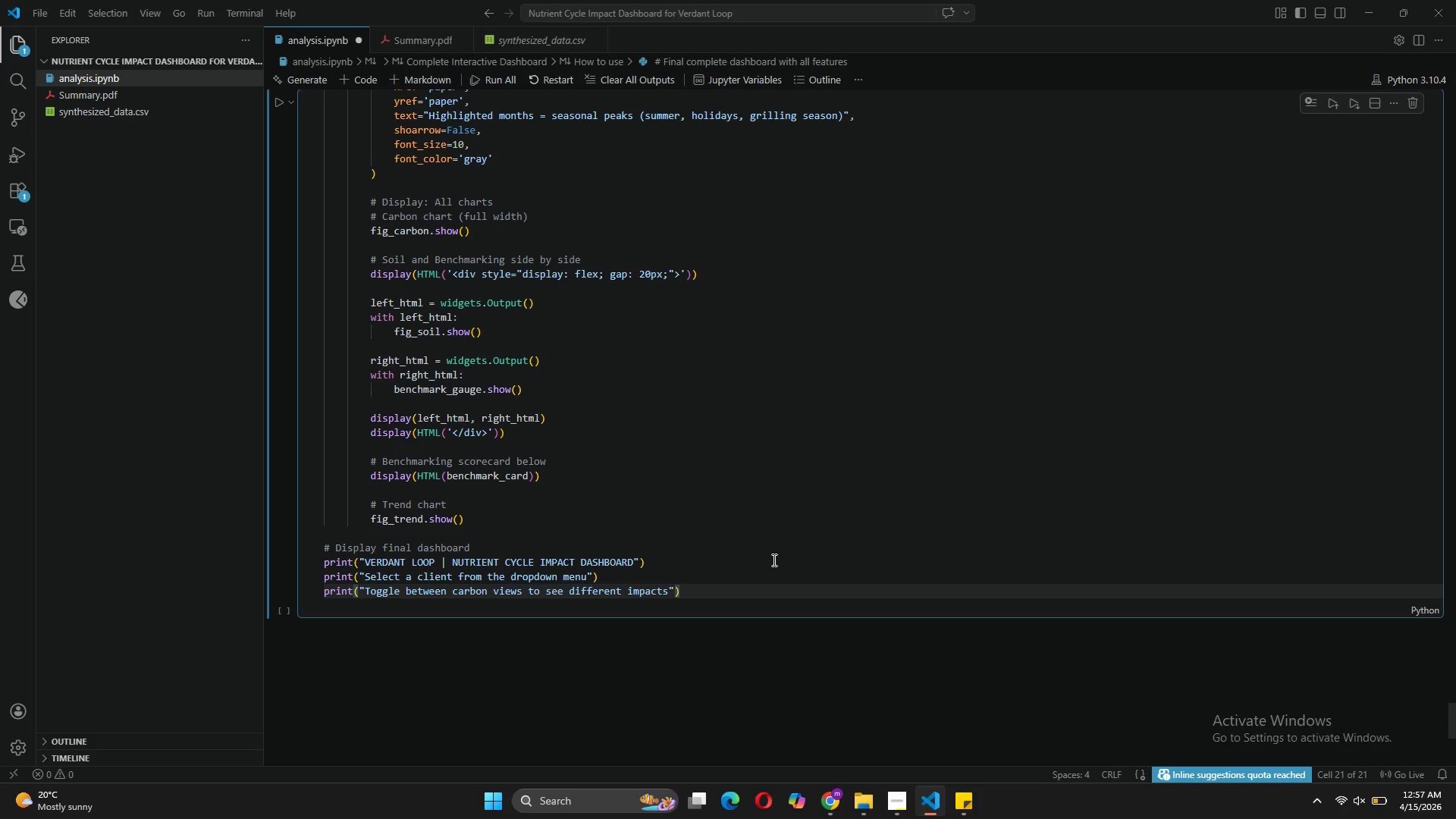 
key(Enter)
 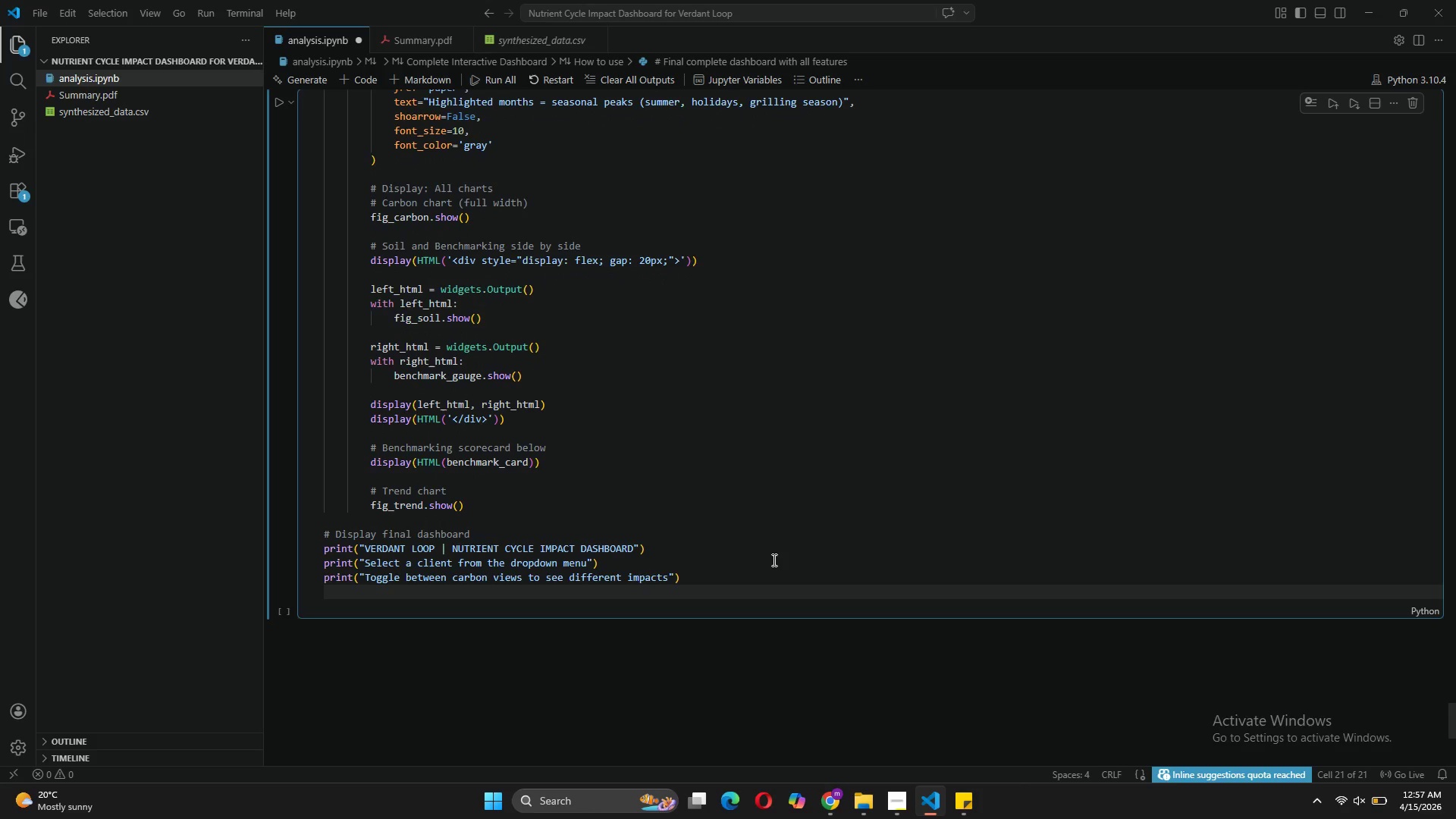 
type(print(" Hover over charts for detailed vs)
key(Backspace)
type(alues)
 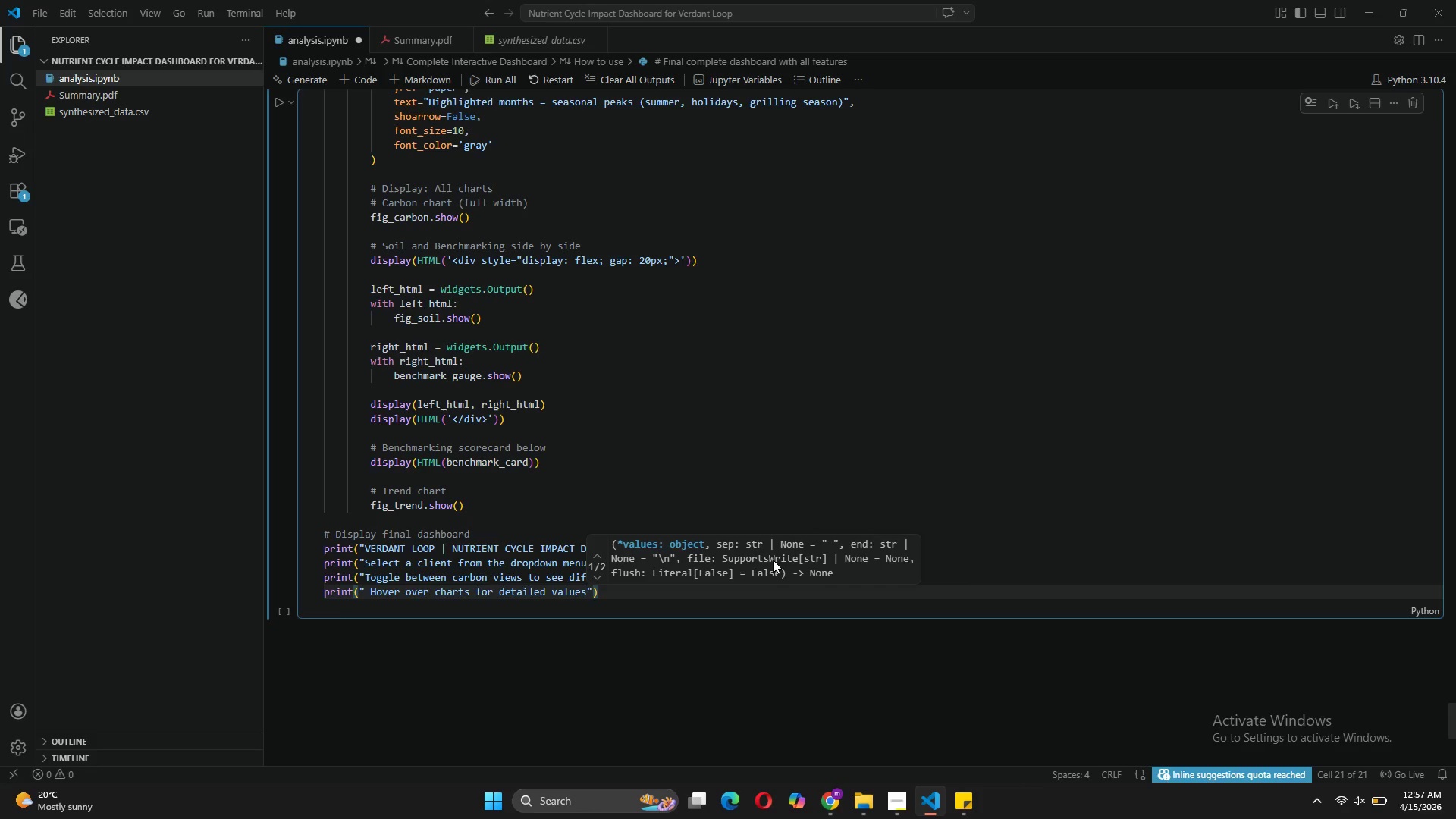 
key(ArrowRight)
 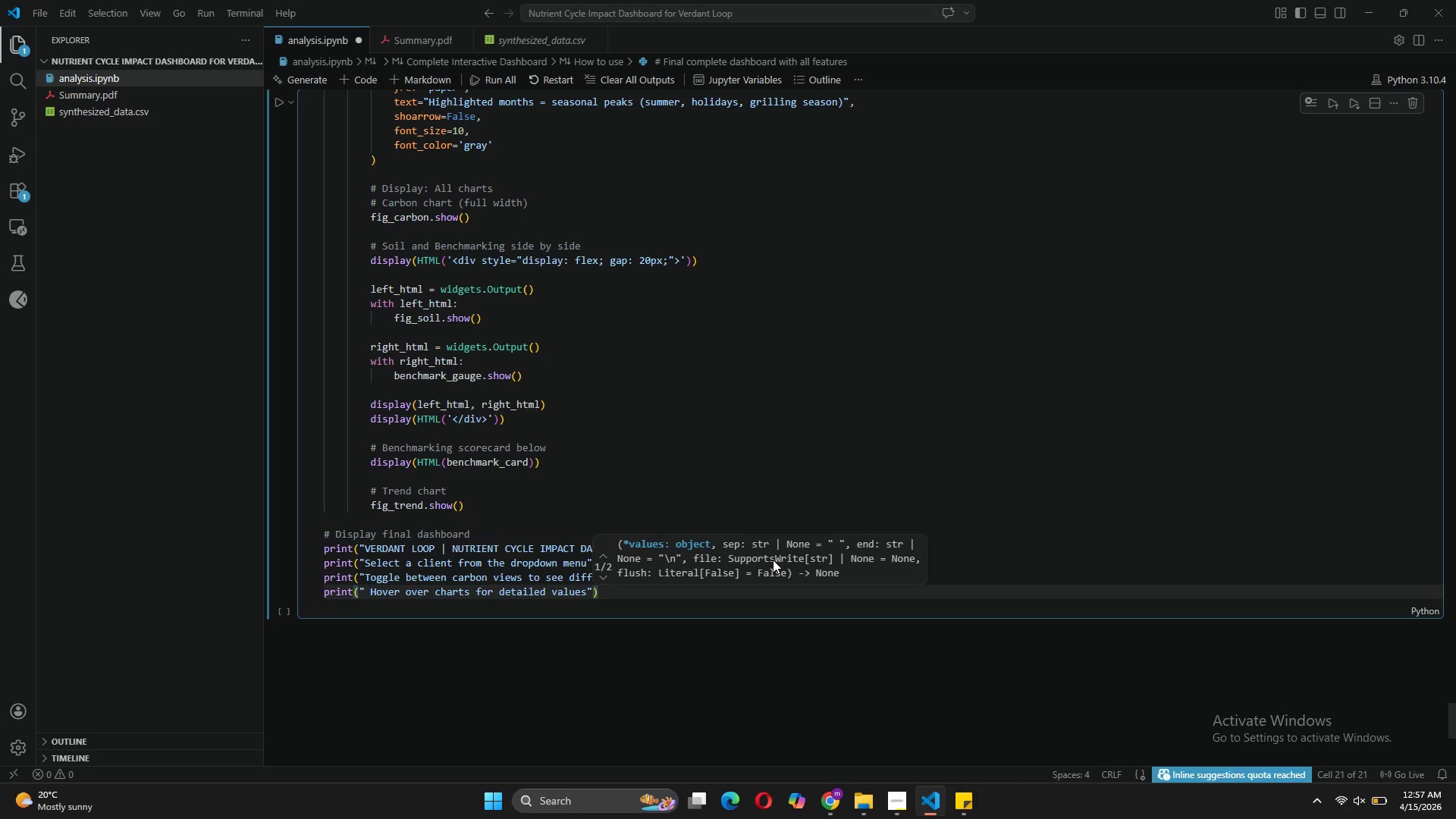 
key(ArrowRight)
 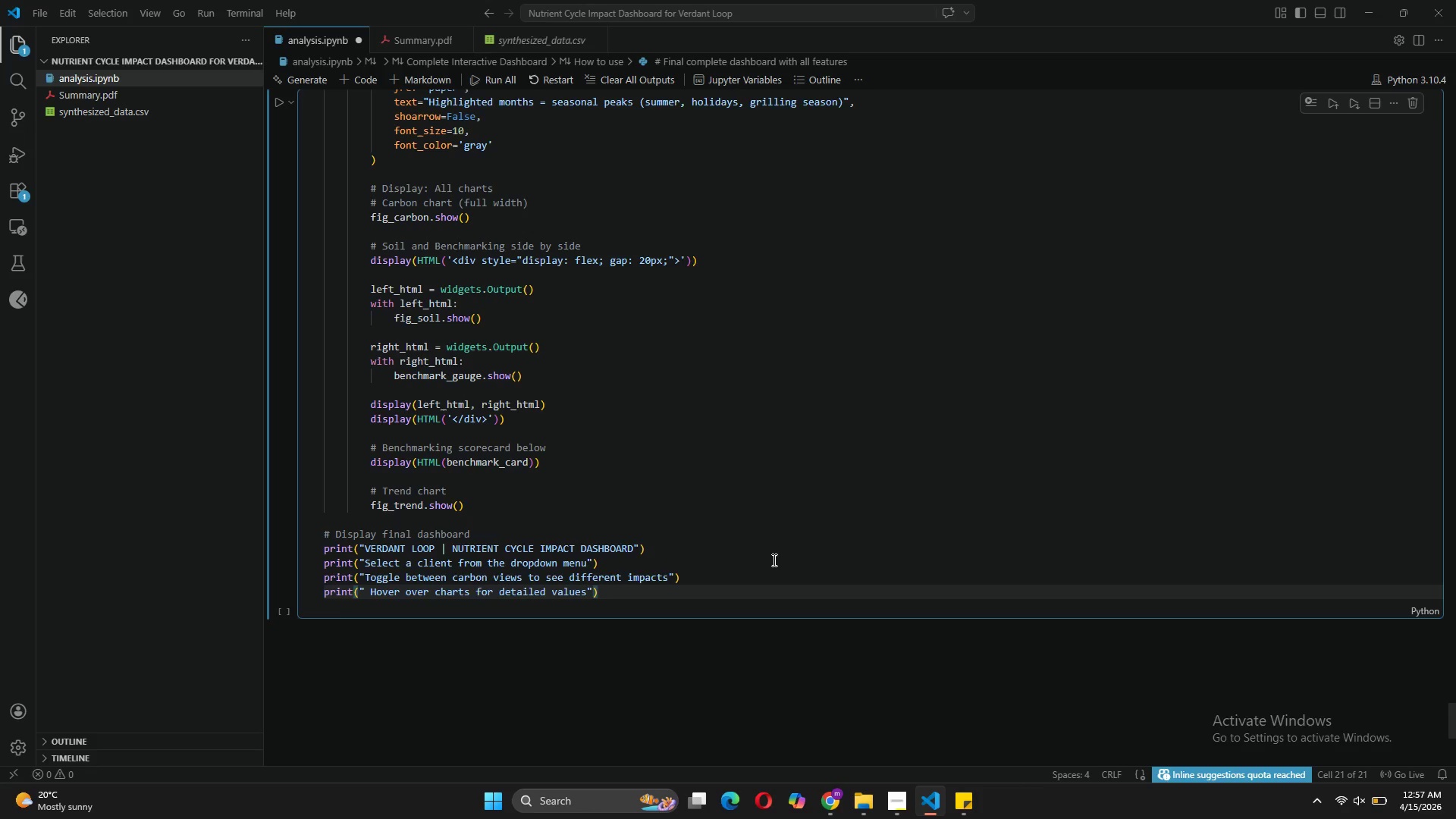 
key(Enter)
 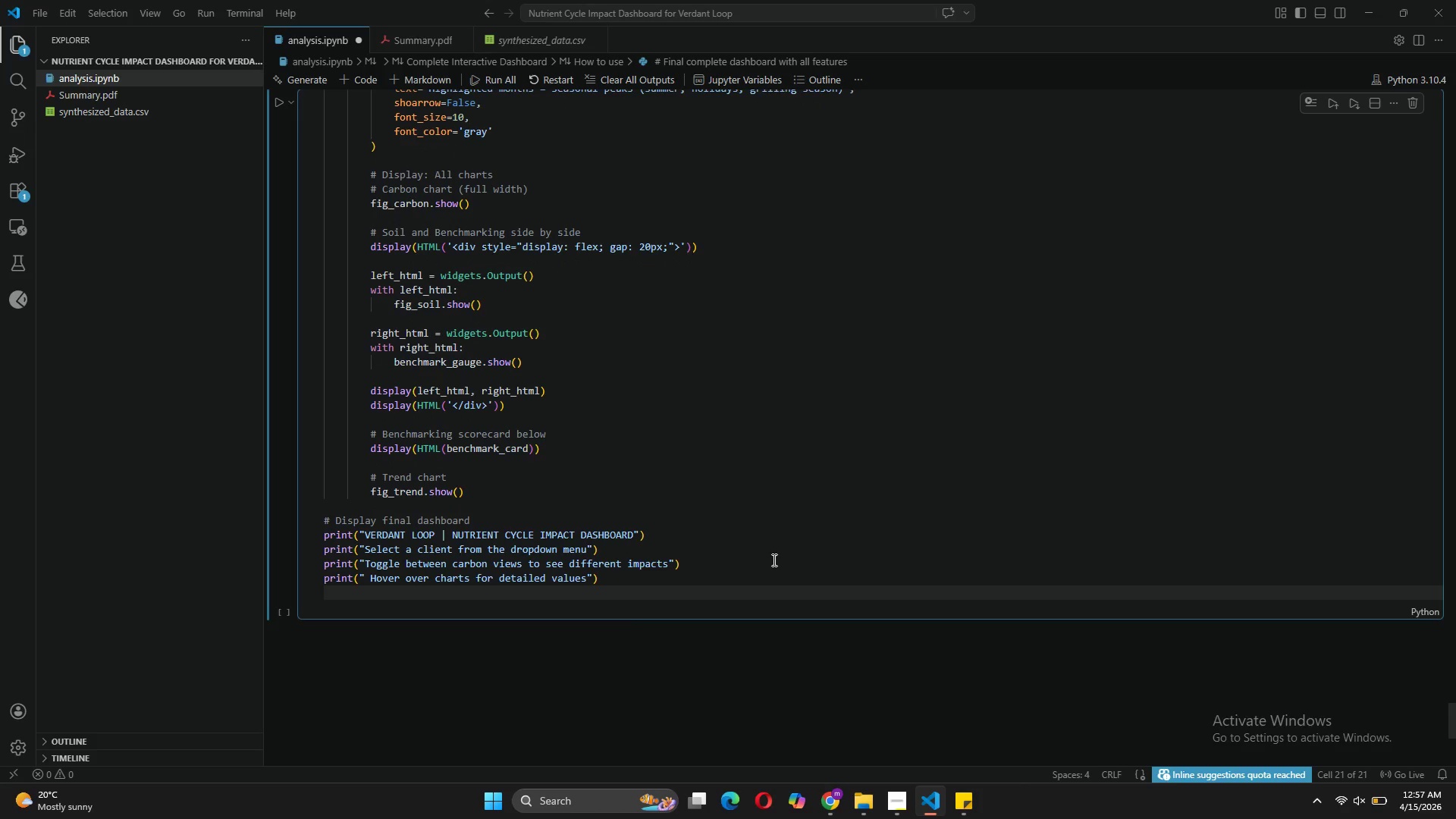 
type(print( Check your benchmarking)
 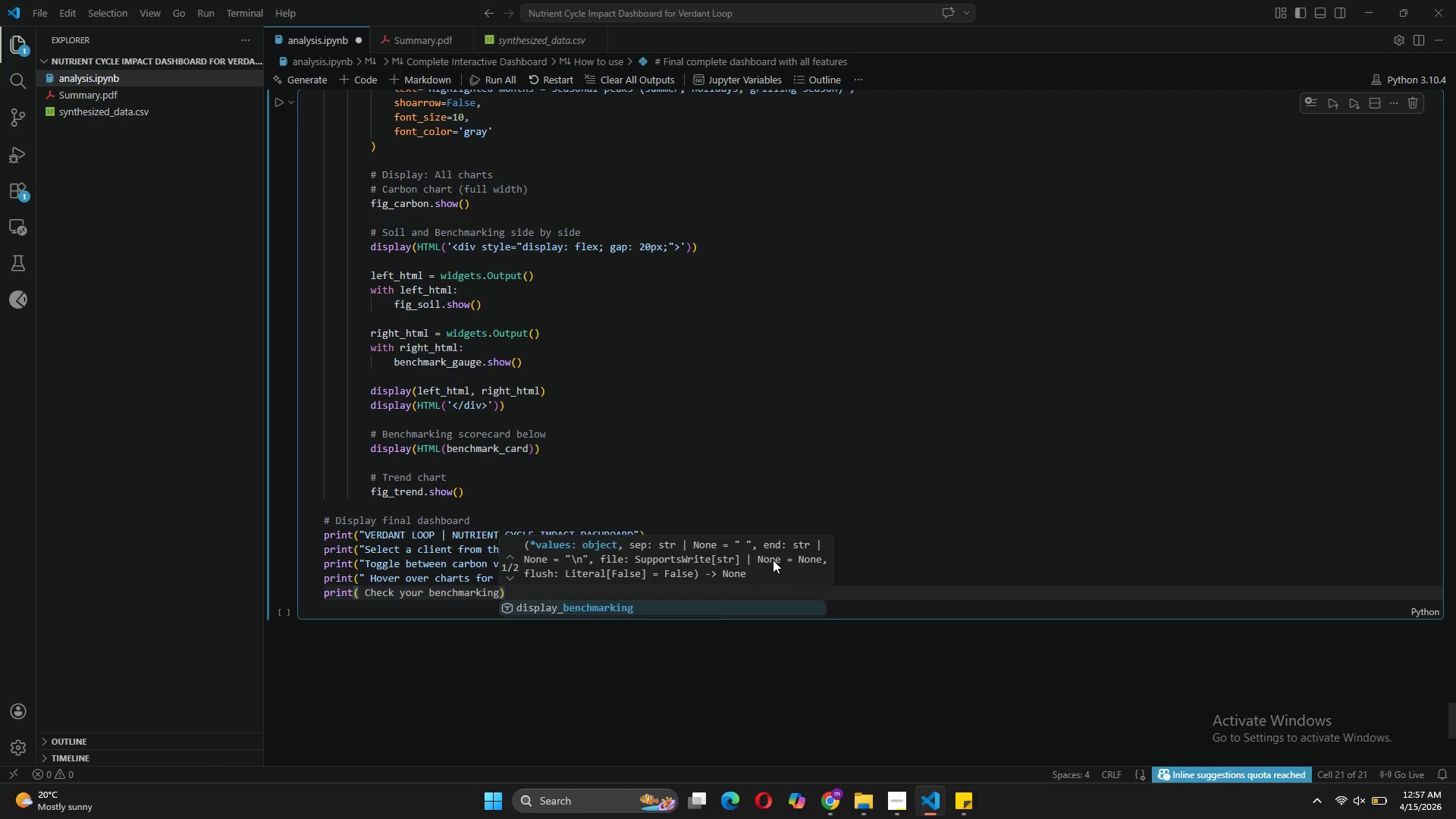 
left_click([363, 598])
 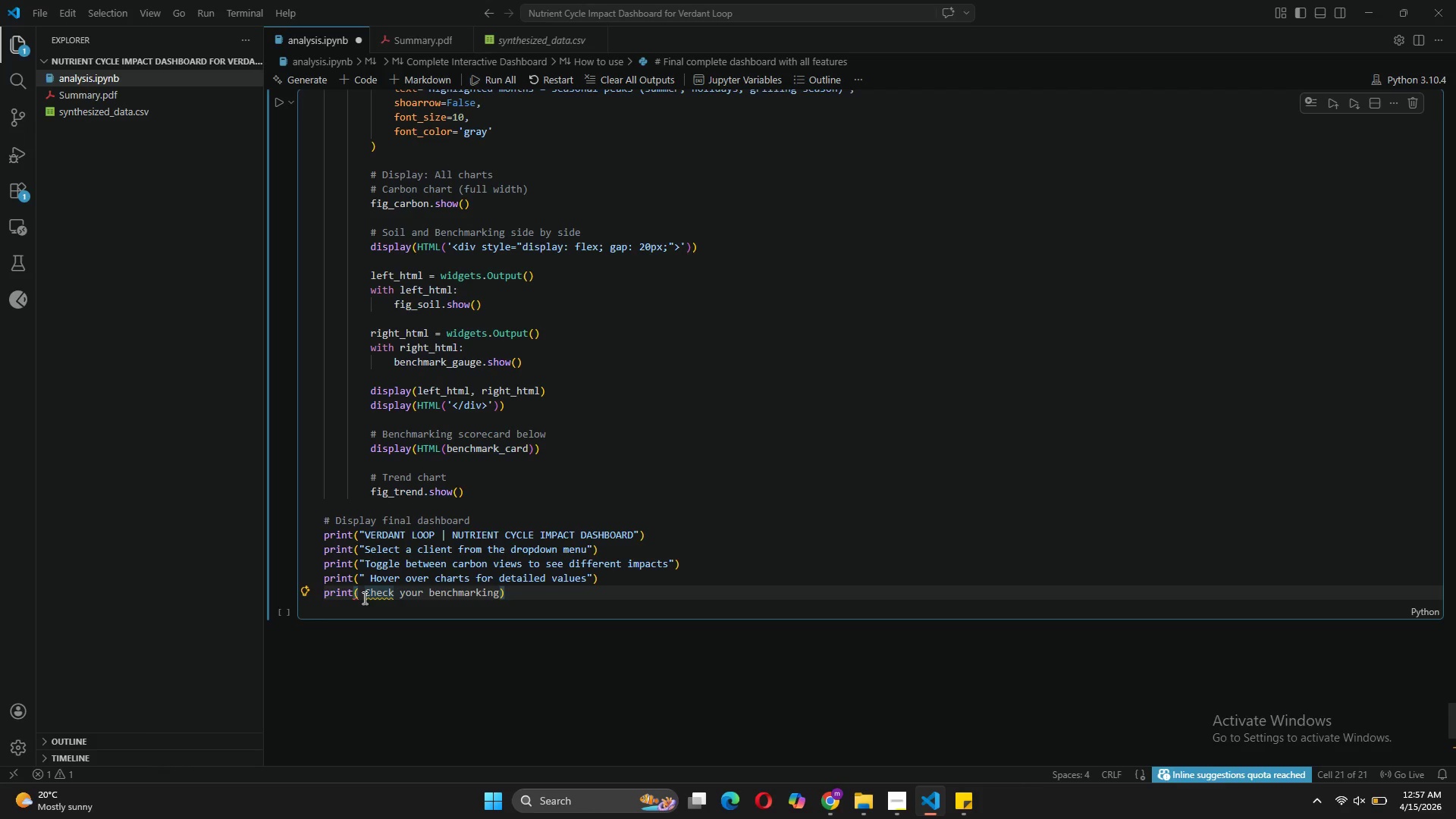 
key(Shift+ShiftLeft)
 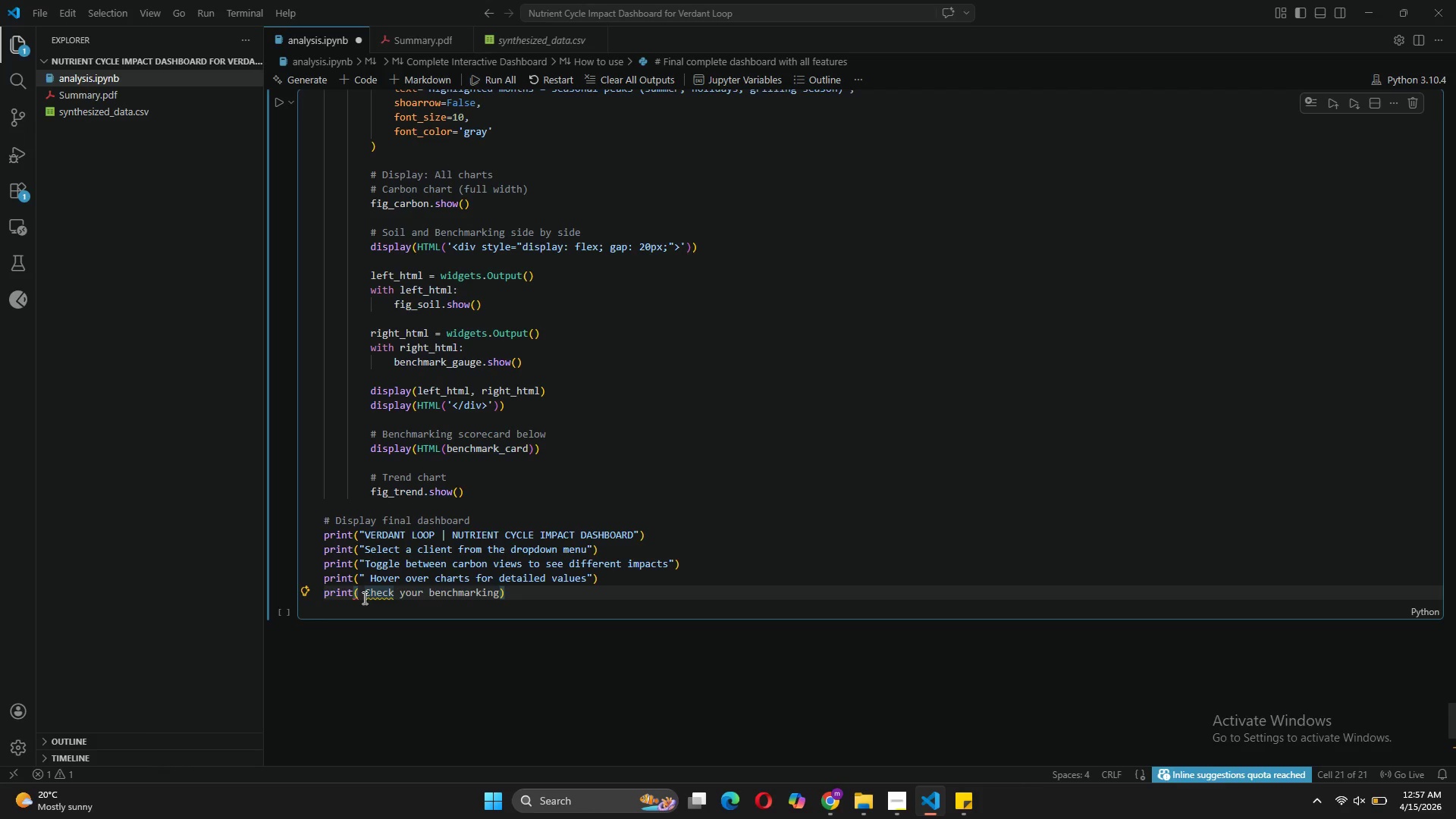 
key(Shift+Quote)
 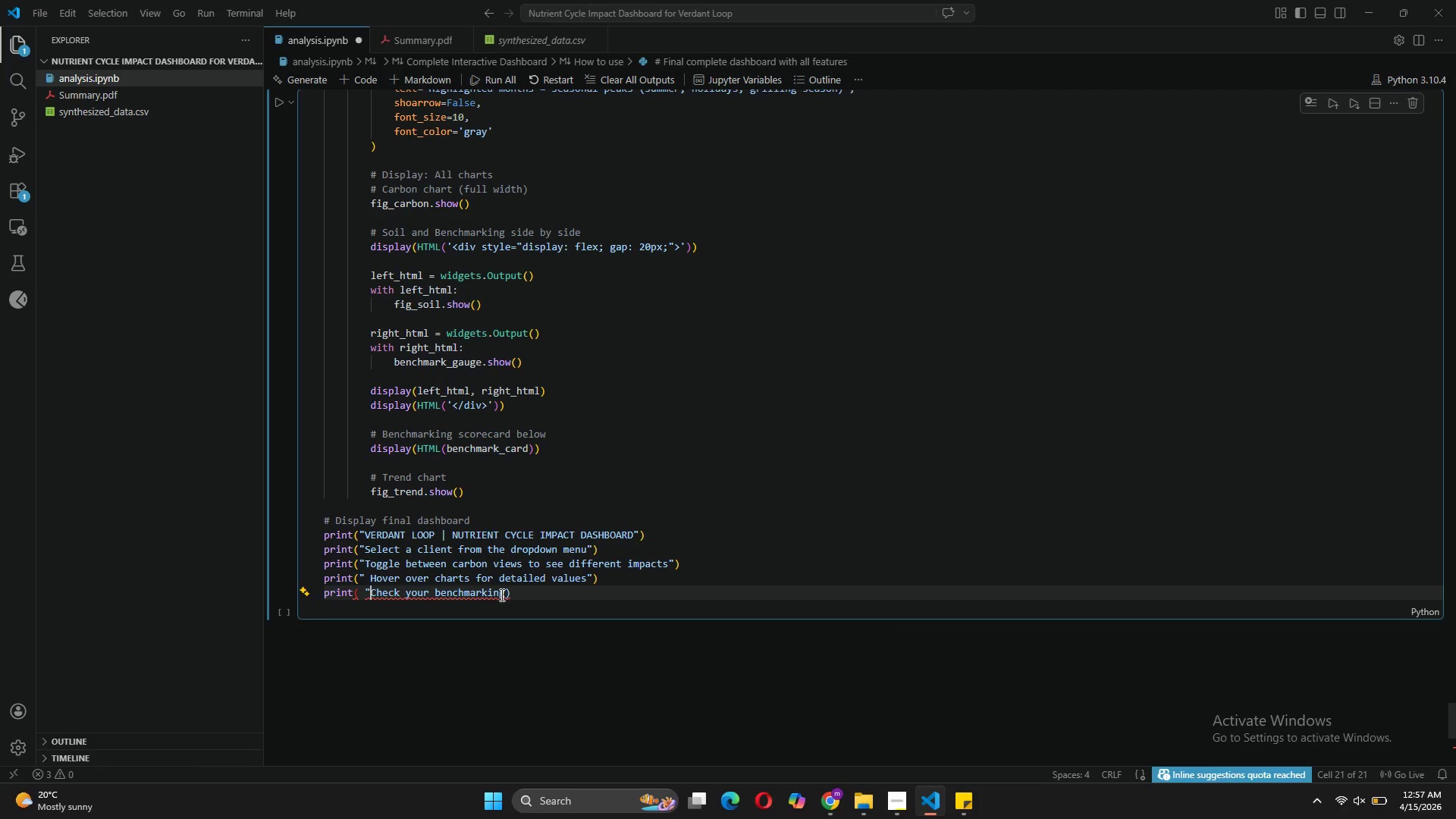 
left_click([507, 595])
 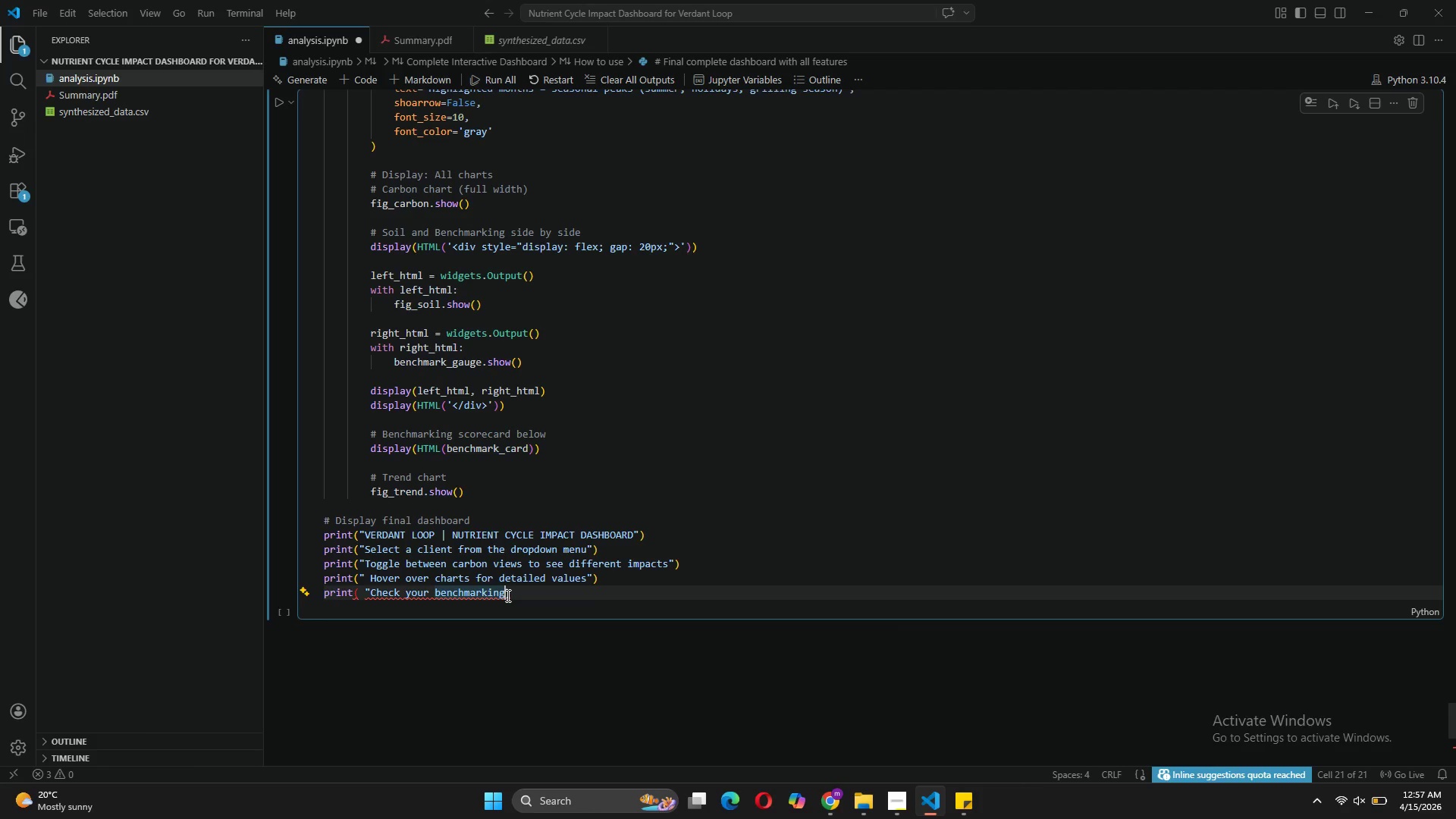 
key(Shift+Quote)
 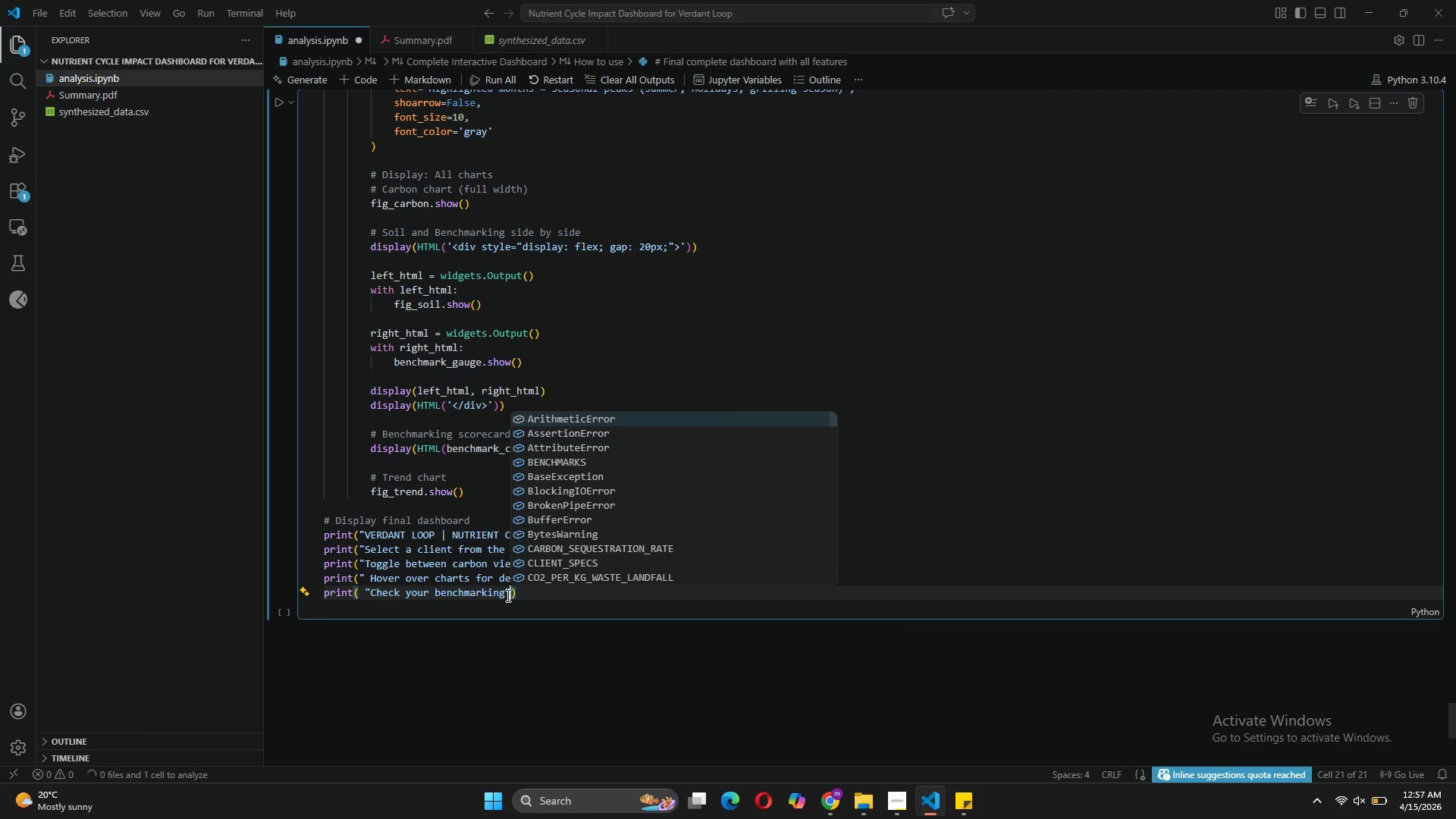 
key(ArrowLeft)
 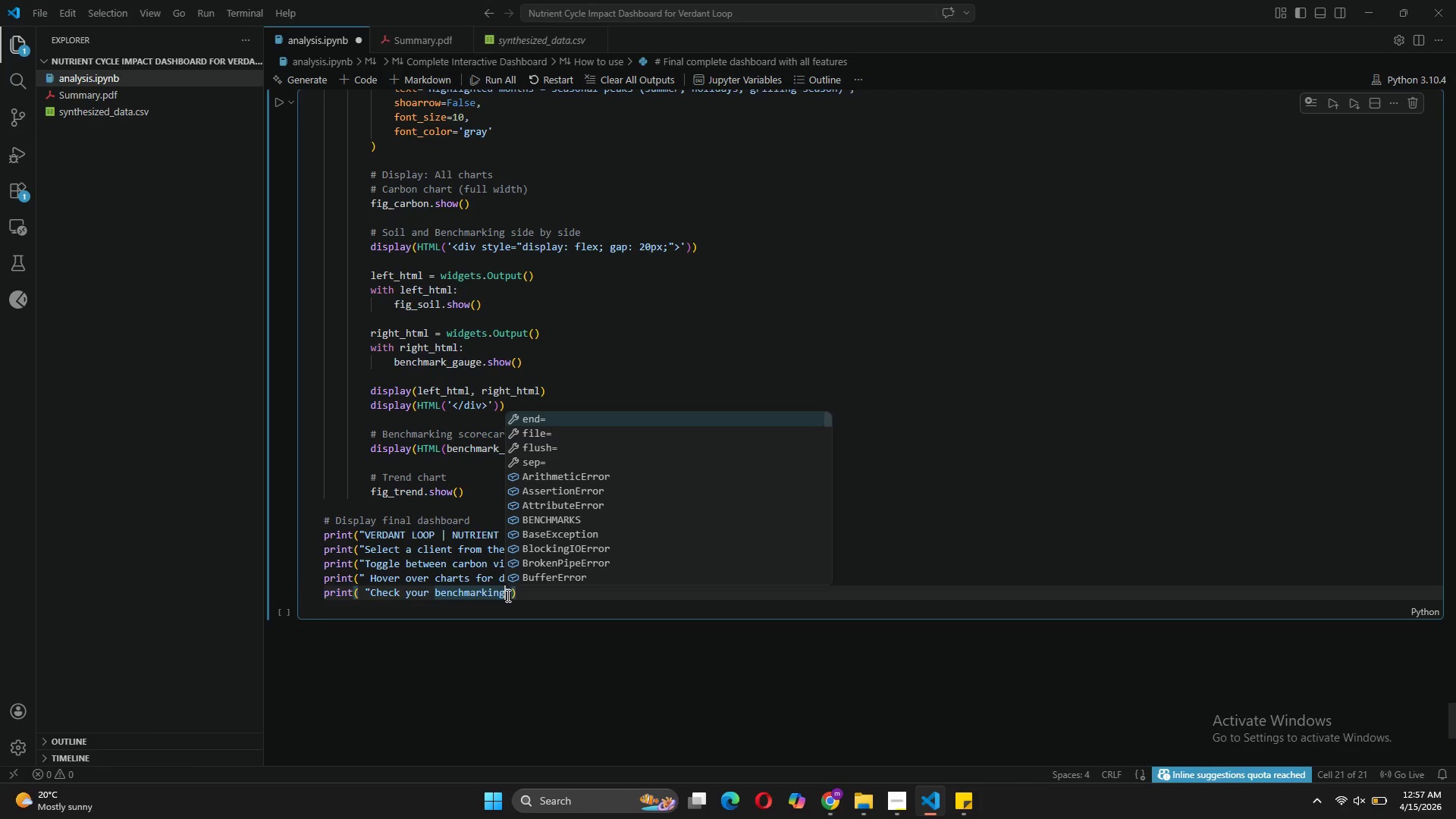 
type( score against industry averages )
key(Backspace)
type(/)
key(Backspace)
type(\n)
 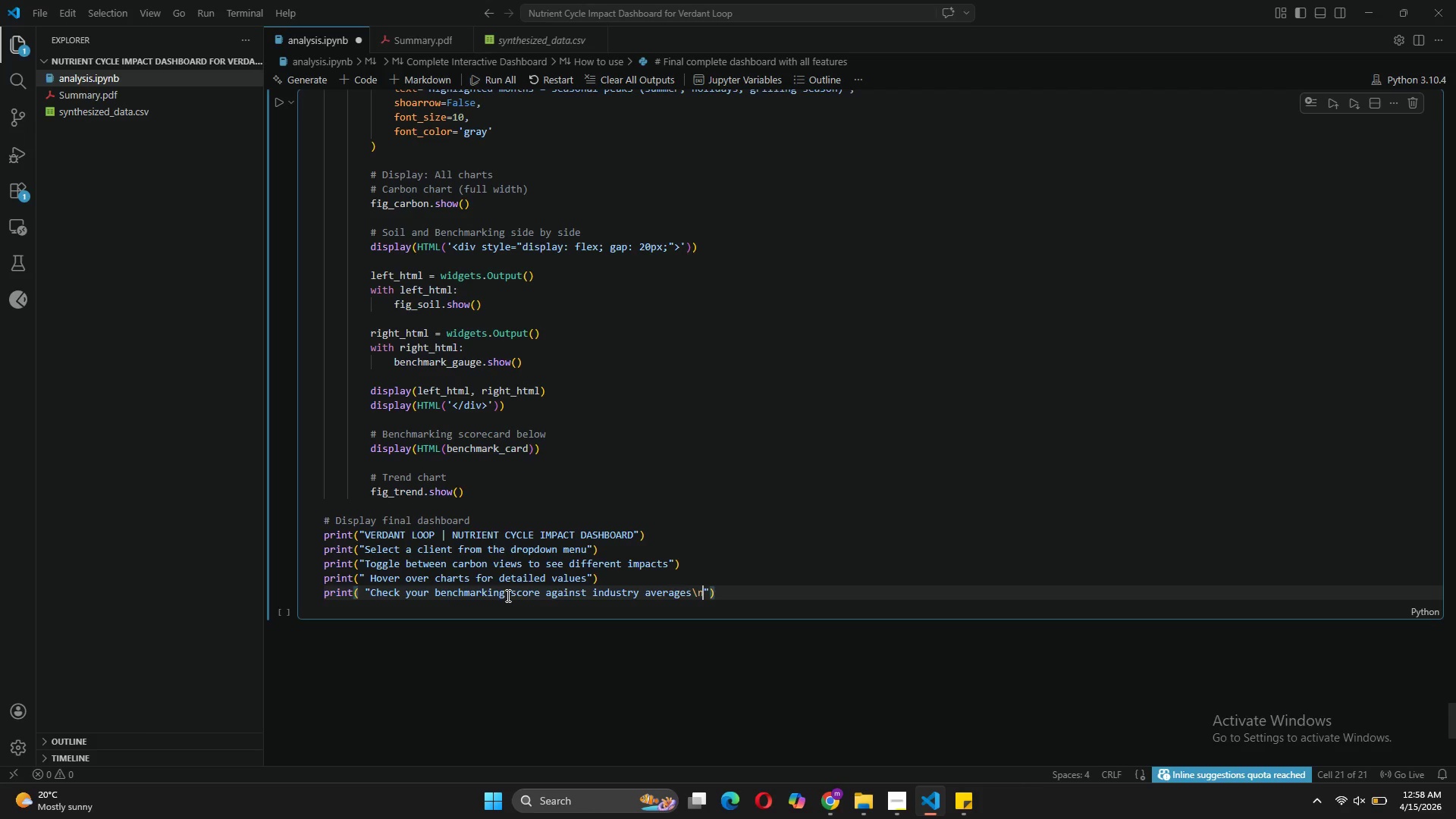 
key(ArrowRight)
 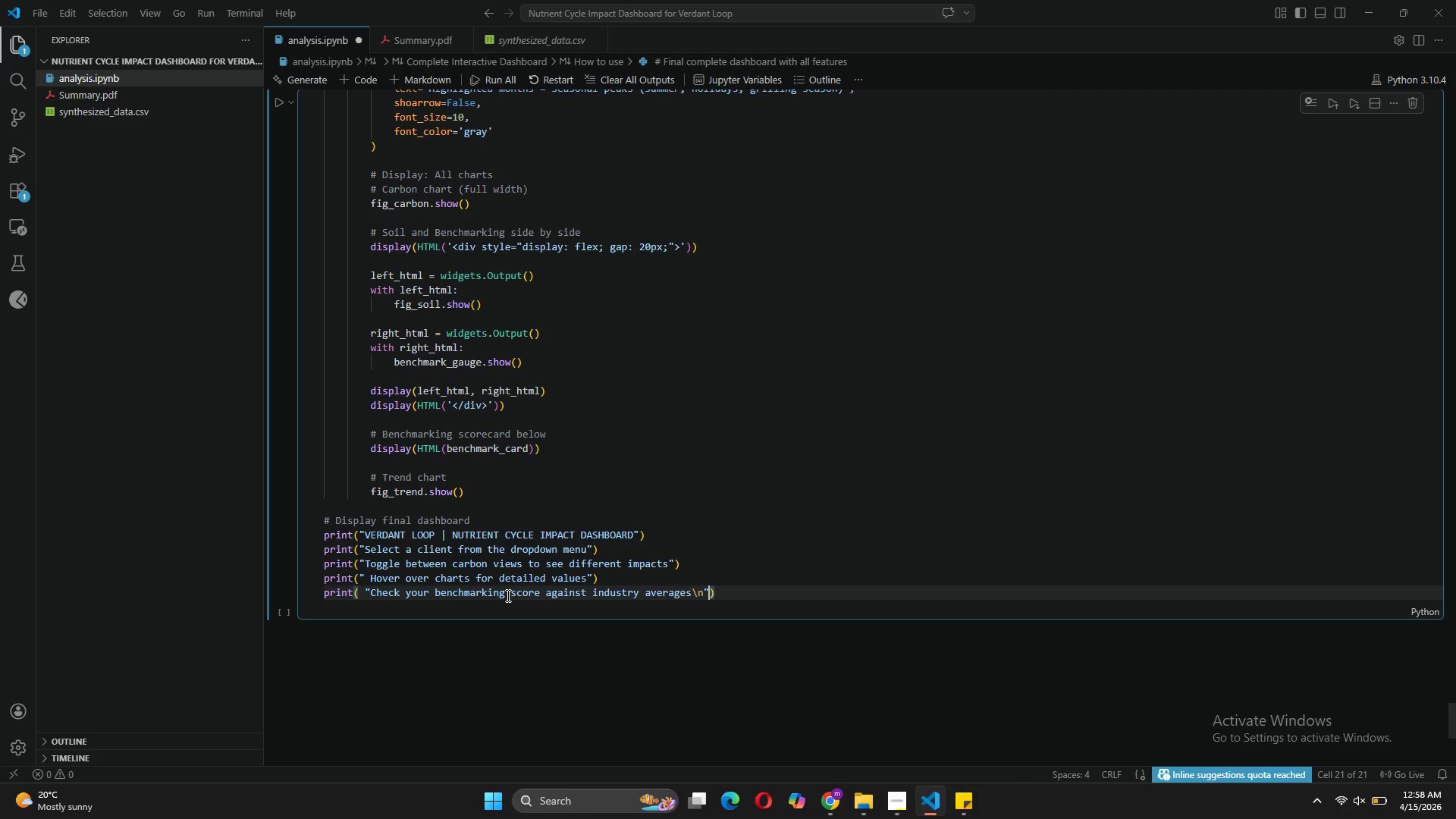 
key(ArrowRight)
 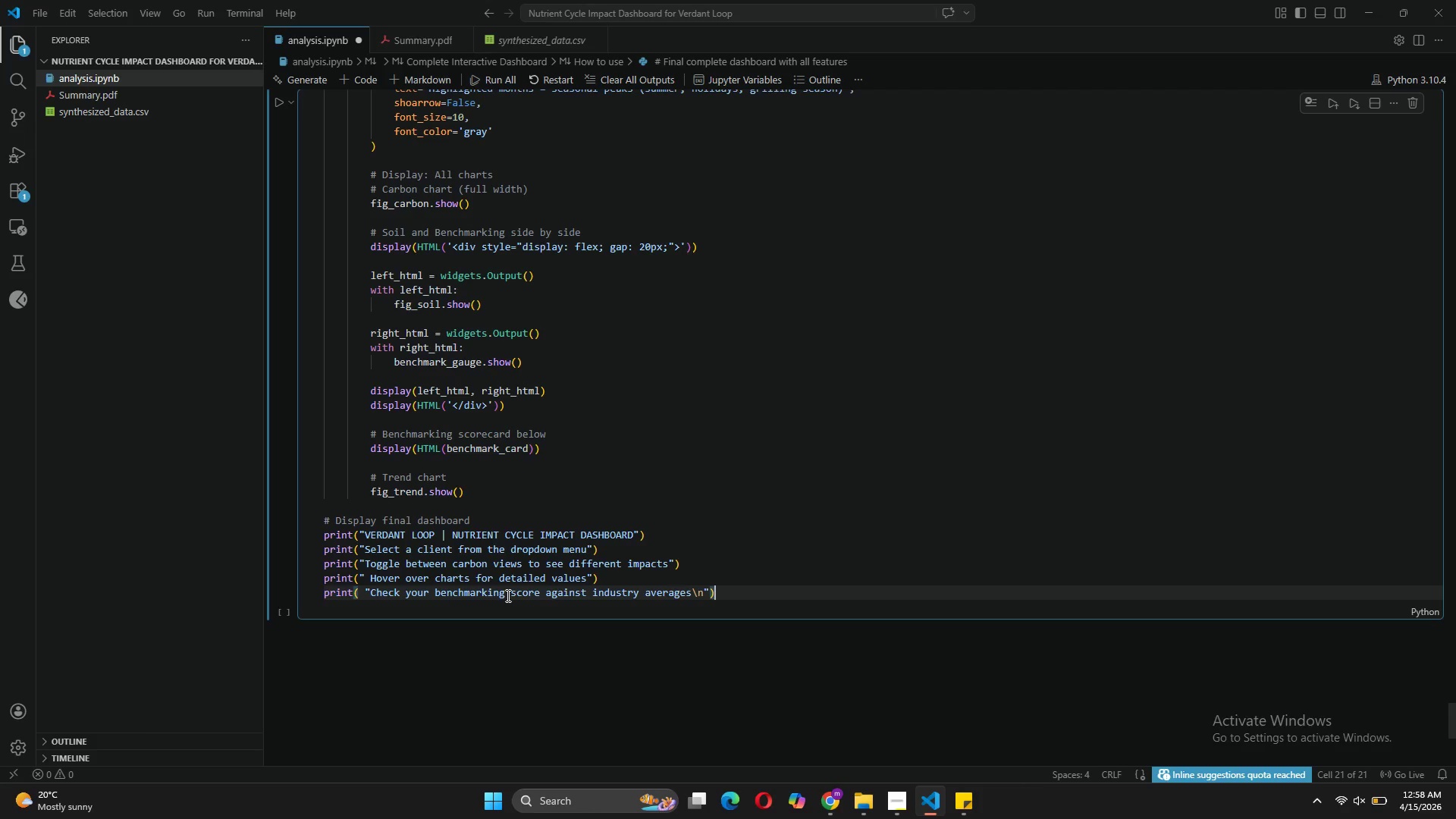 
key(Enter)
 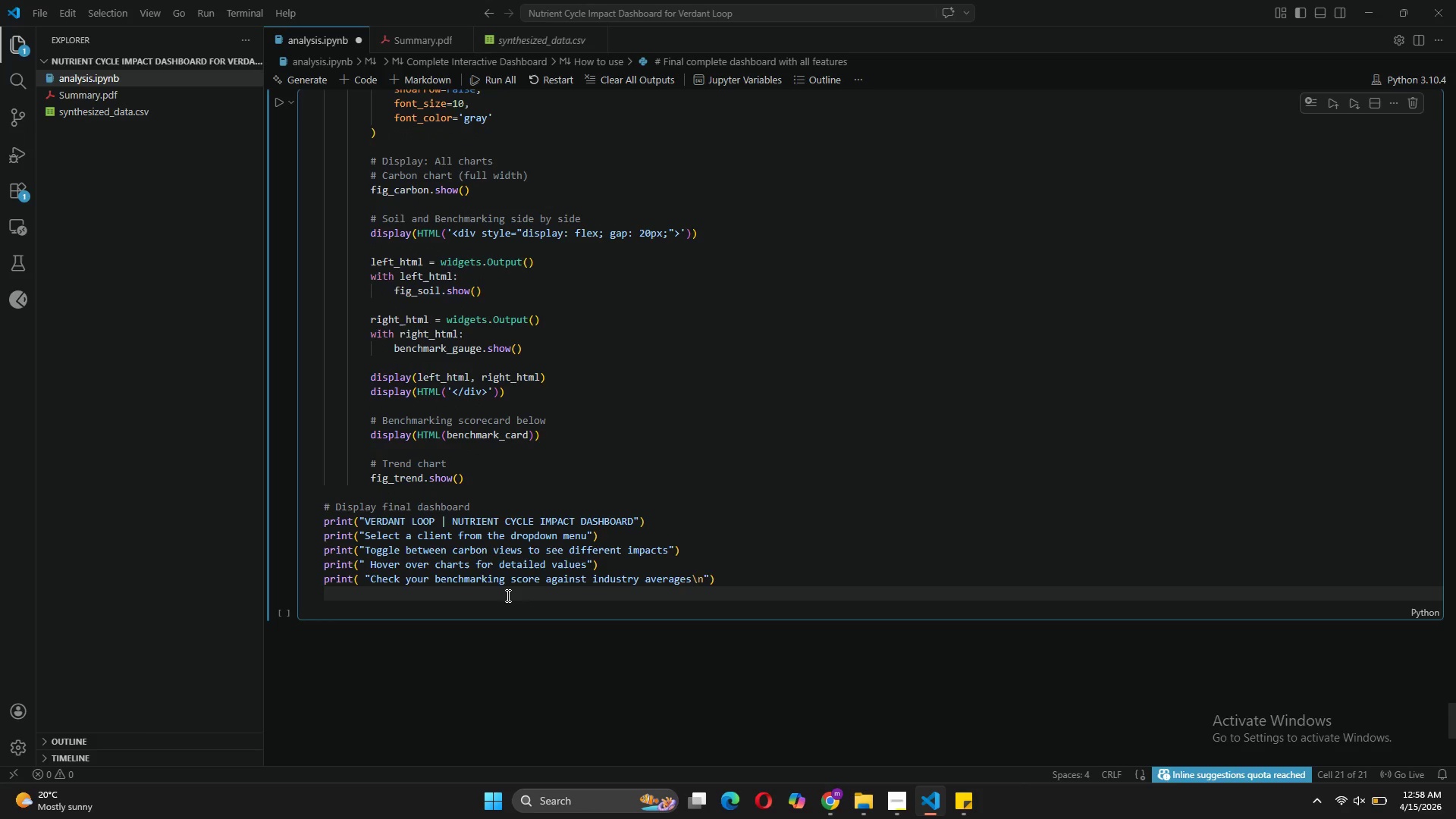 
key(Enter)
 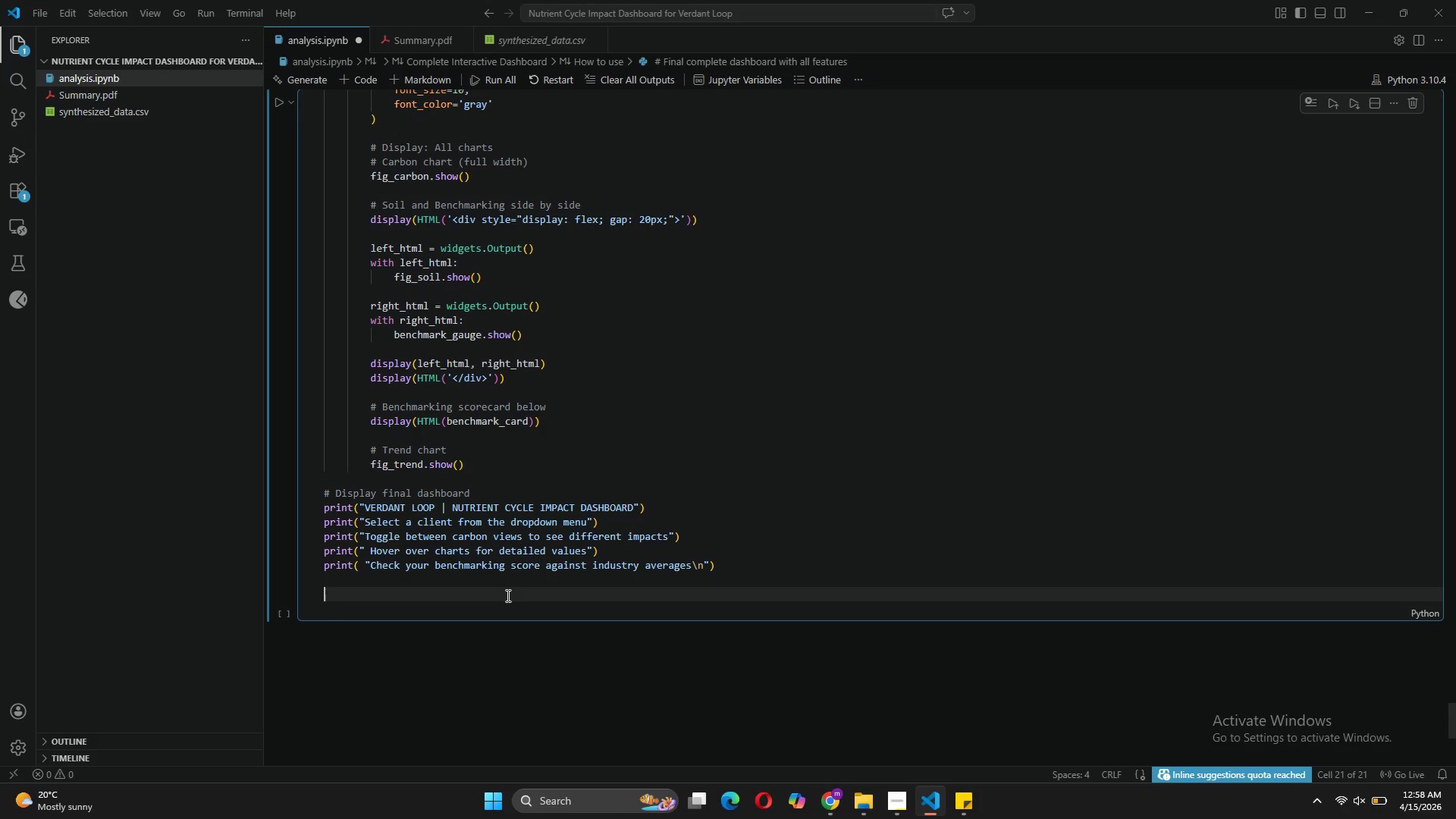 
type(displa(client)
 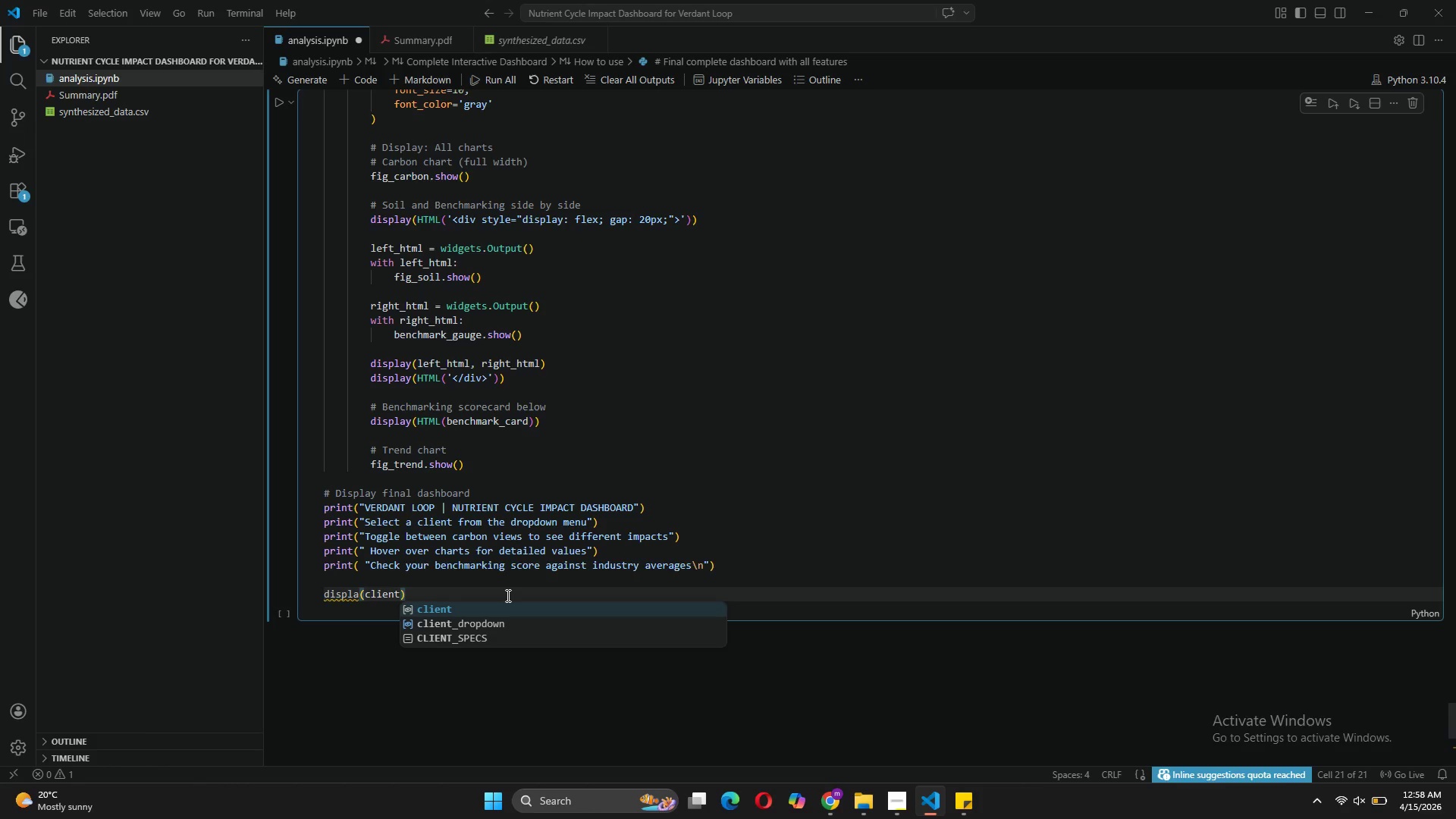 
key(ArrowLeft)
 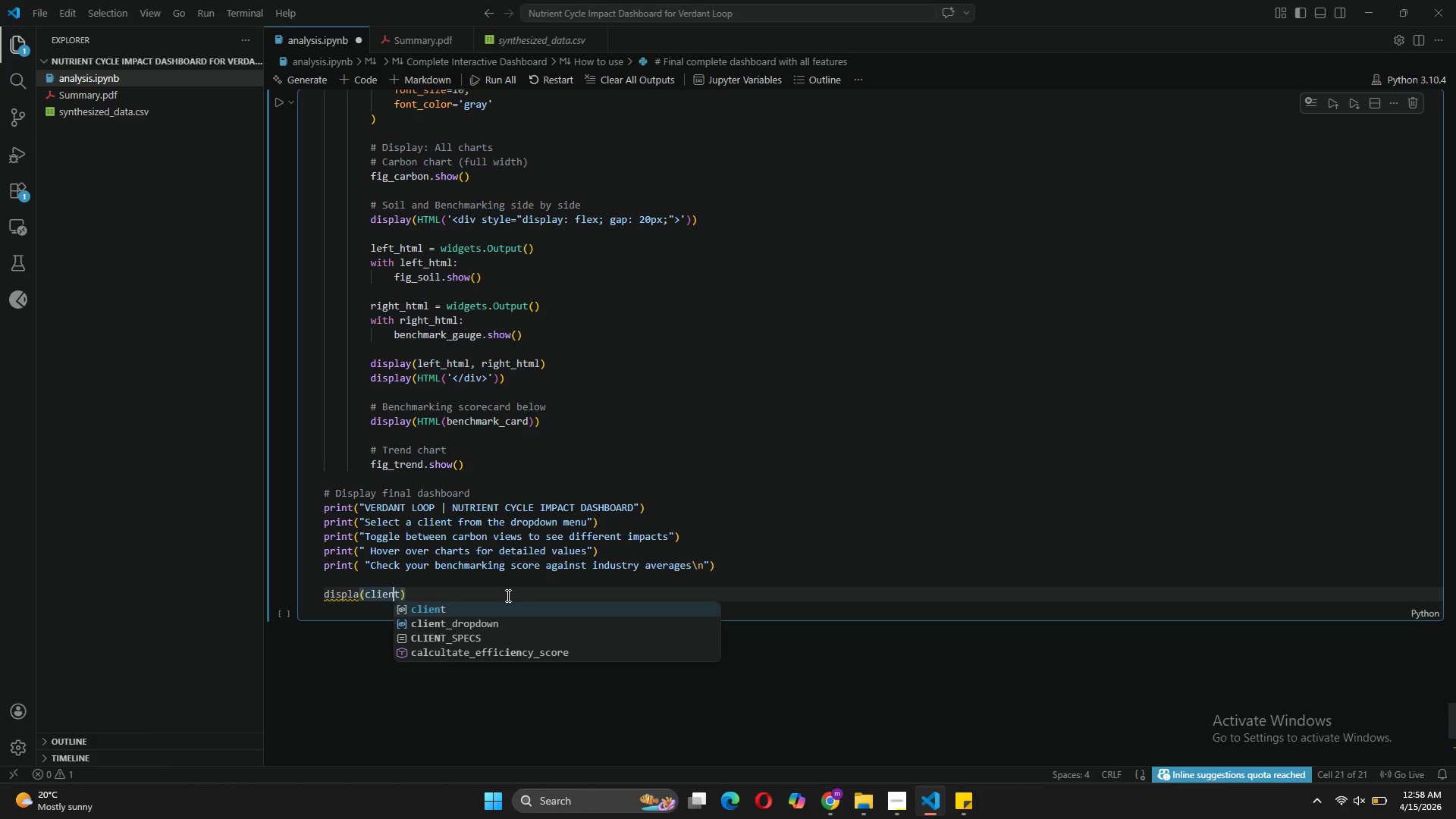 
key(ArrowLeft)
 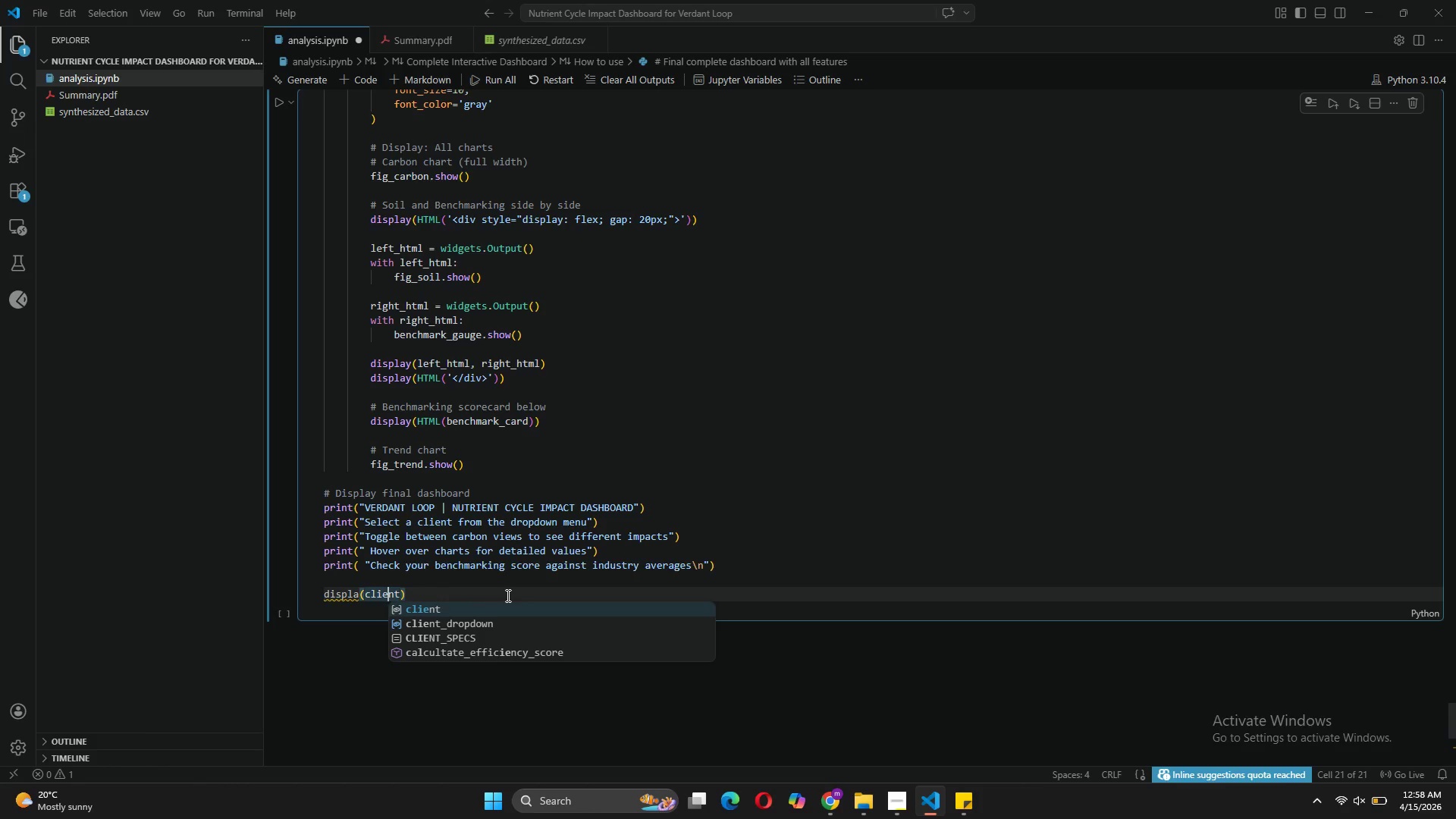 
key(ArrowLeft)
 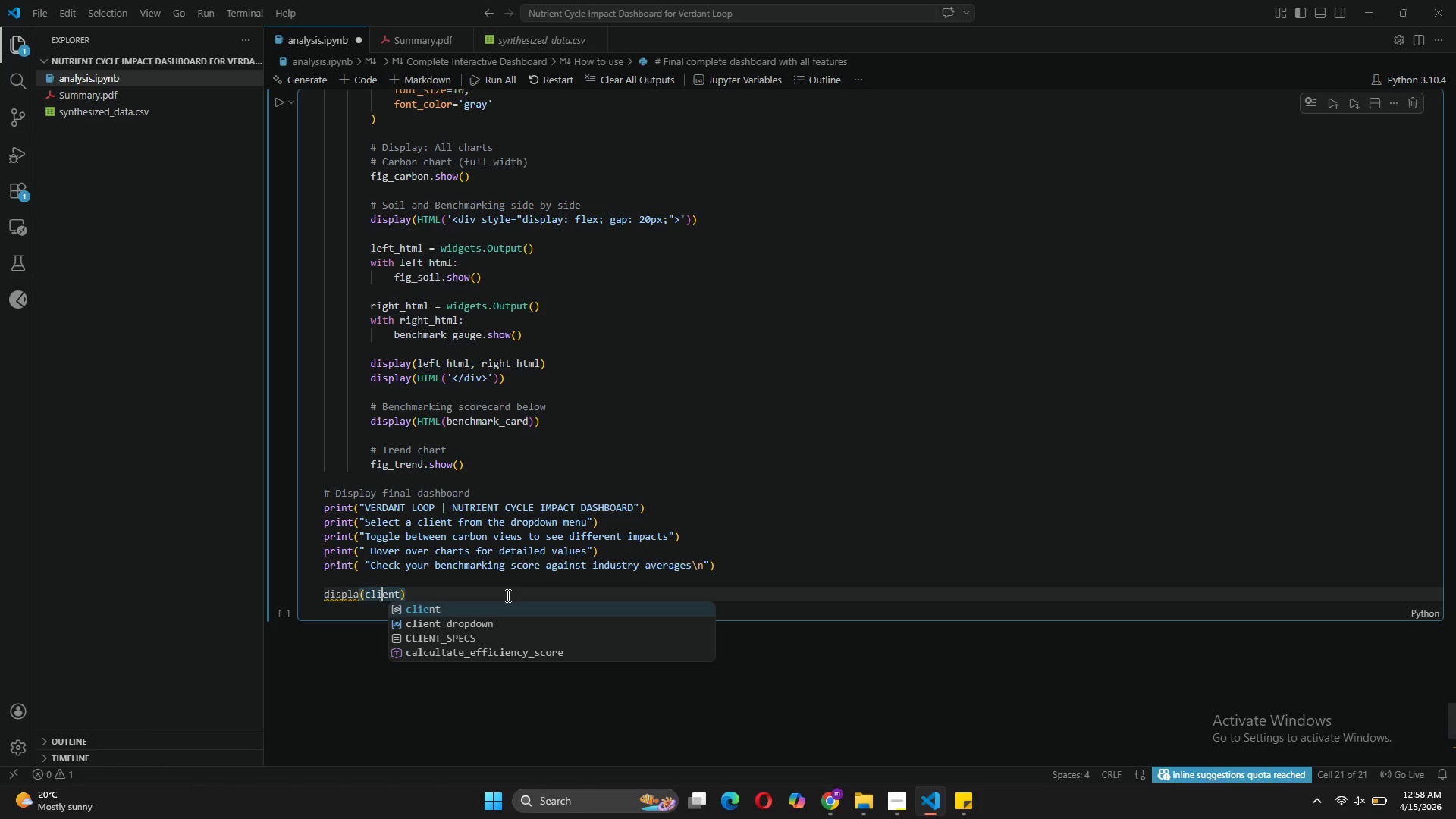 
key(ArrowLeft)
 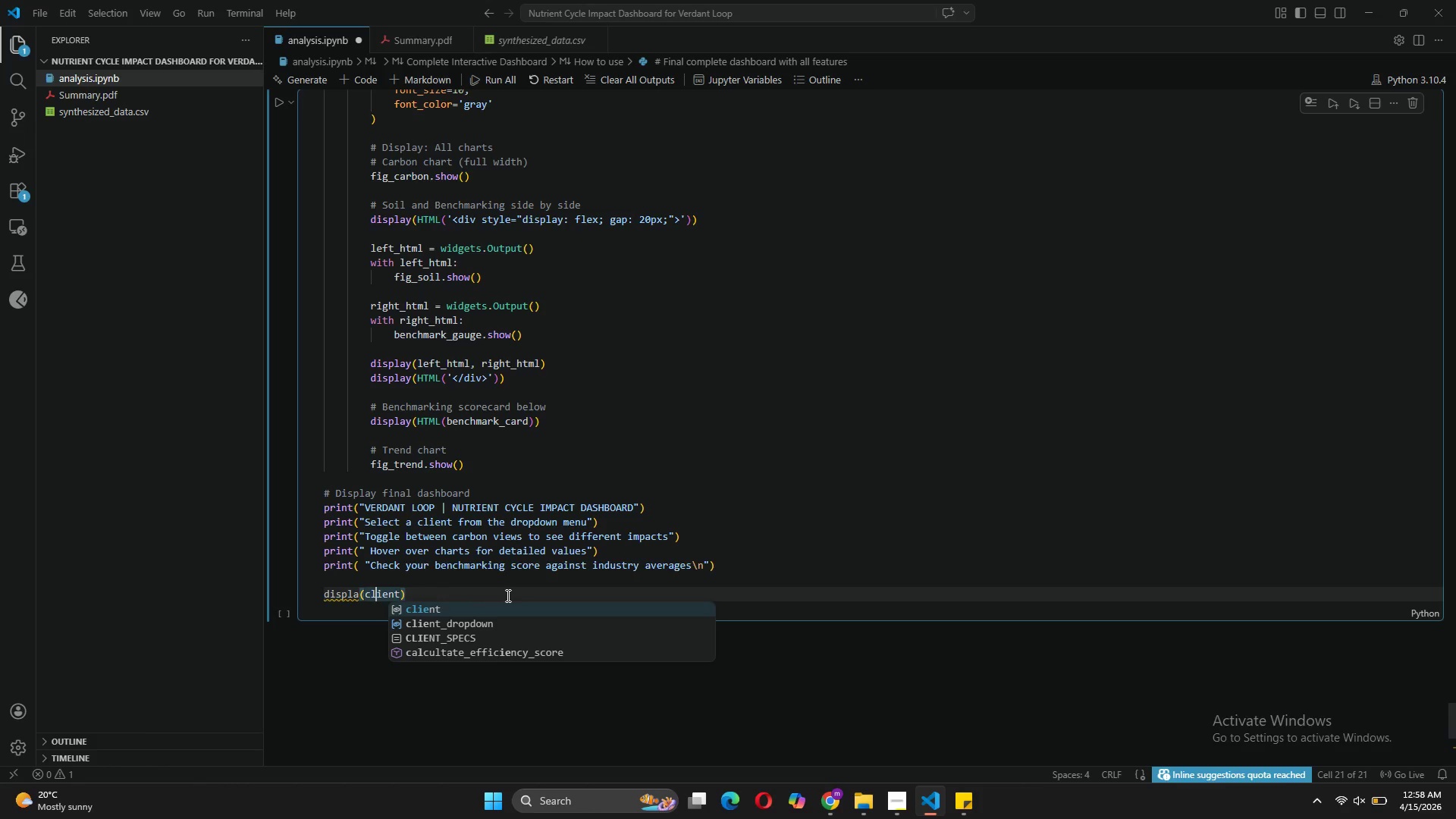 
key(ArrowLeft)
 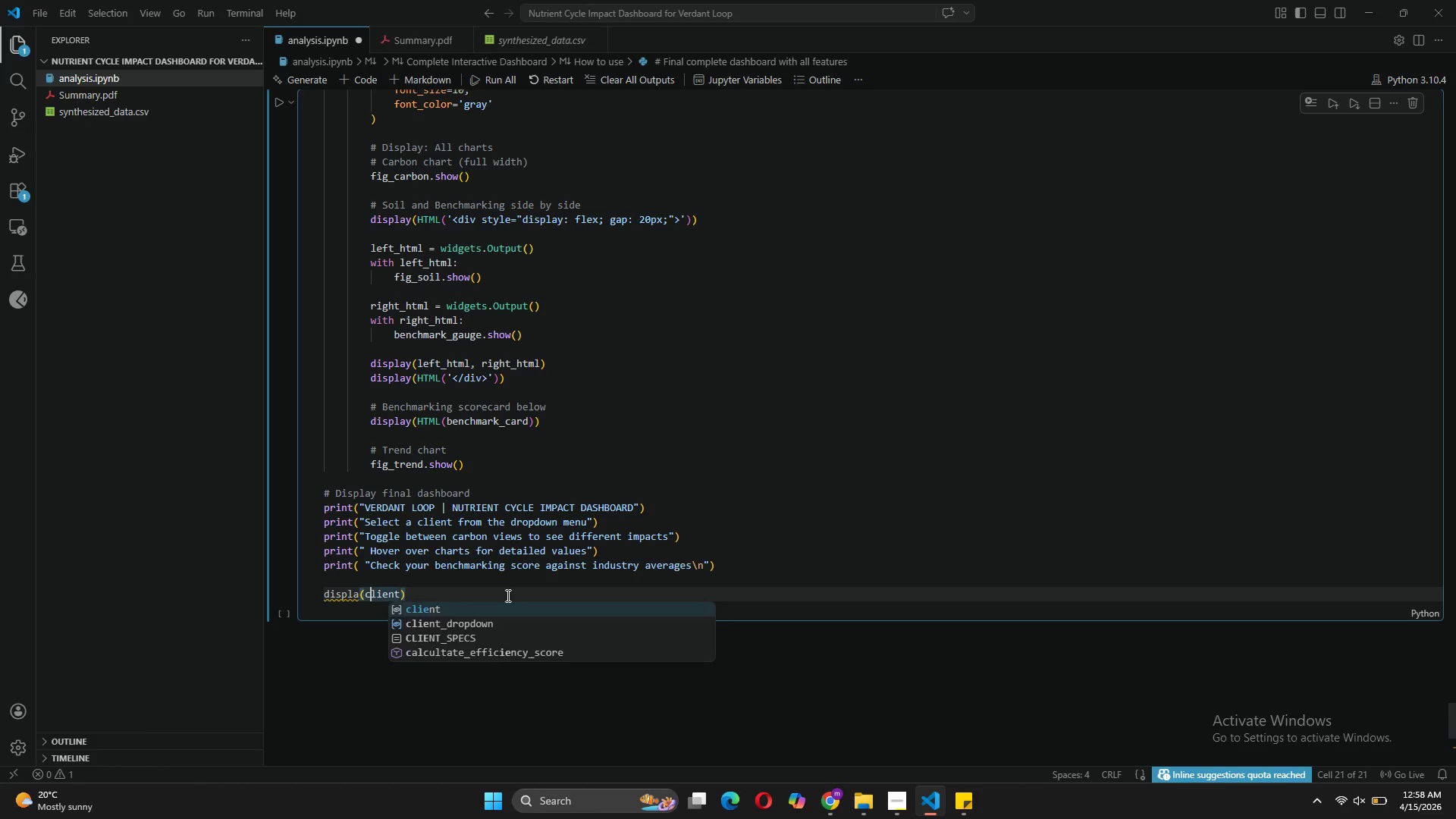 
key(ArrowLeft)
 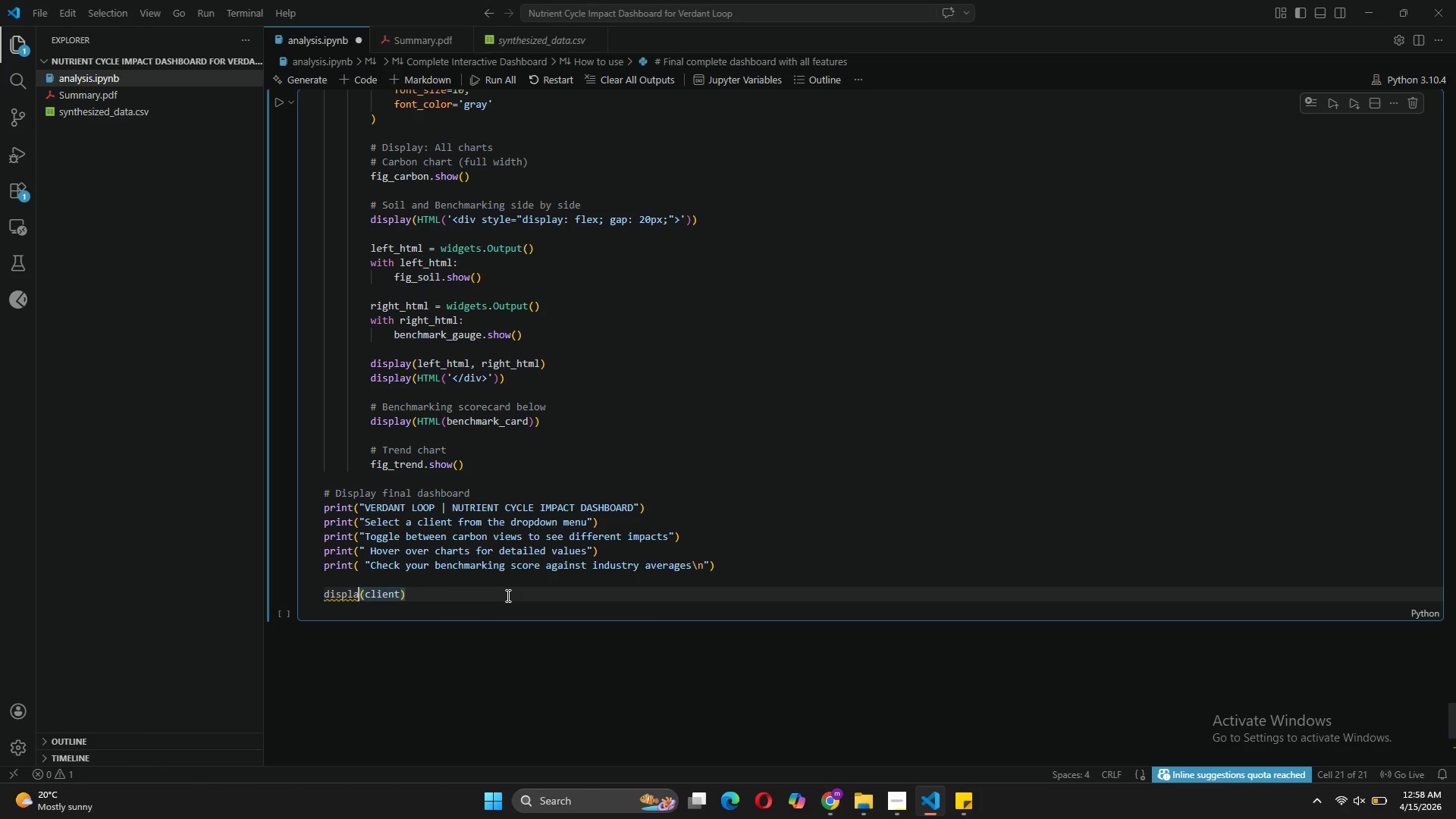 
key(ArrowLeft)
 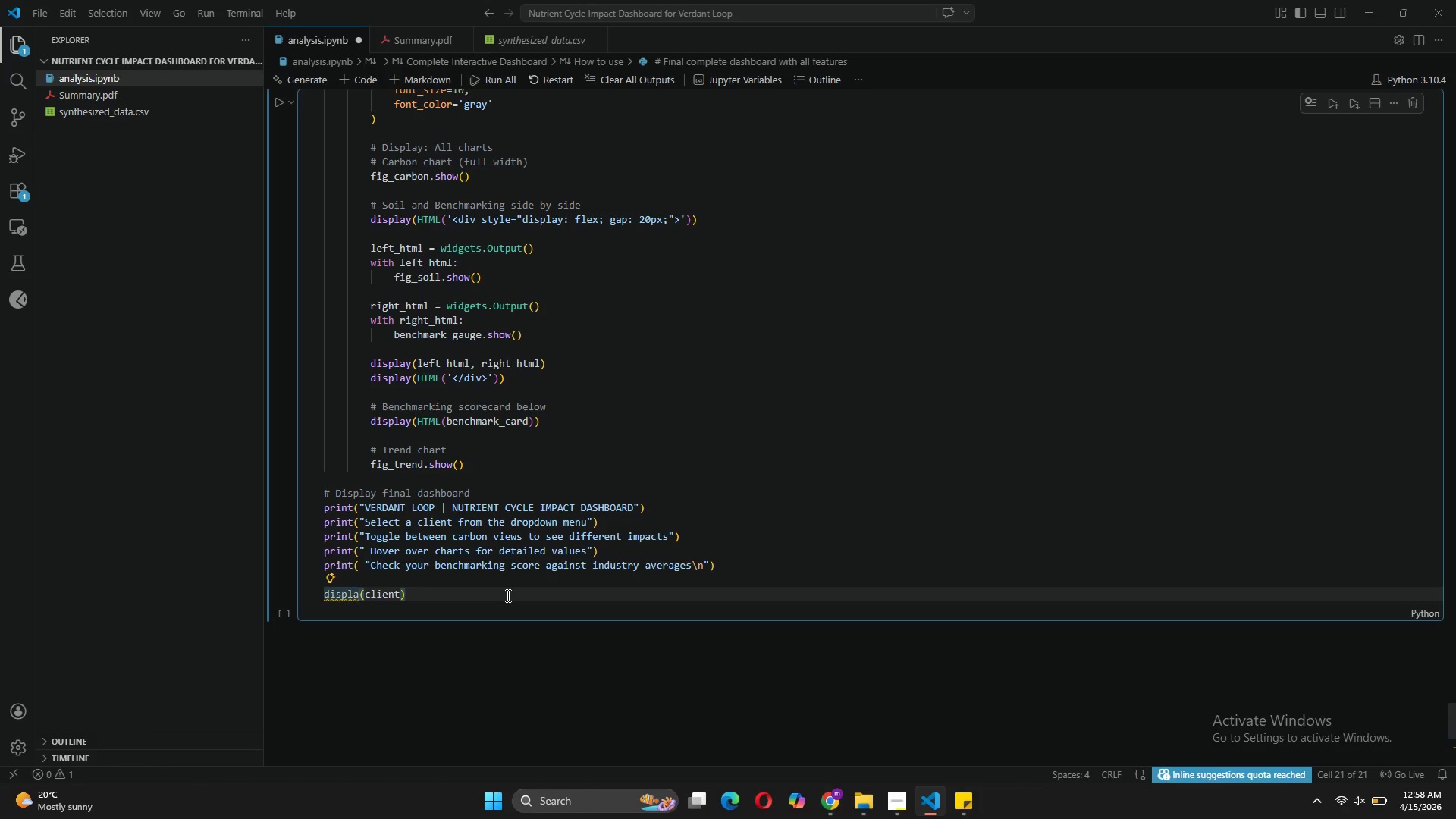 
key(Y)
 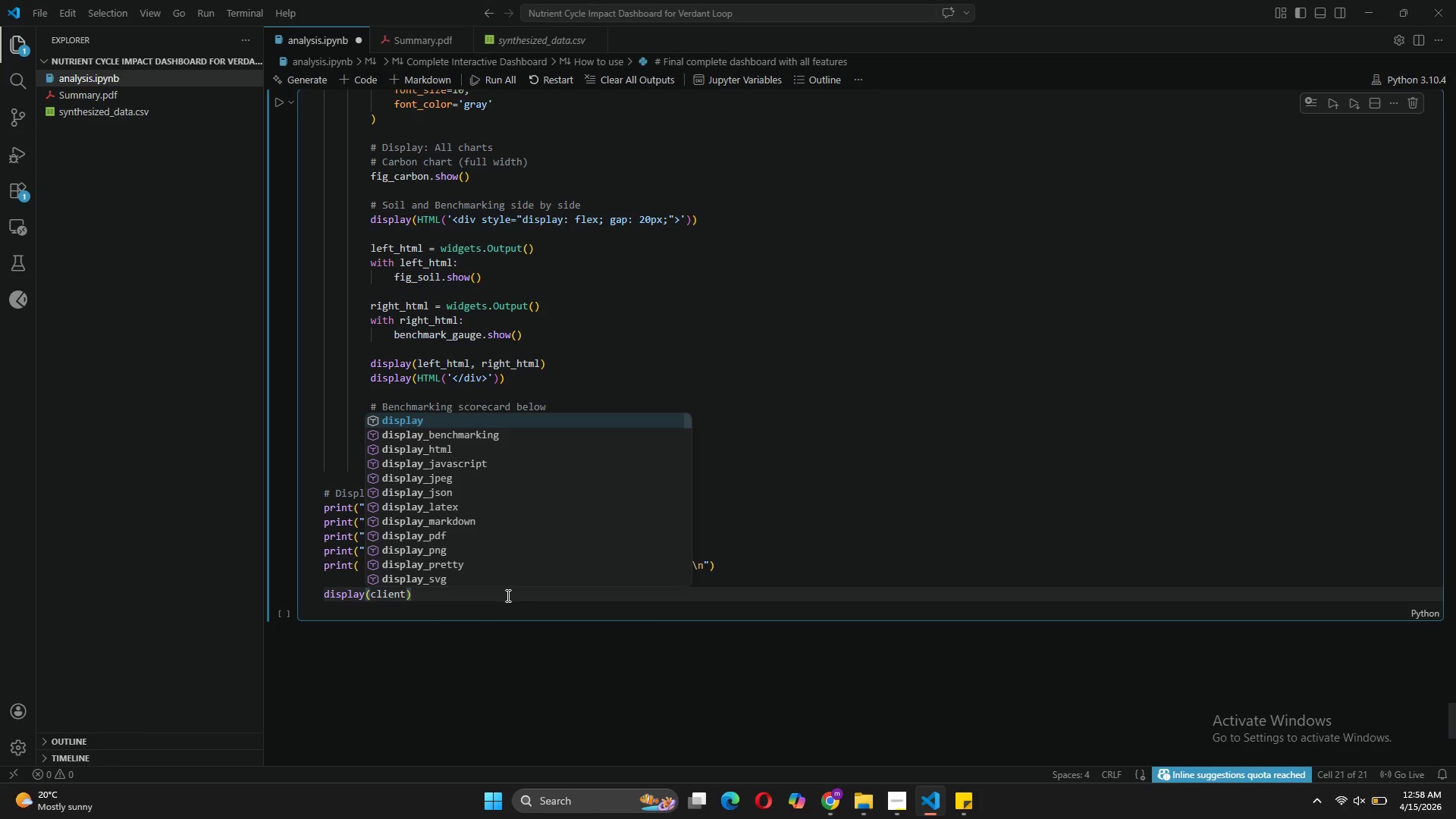 
key(ArrowRight)
 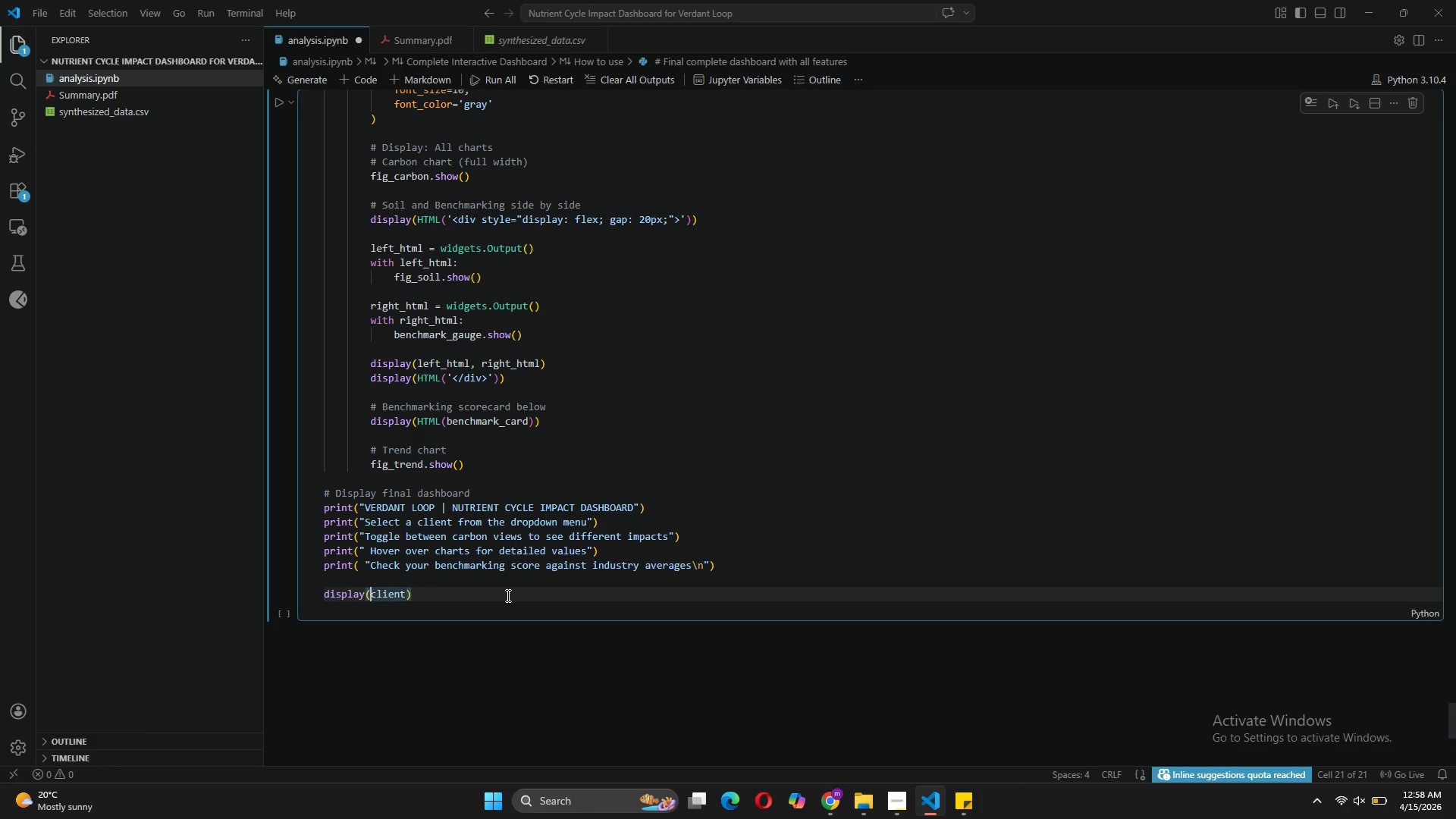 
key(ArrowRight)
 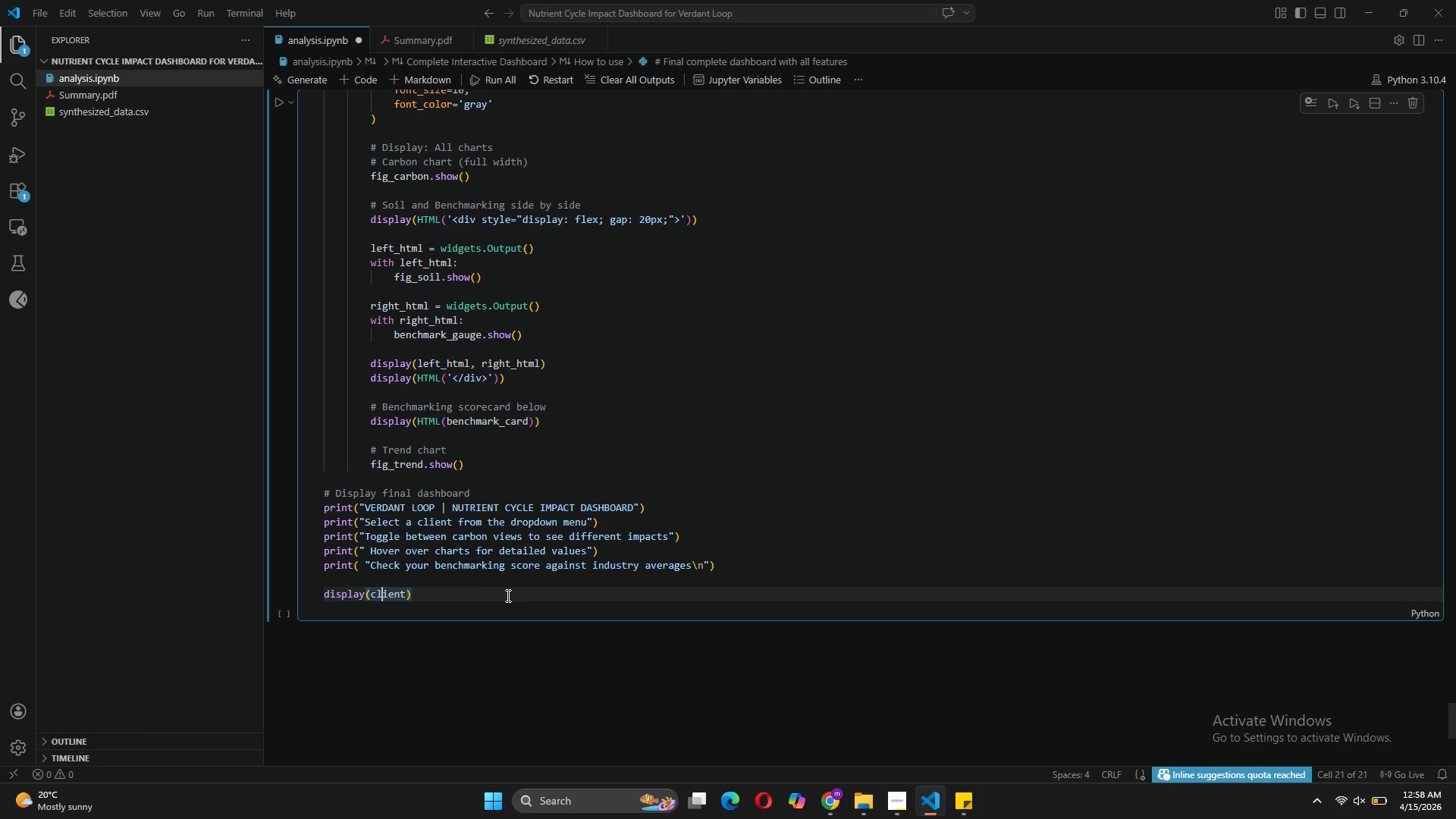 
key(ArrowRight)
 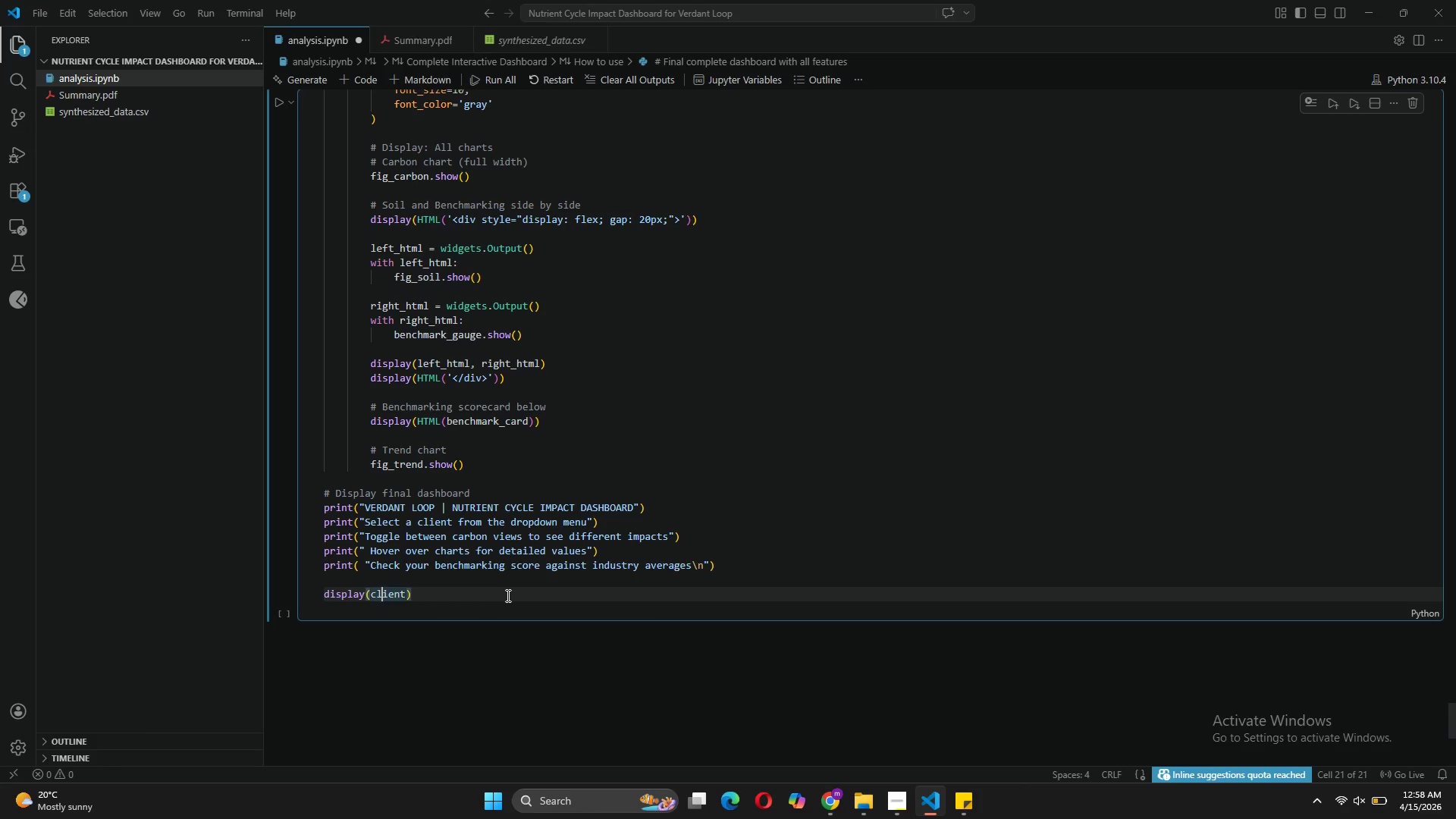 
key(ArrowRight)
 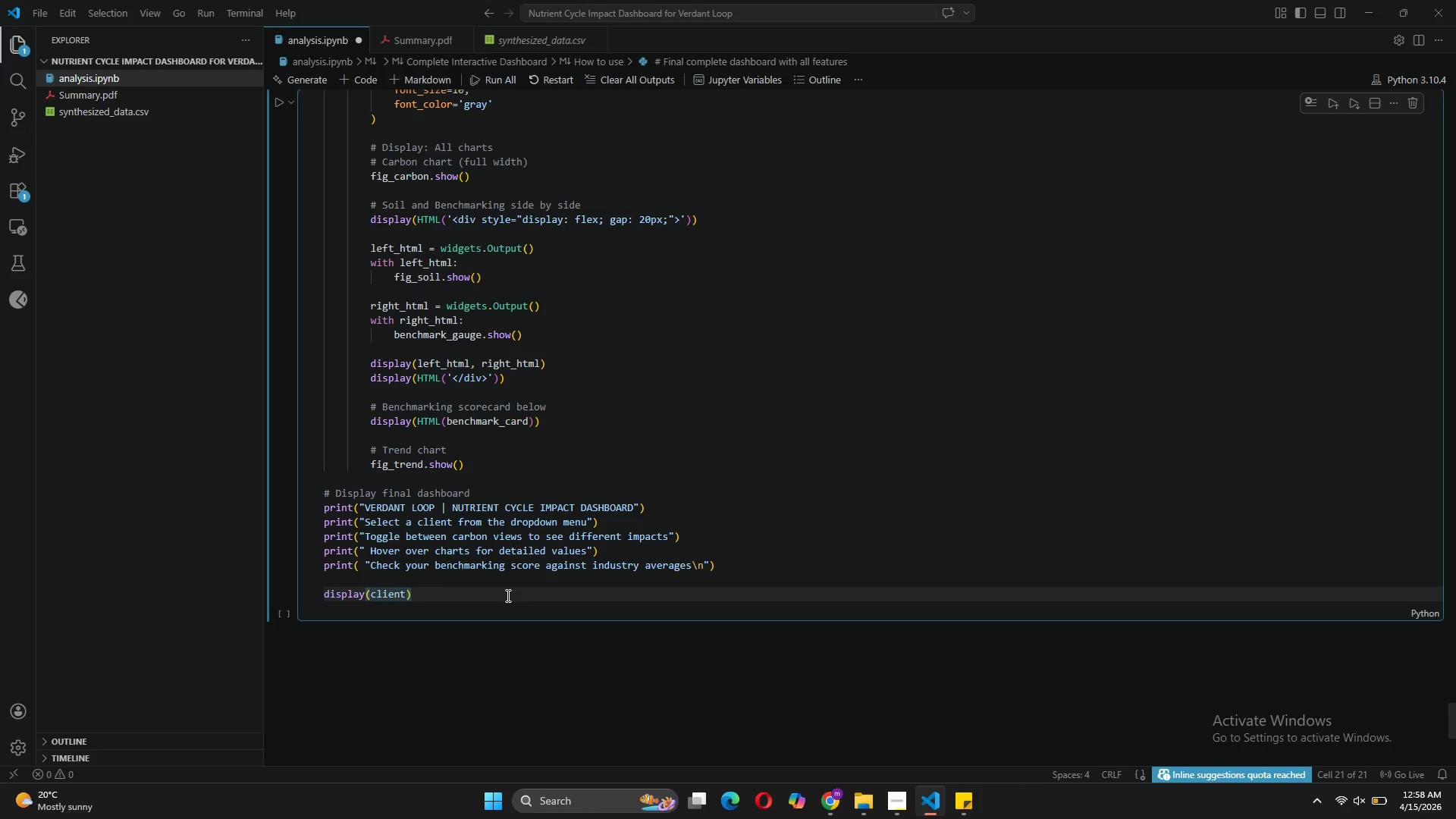 
key(ArrowRight)
 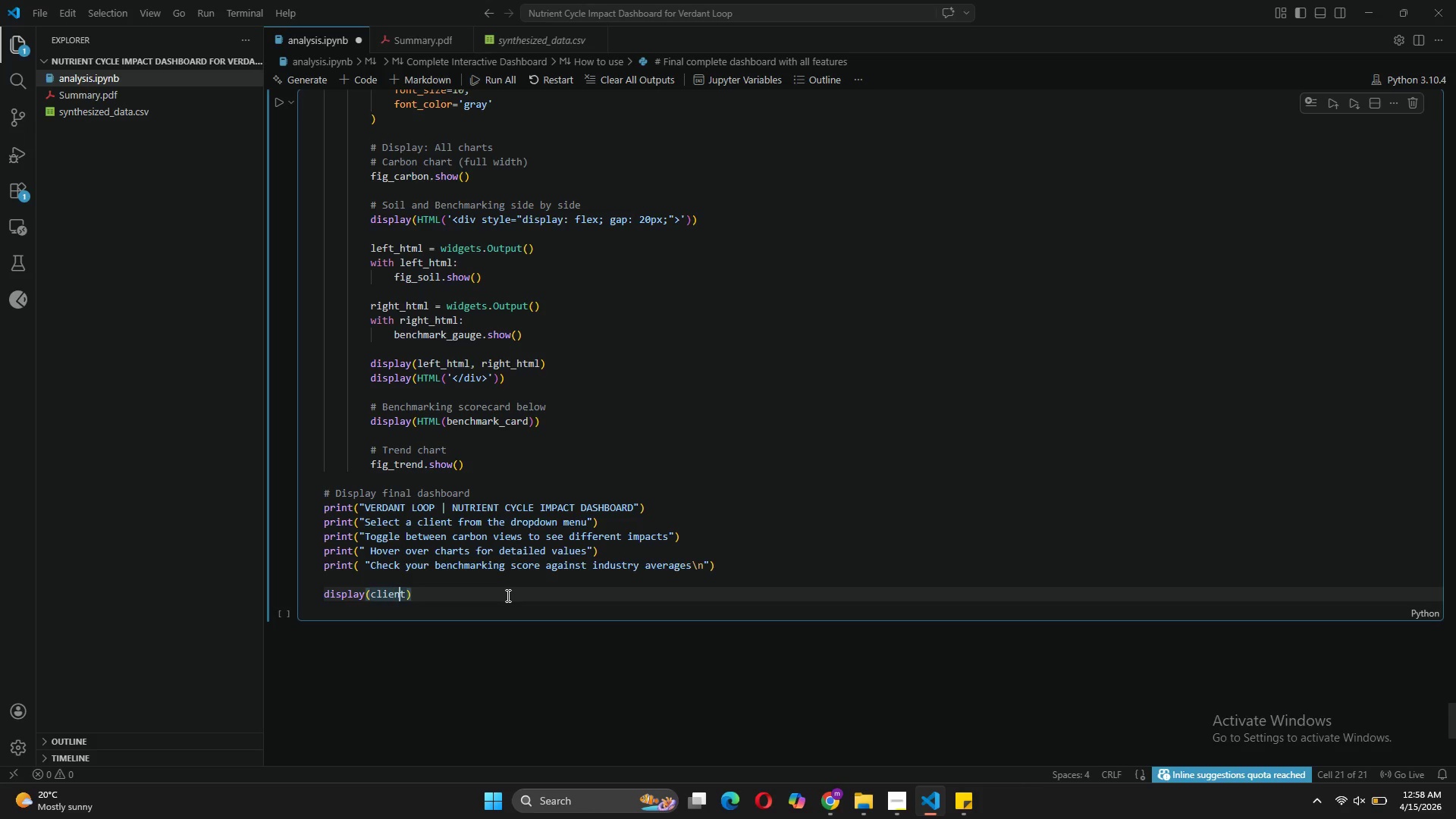 
key(ArrowRight)
 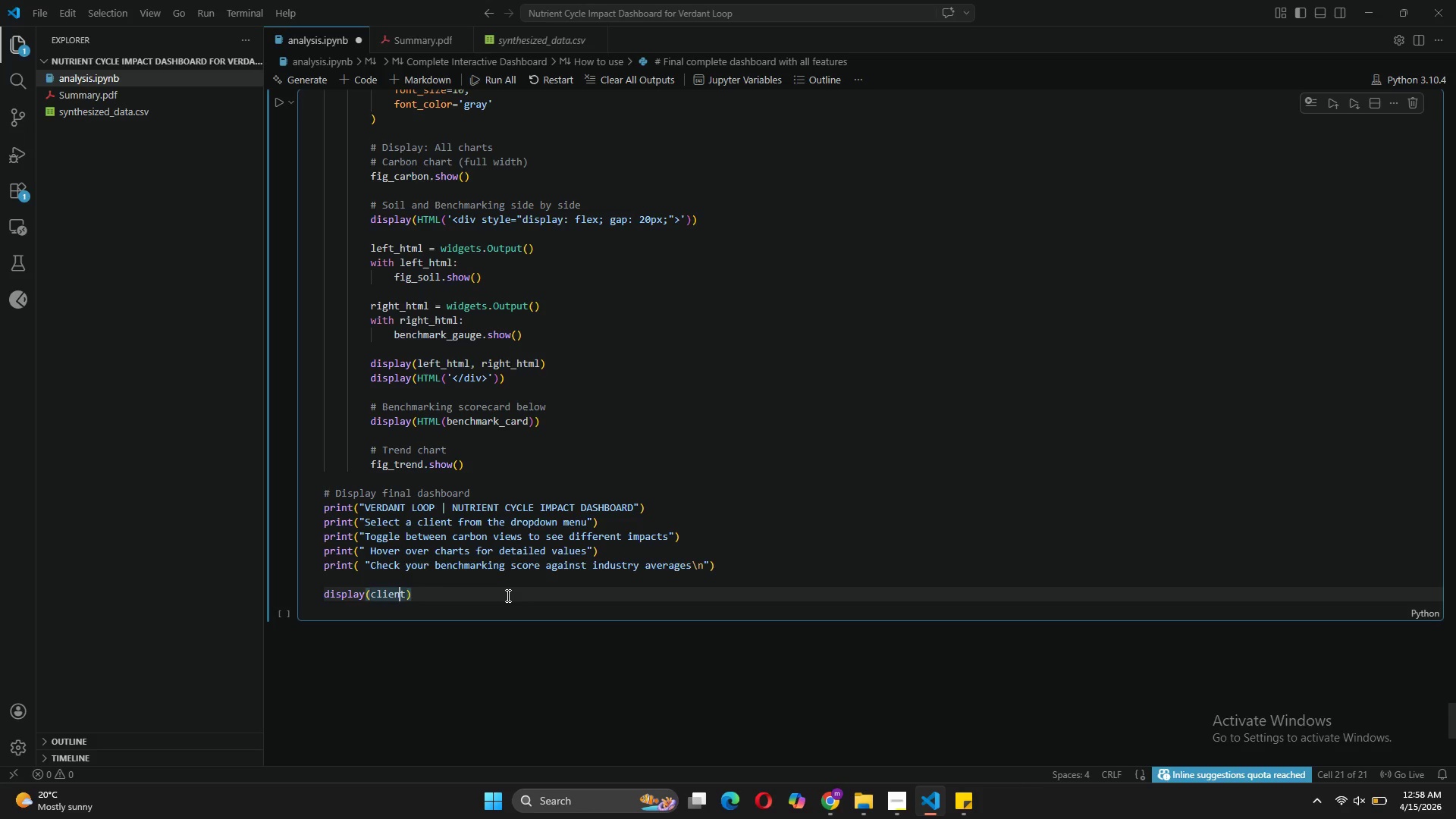 
key(ArrowRight)
 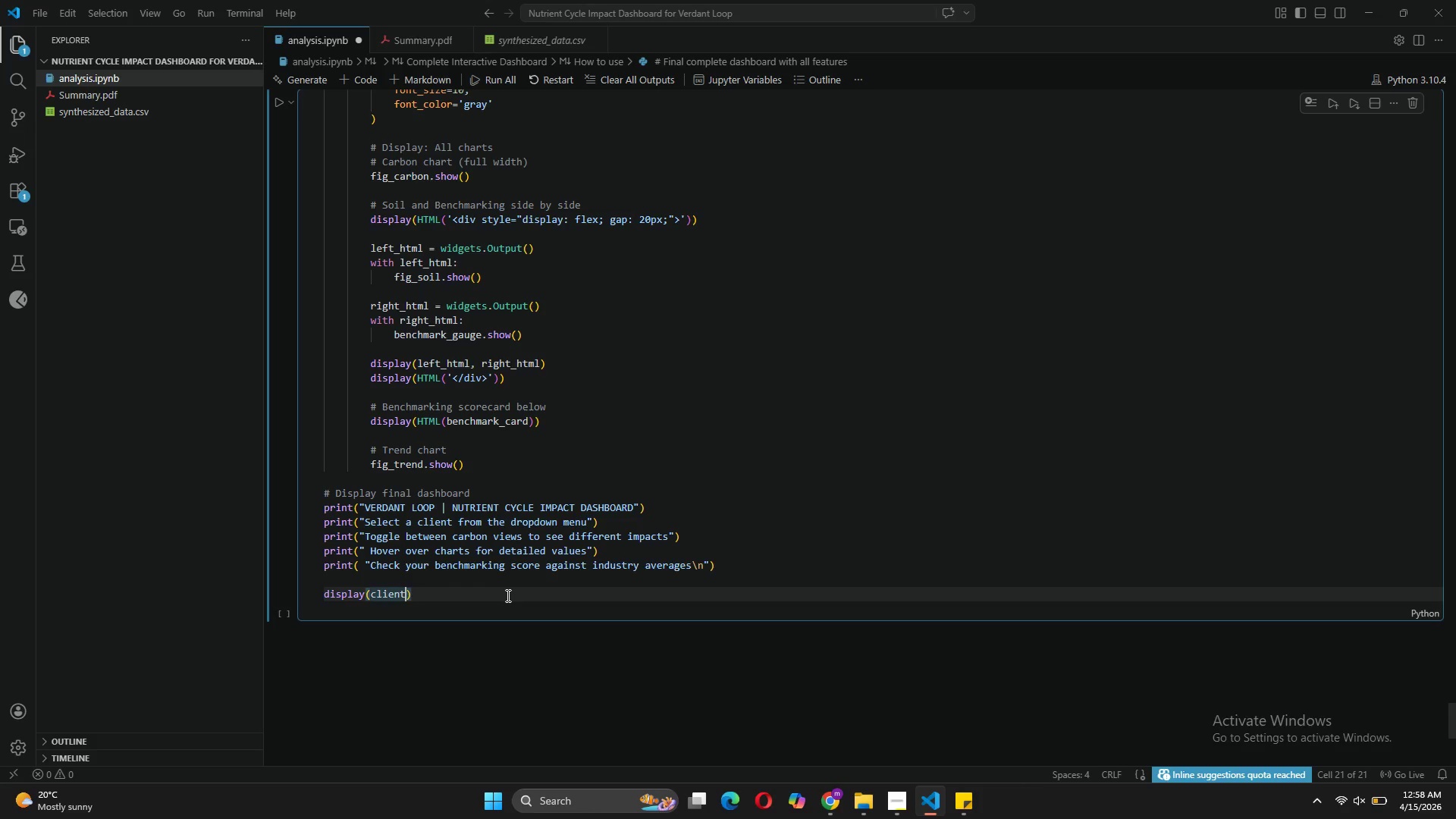 
type(_drop)
key(Tab)
type(, carbon)
key(Tab)
type(, fina)
 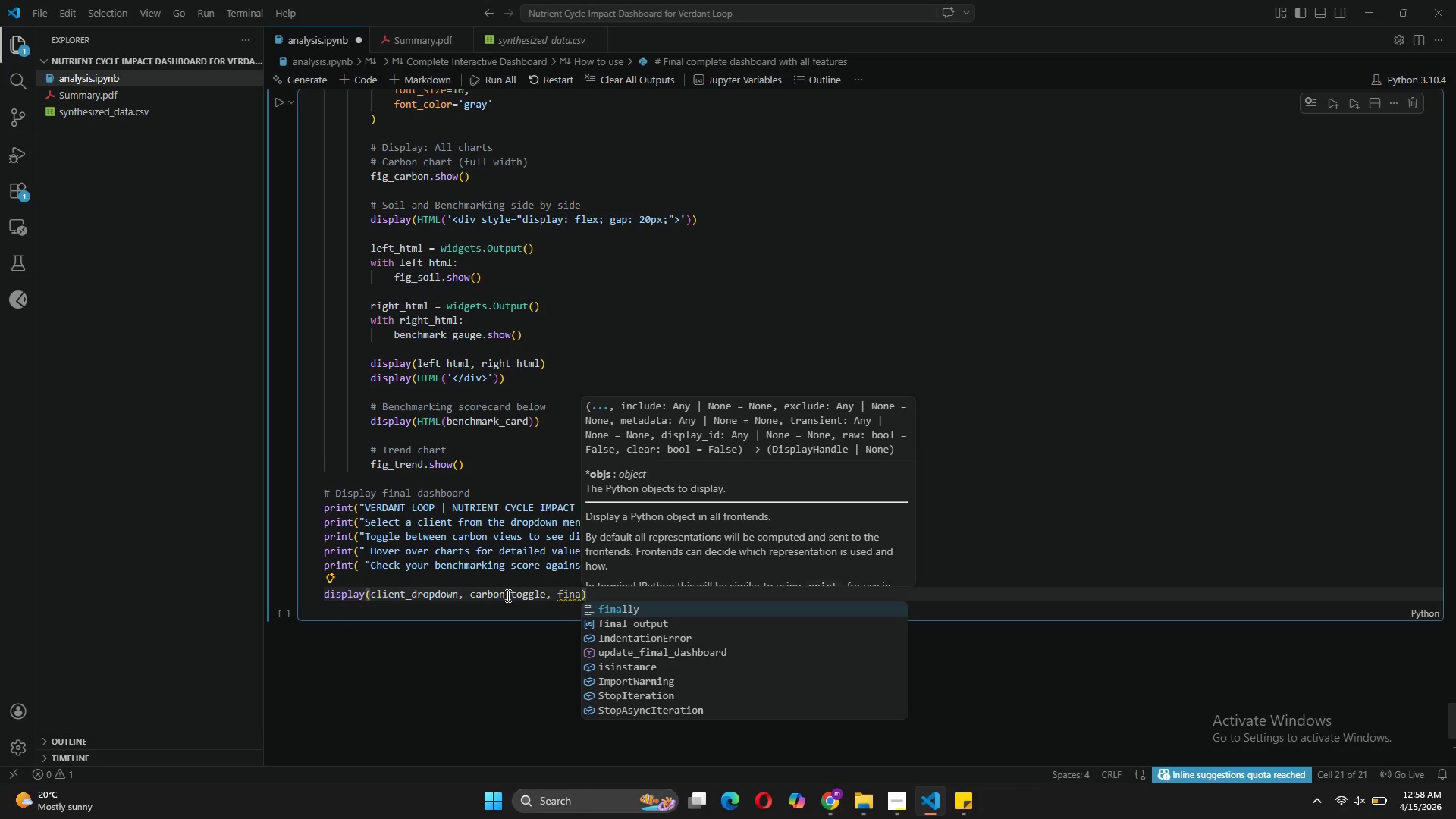 
key(ArrowDown)
 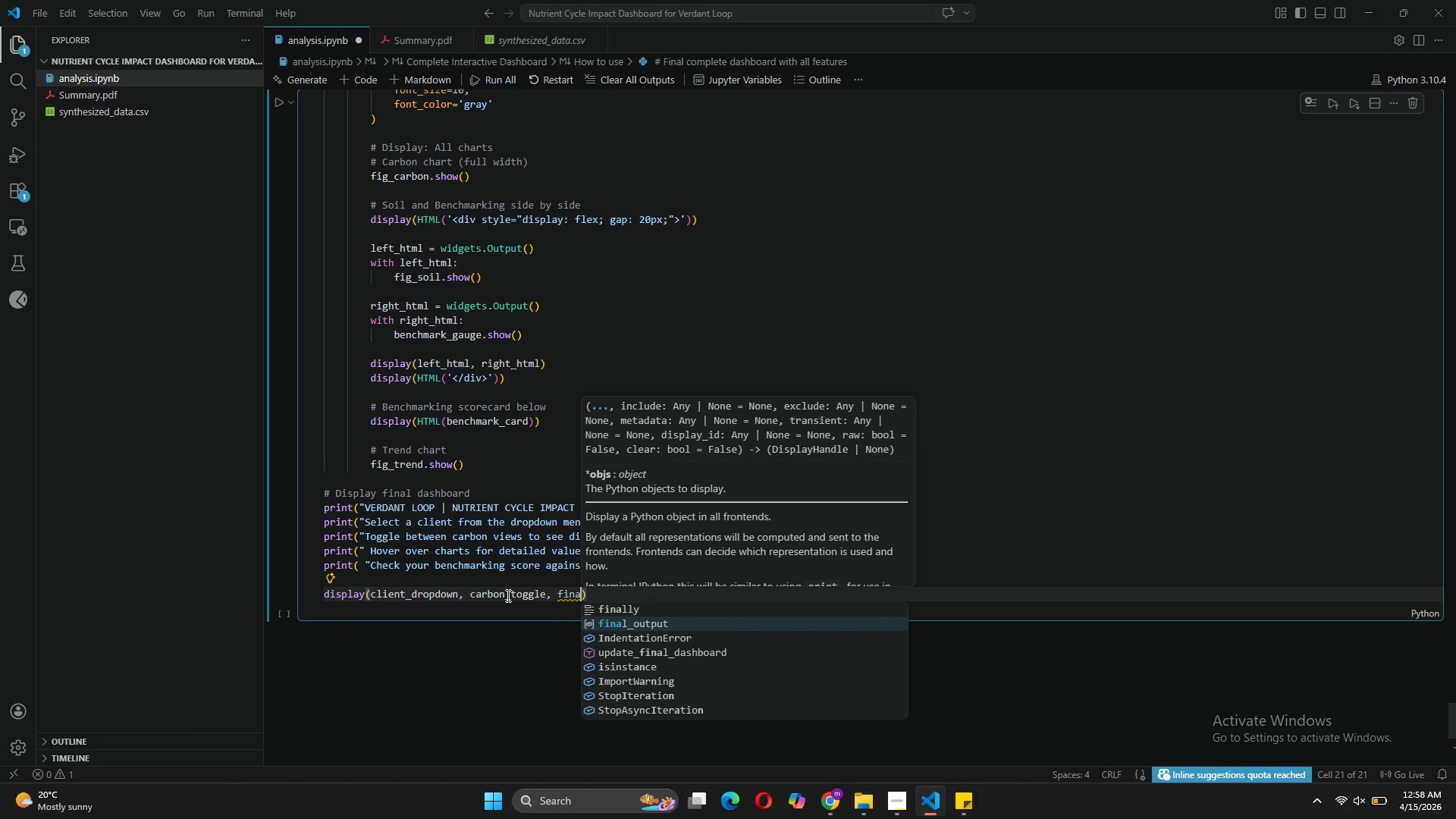 
key(Tab)
 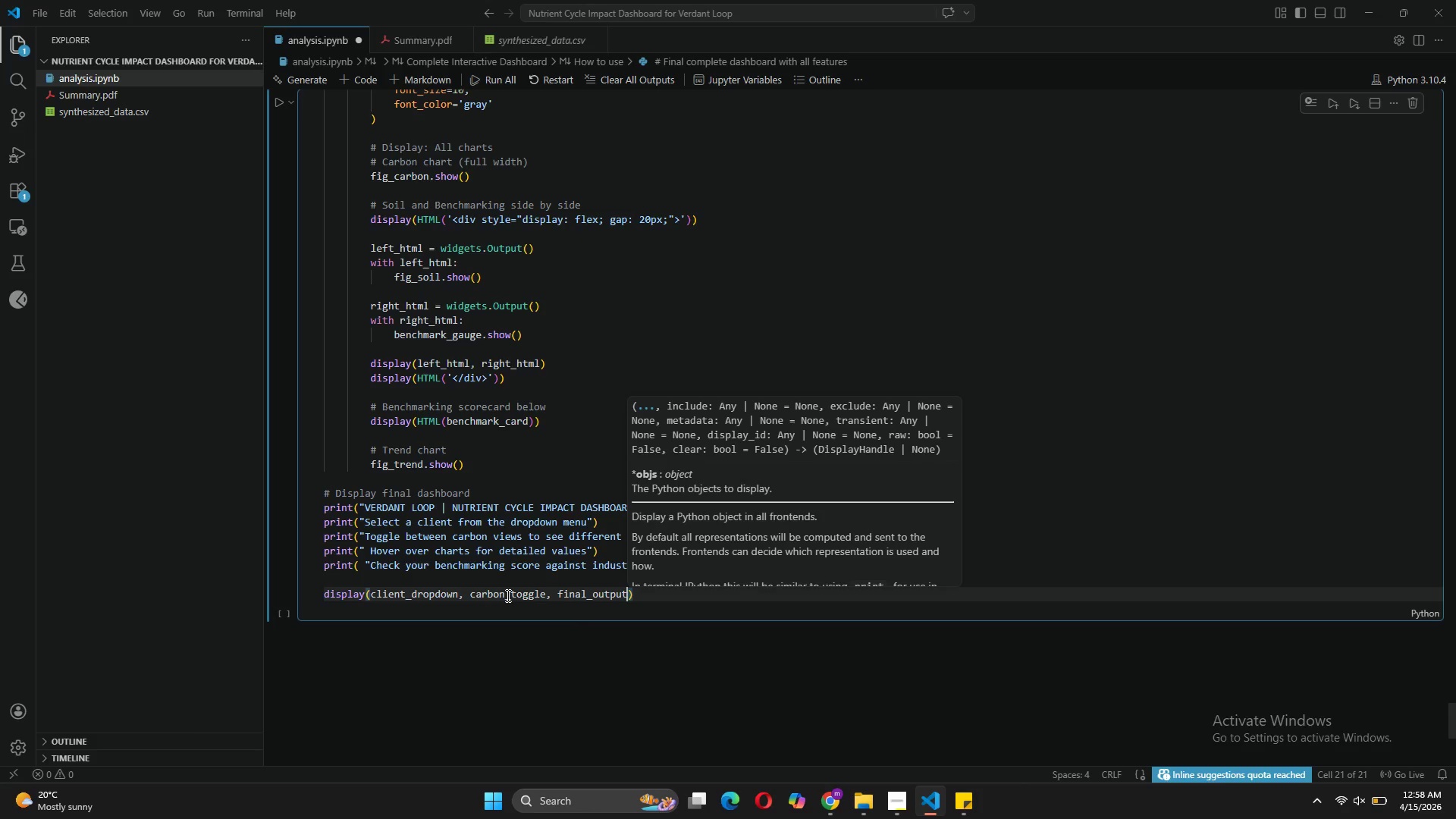 
key(ArrowRight)
 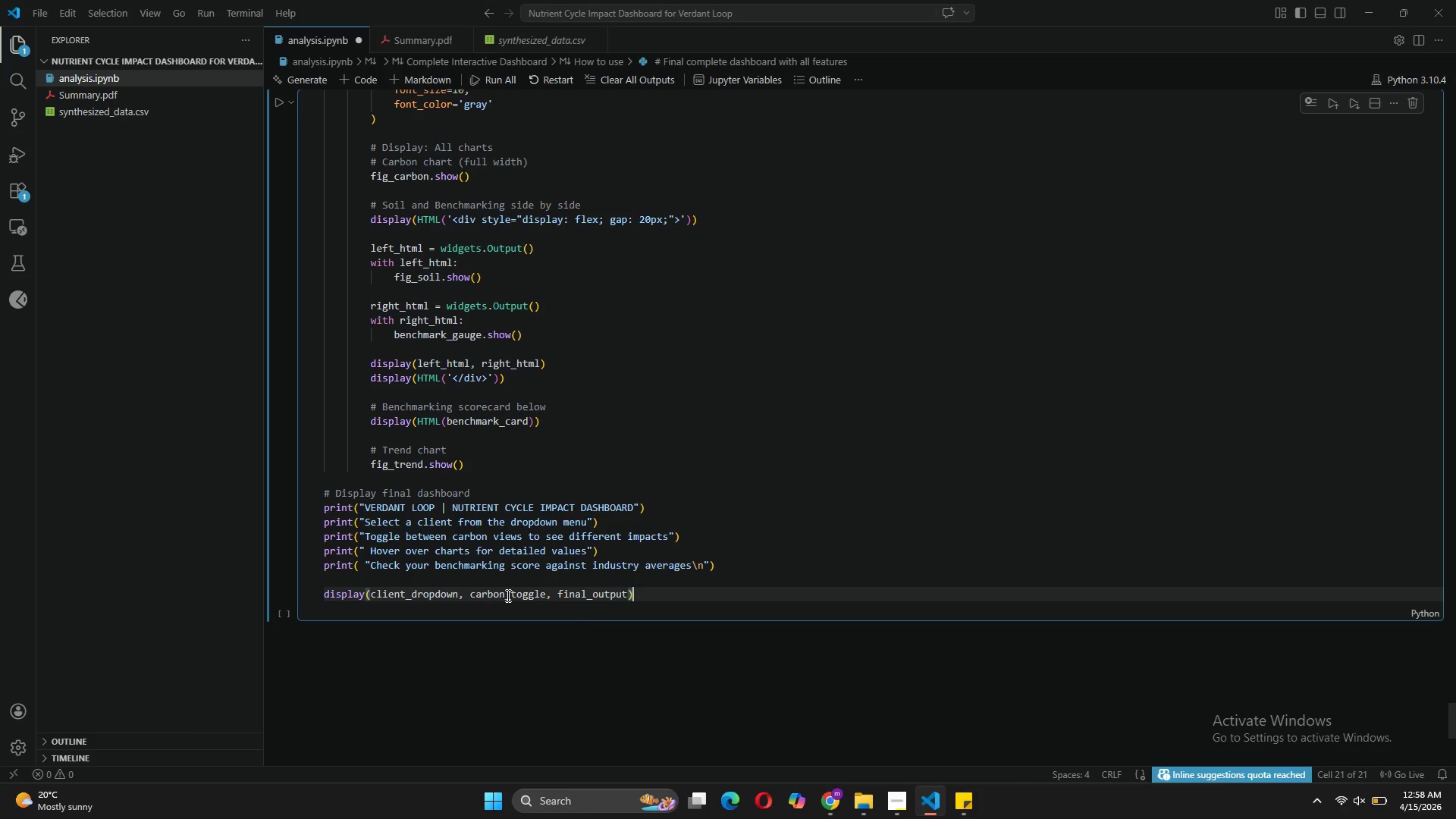 
key(Enter)
 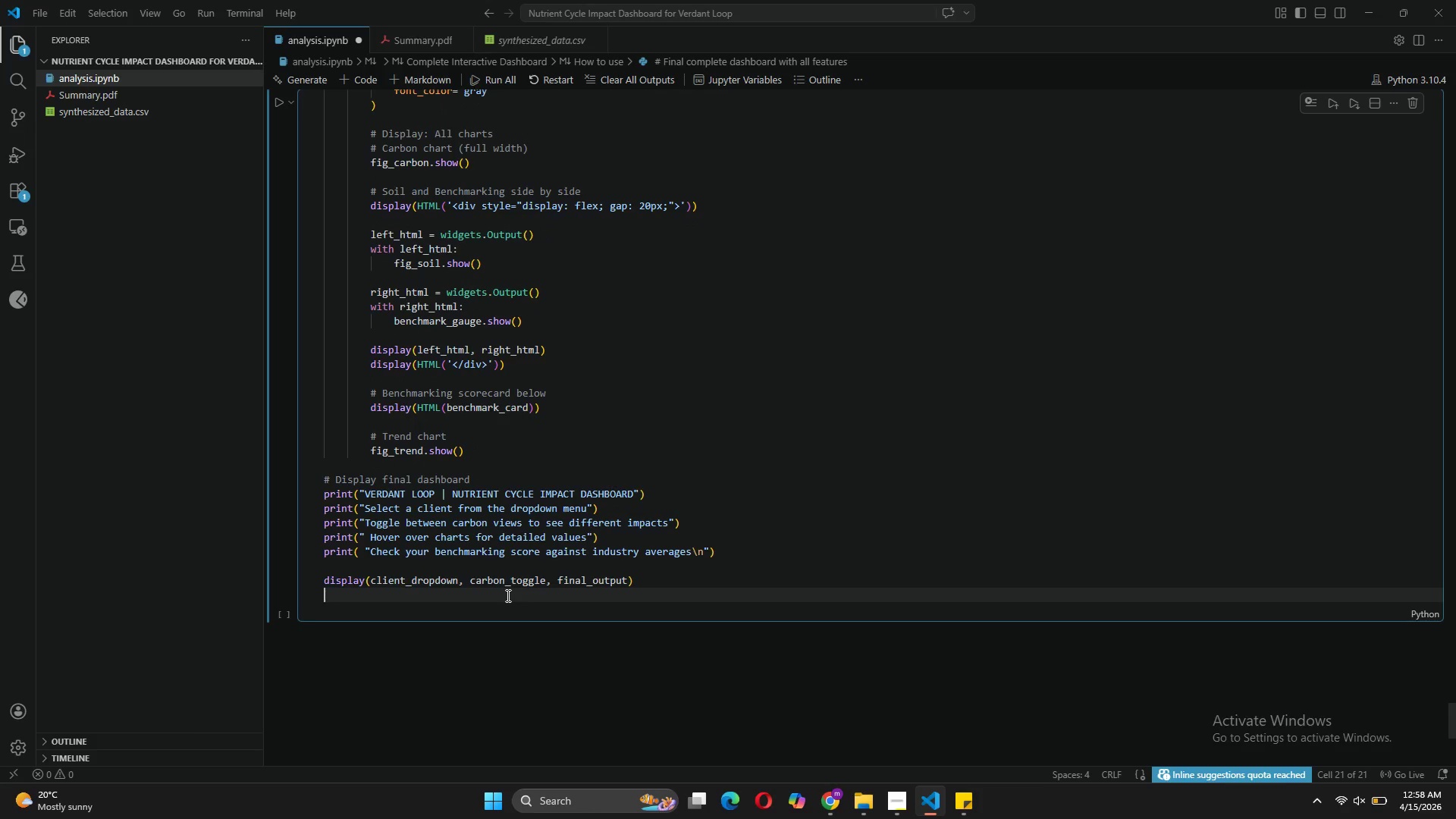 
key(Enter)
 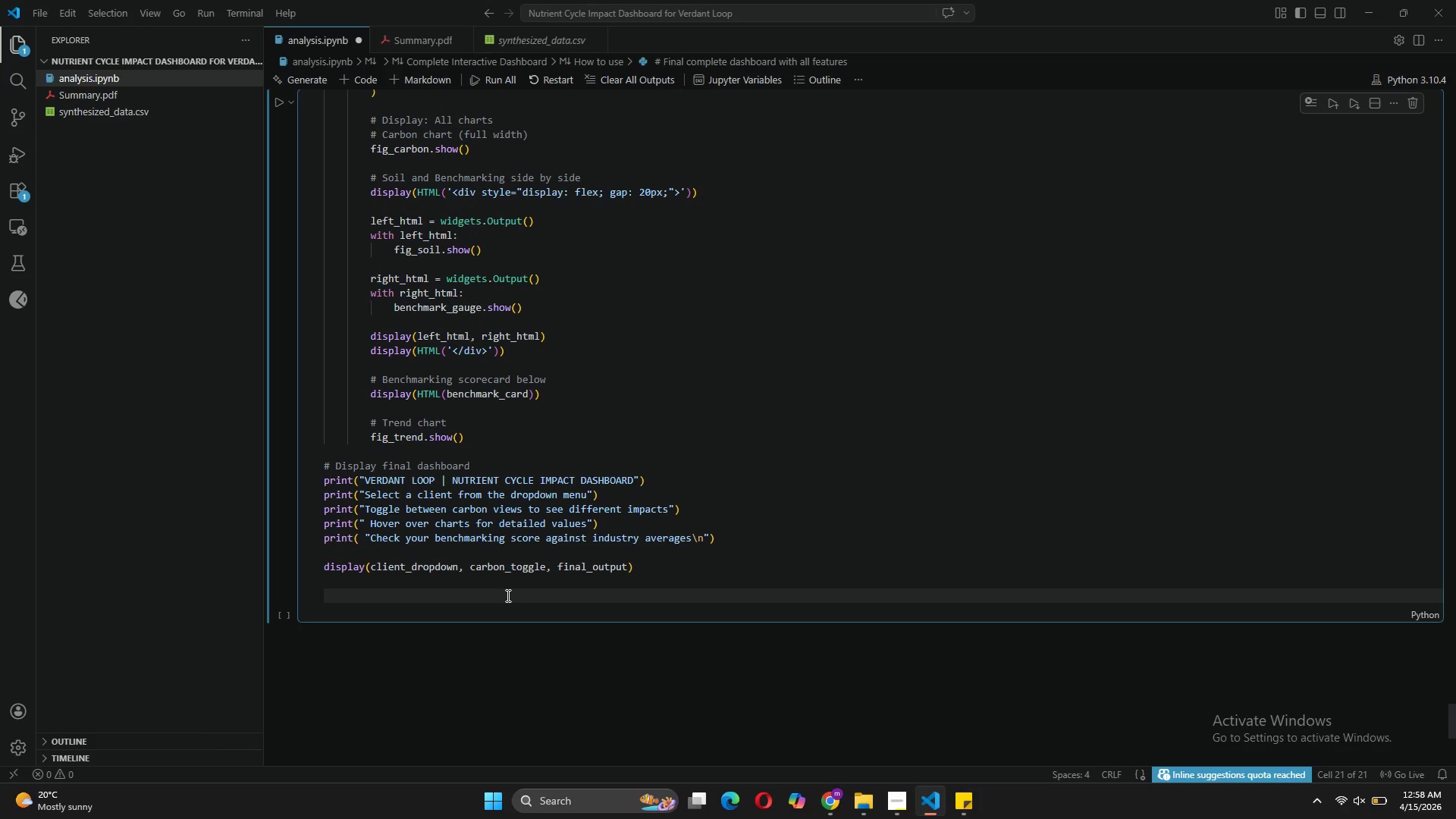 
type(# Attach callbacks)
 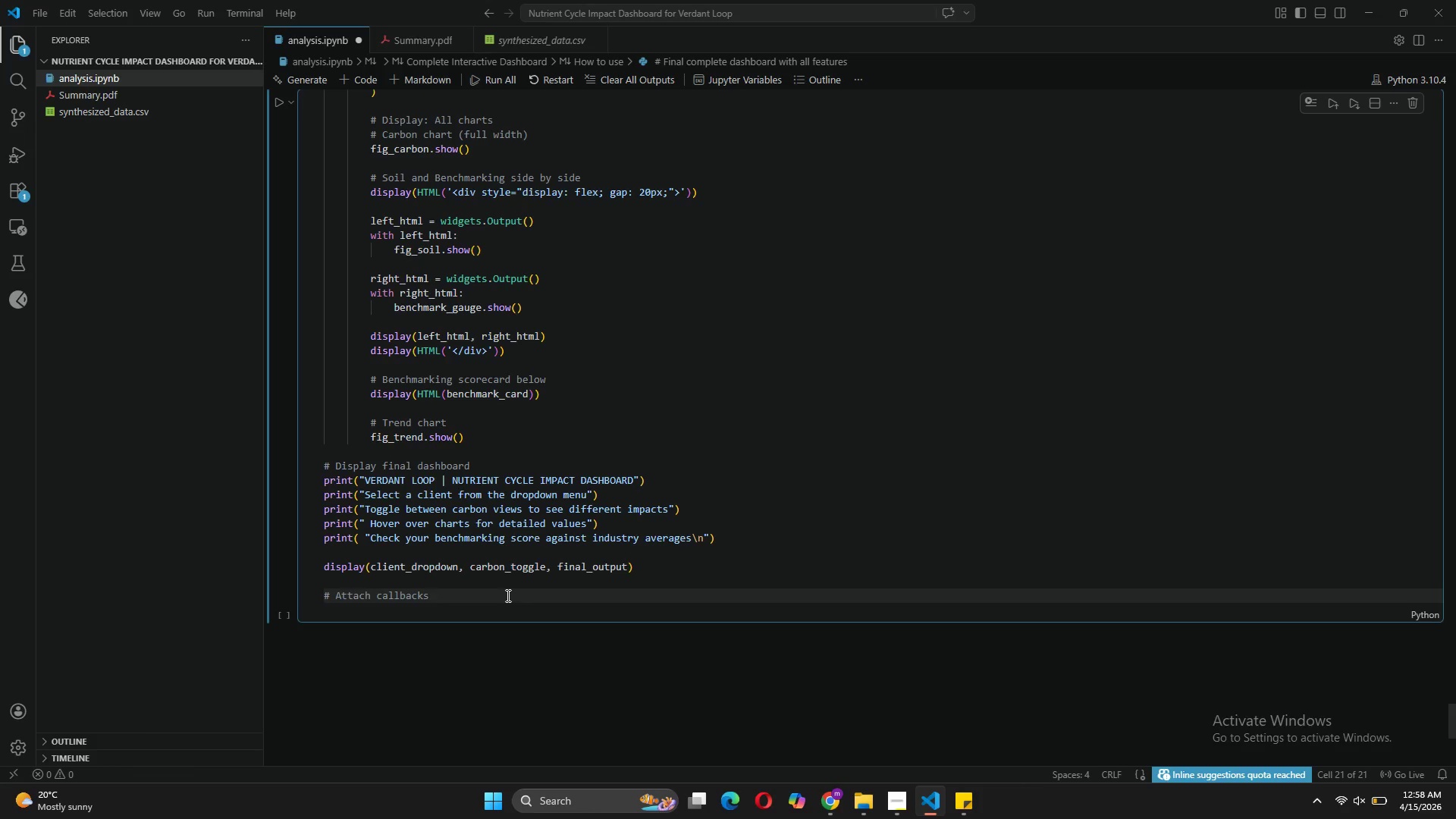 
key(Enter)
 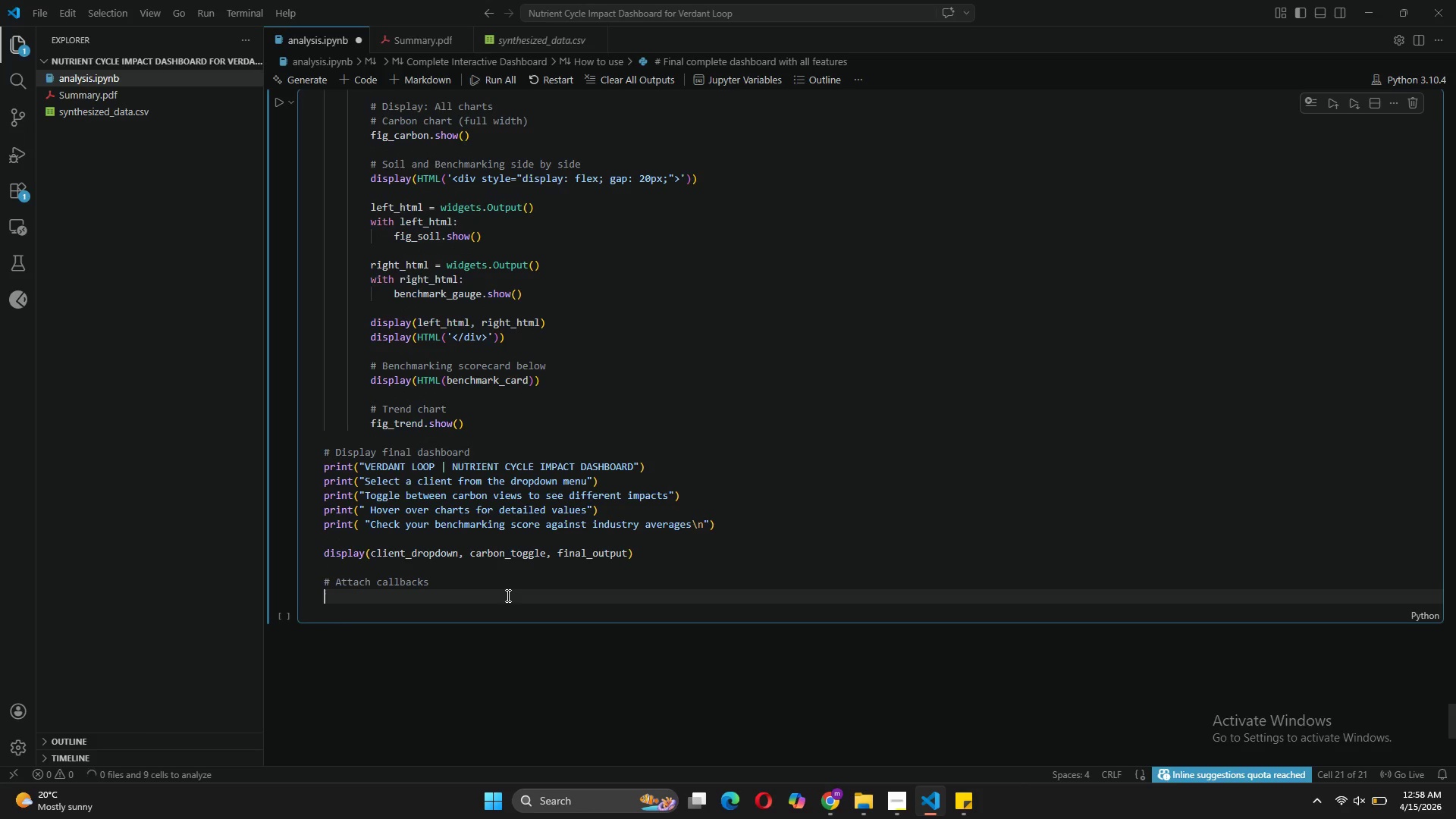 
type(client)
key(Tab)
type(_dropdown.observe(update_final_da)
key(Tab)
 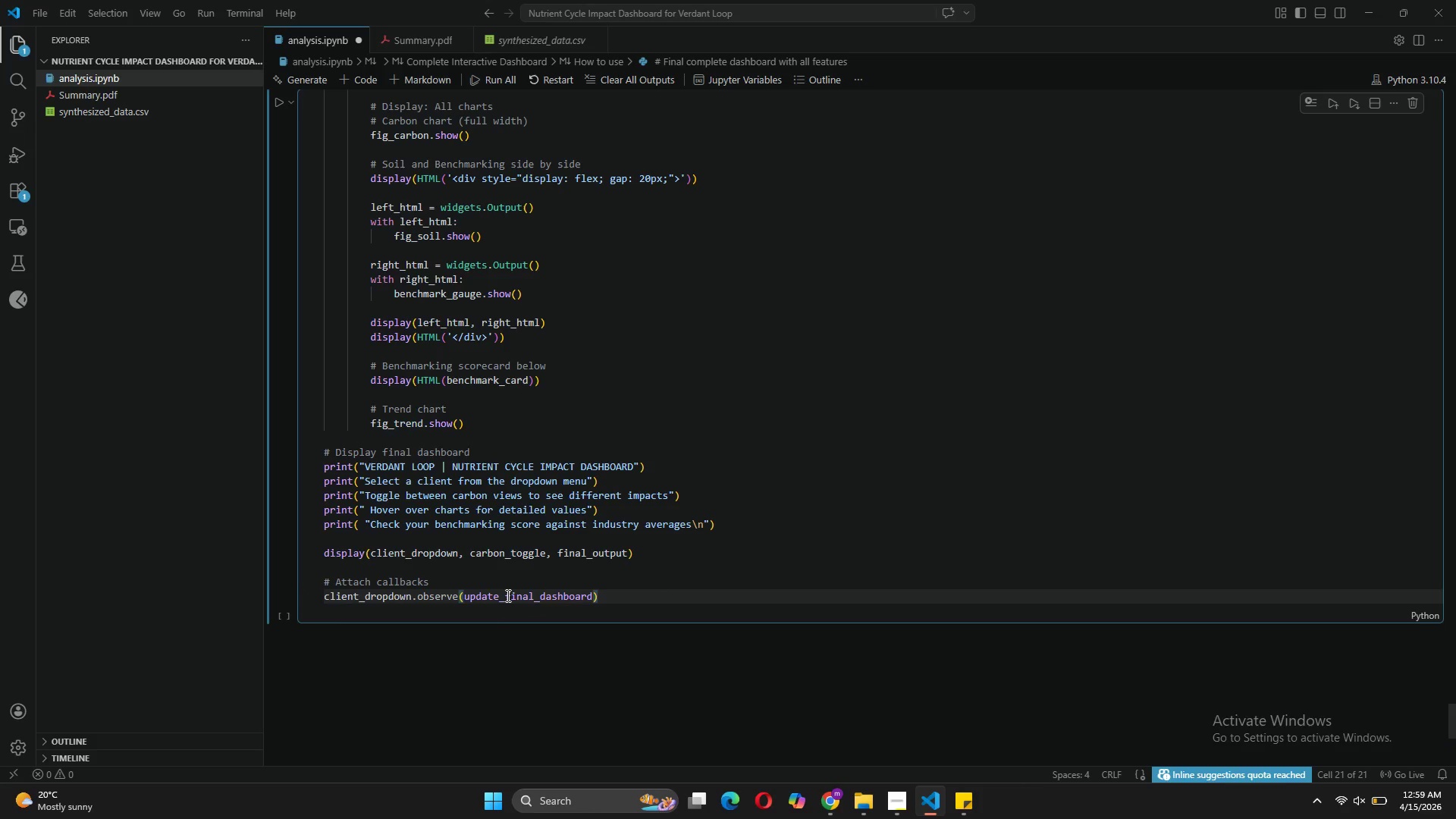 
type(, names='value)
 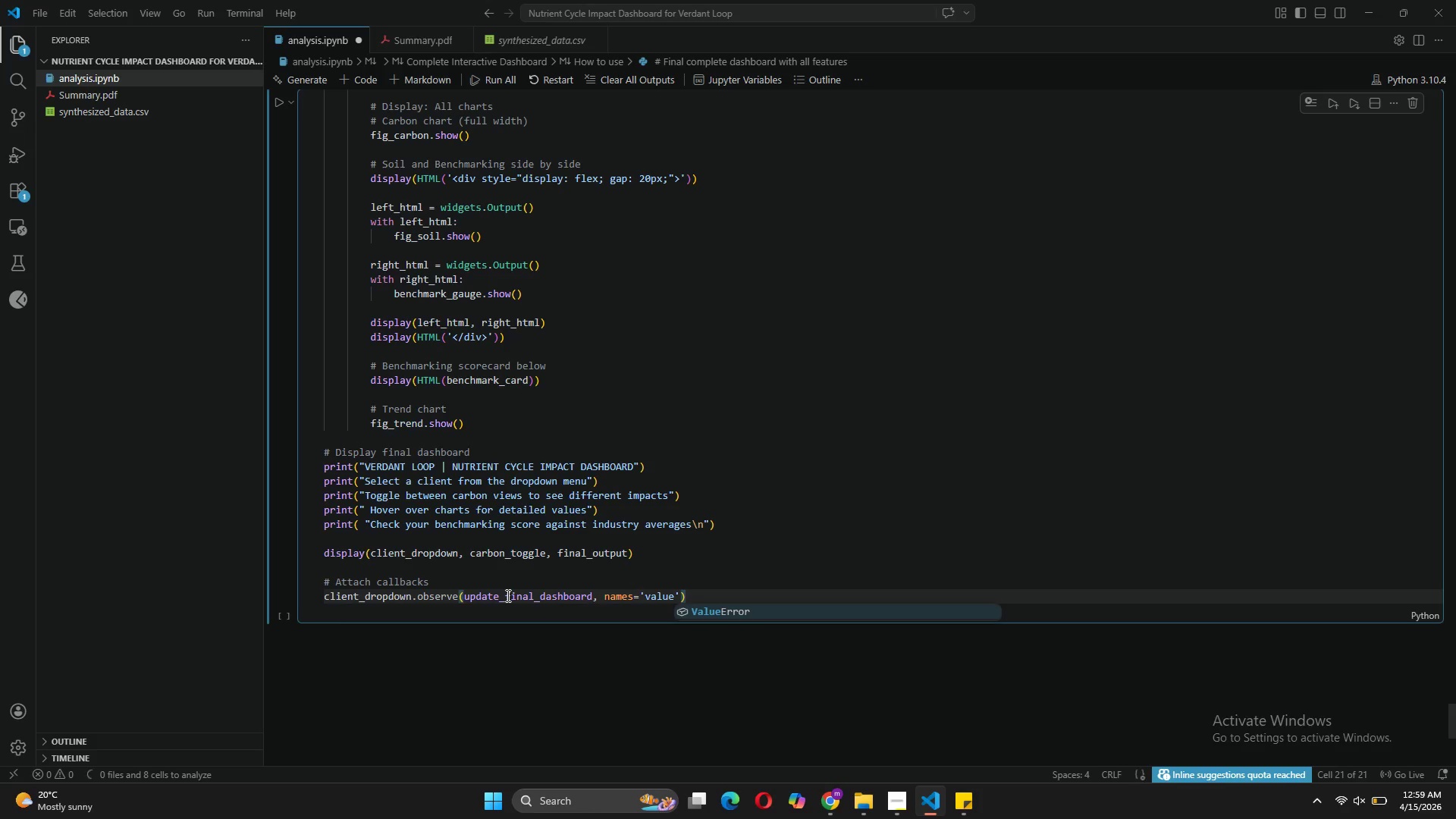 
key(ArrowRight)
 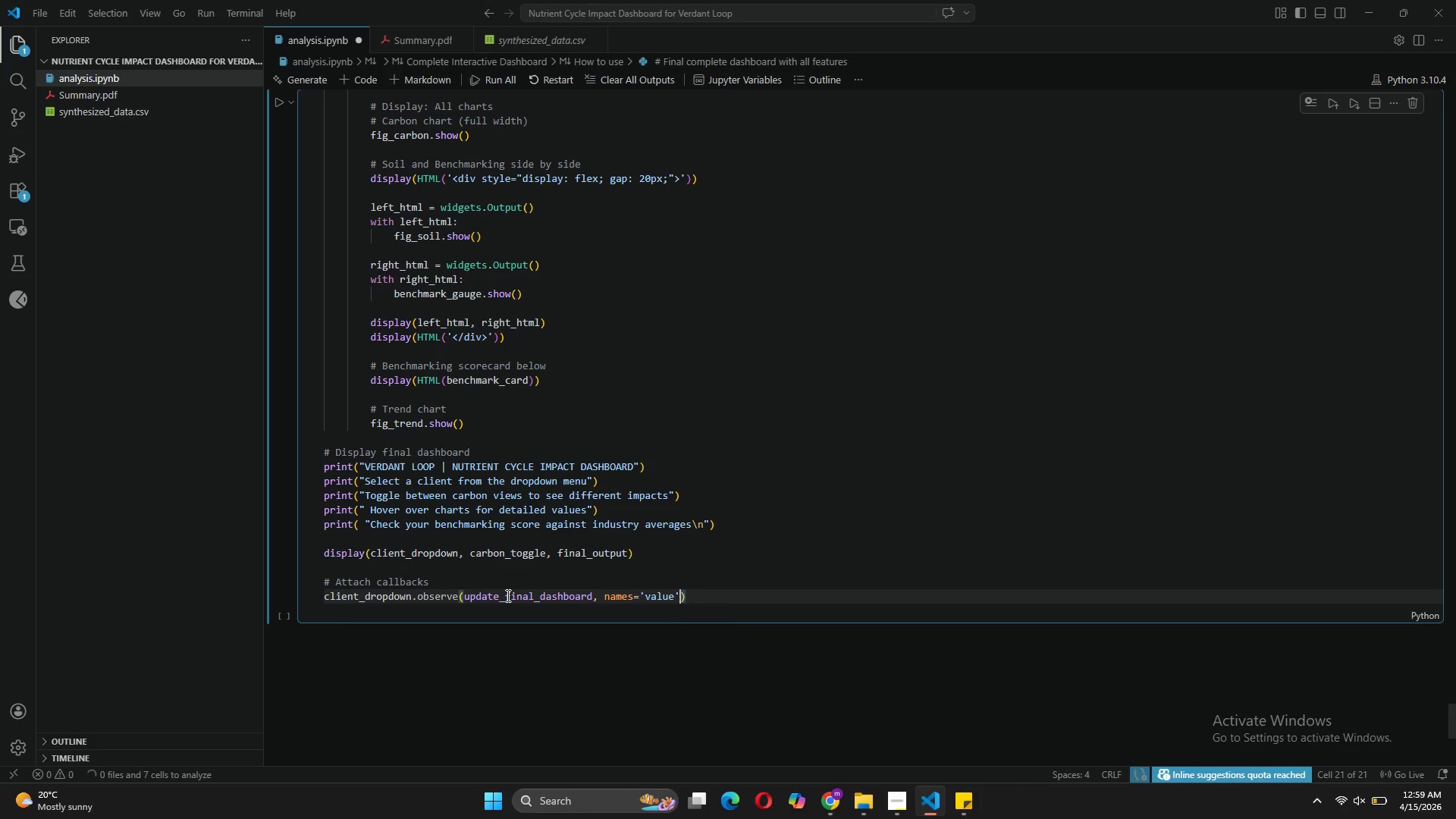 
key(ArrowRight)
 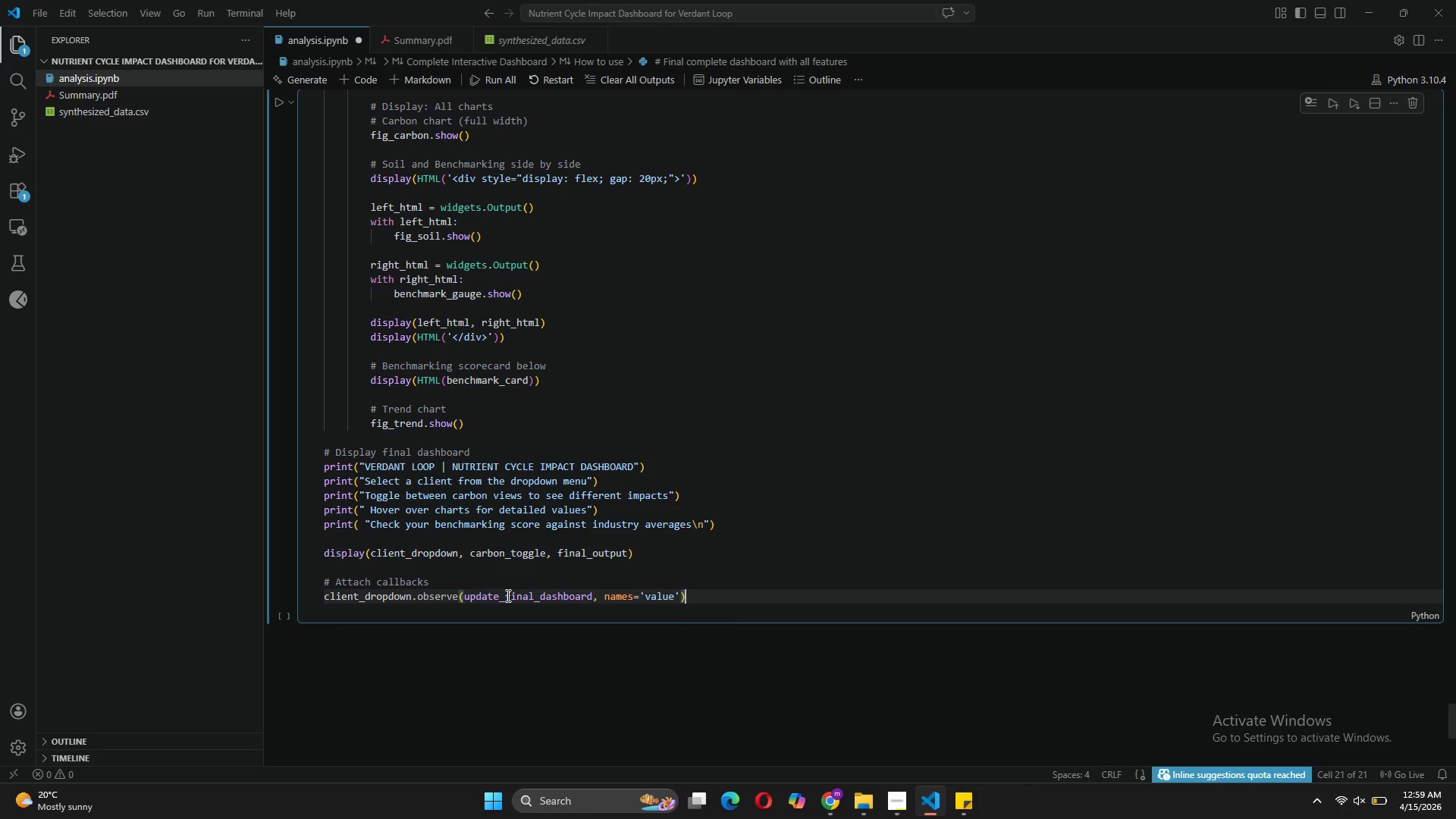 
key(Enter)
 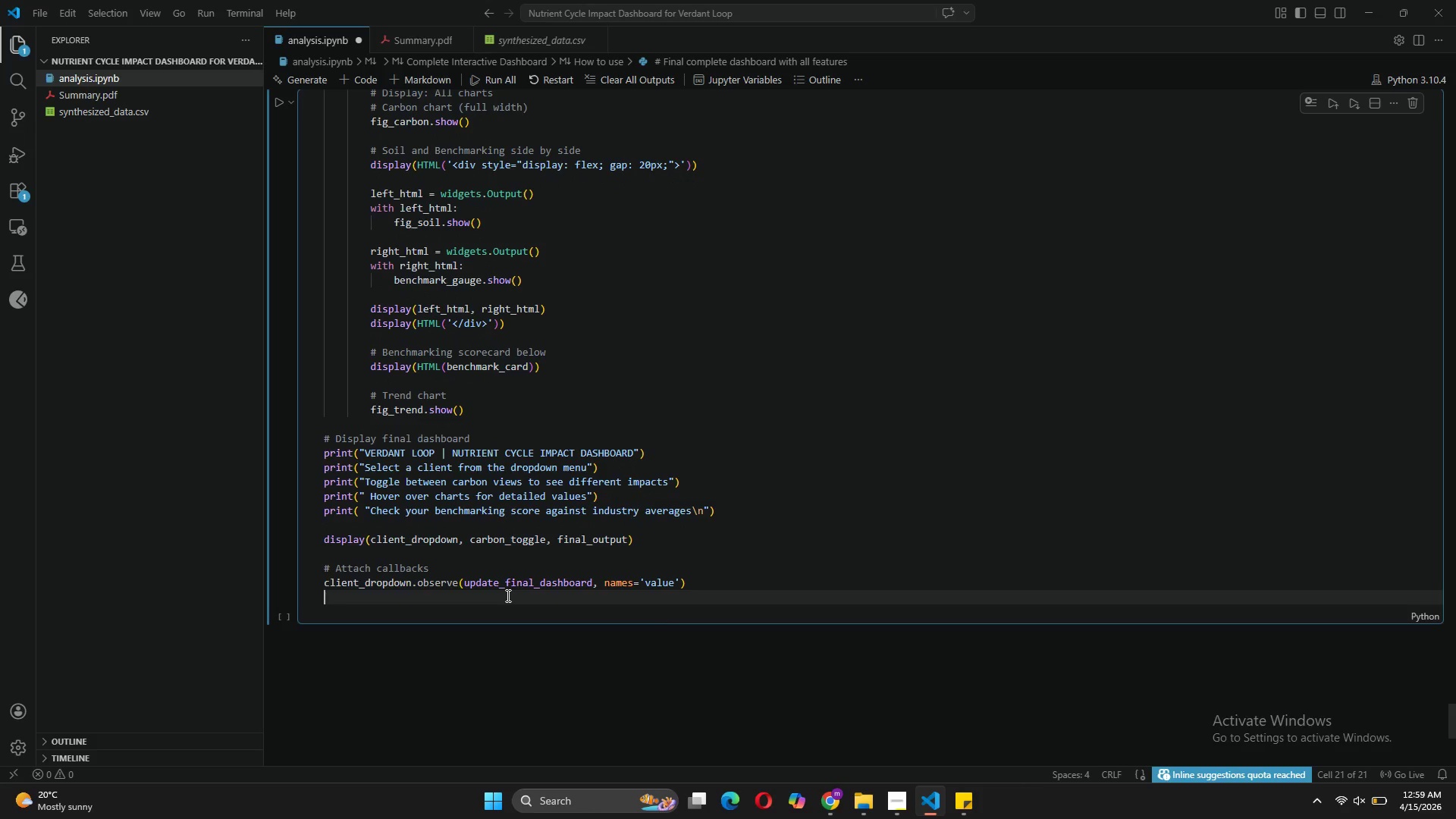 
type(carbon.)
key(Backspace)
type(_togg)
key(Tab)
type(.observe(update_final_dashboard, names='vs)
key(Backspace)
type(alue)
 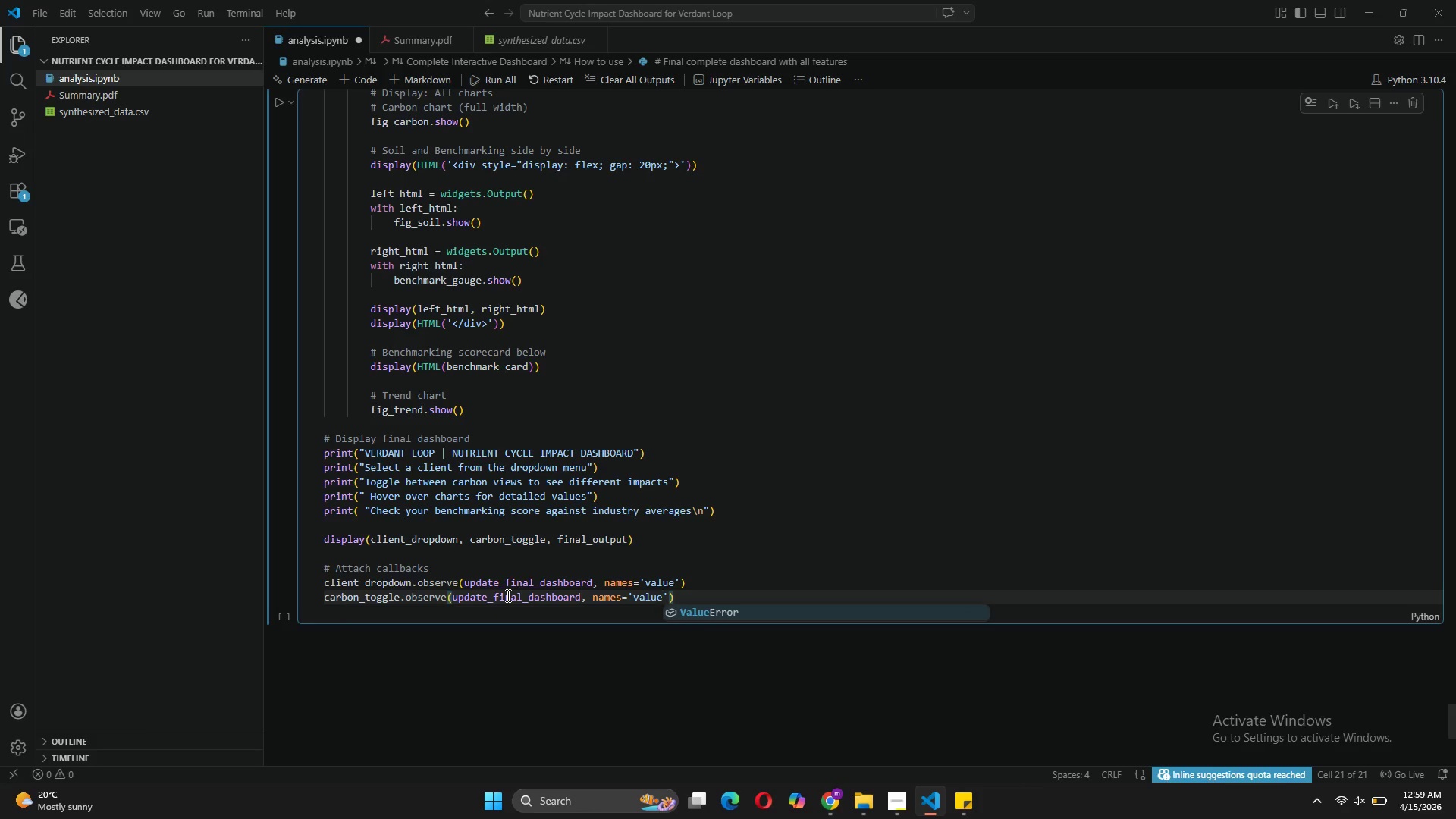 
key(ArrowRight)
 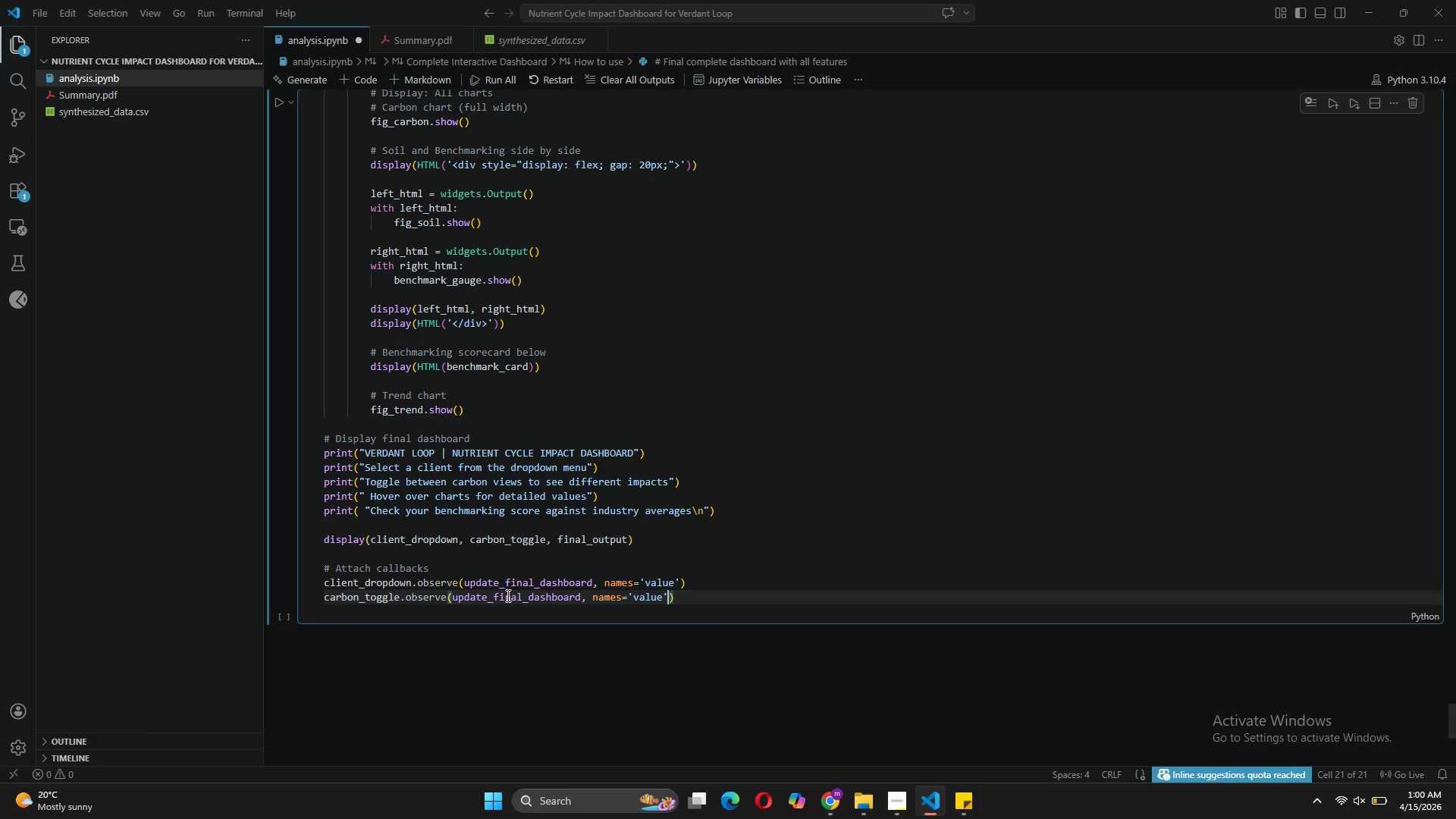 
key(ArrowRight)
 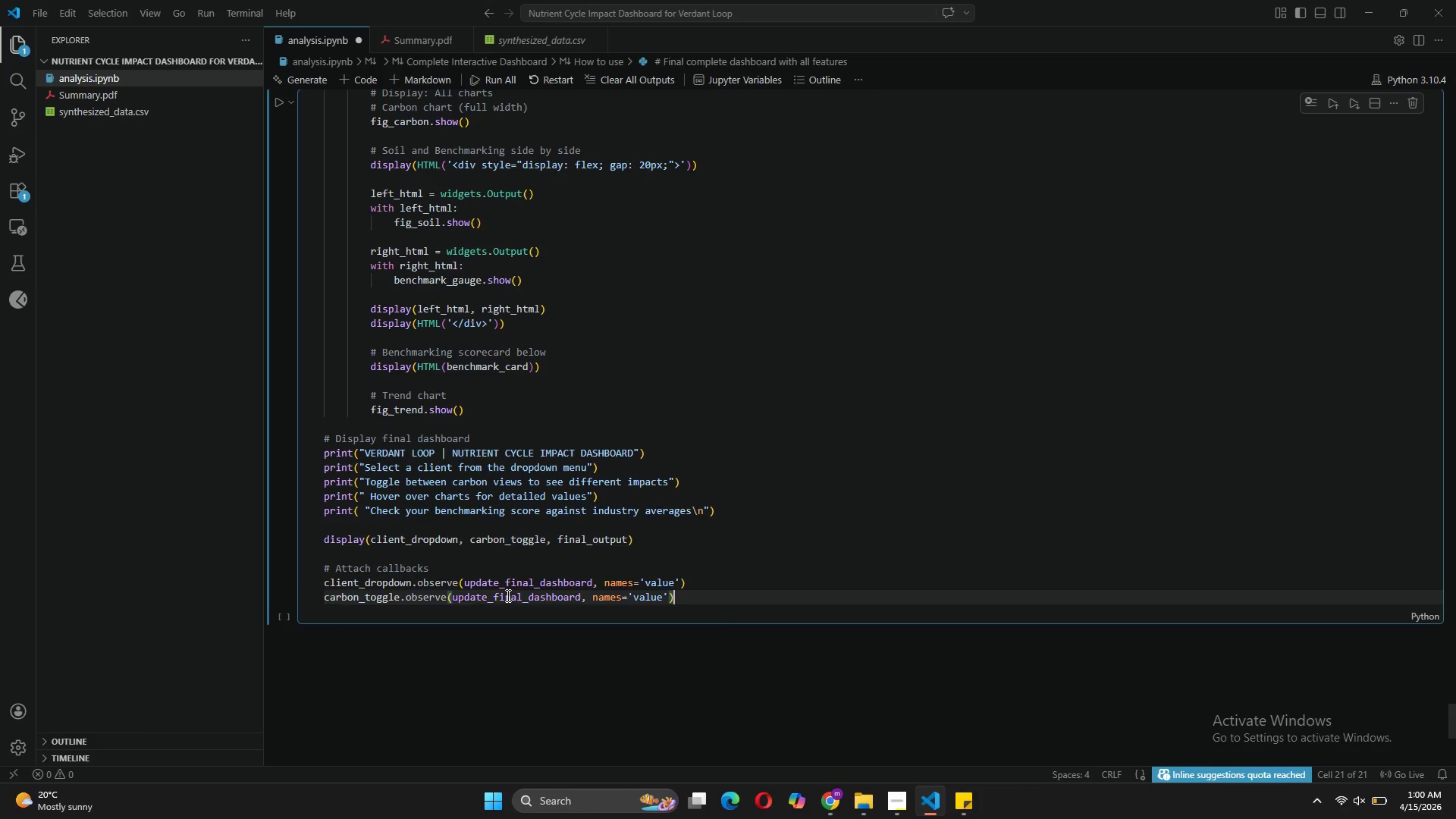 
key(Enter)
 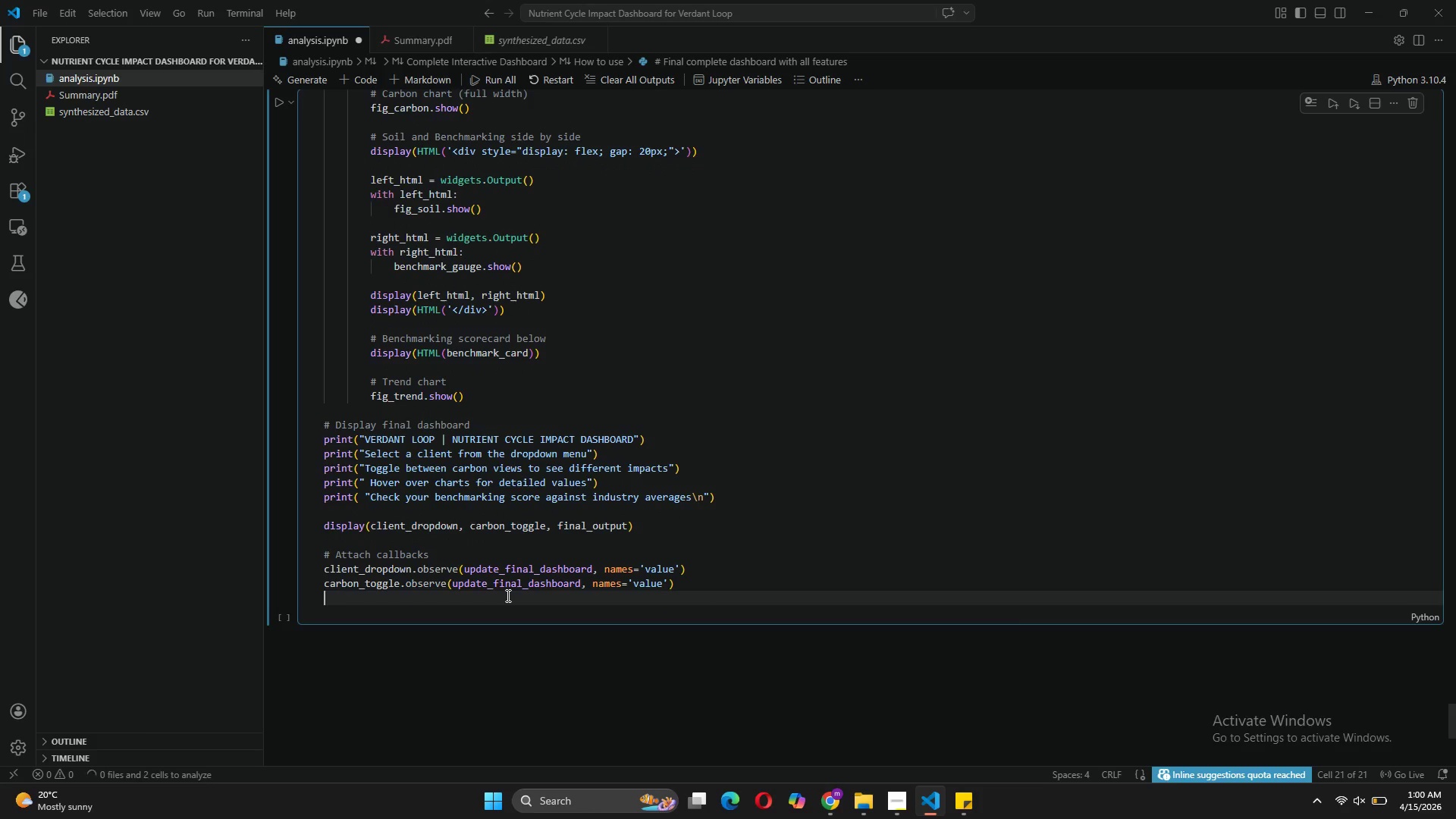 
key(Enter)
 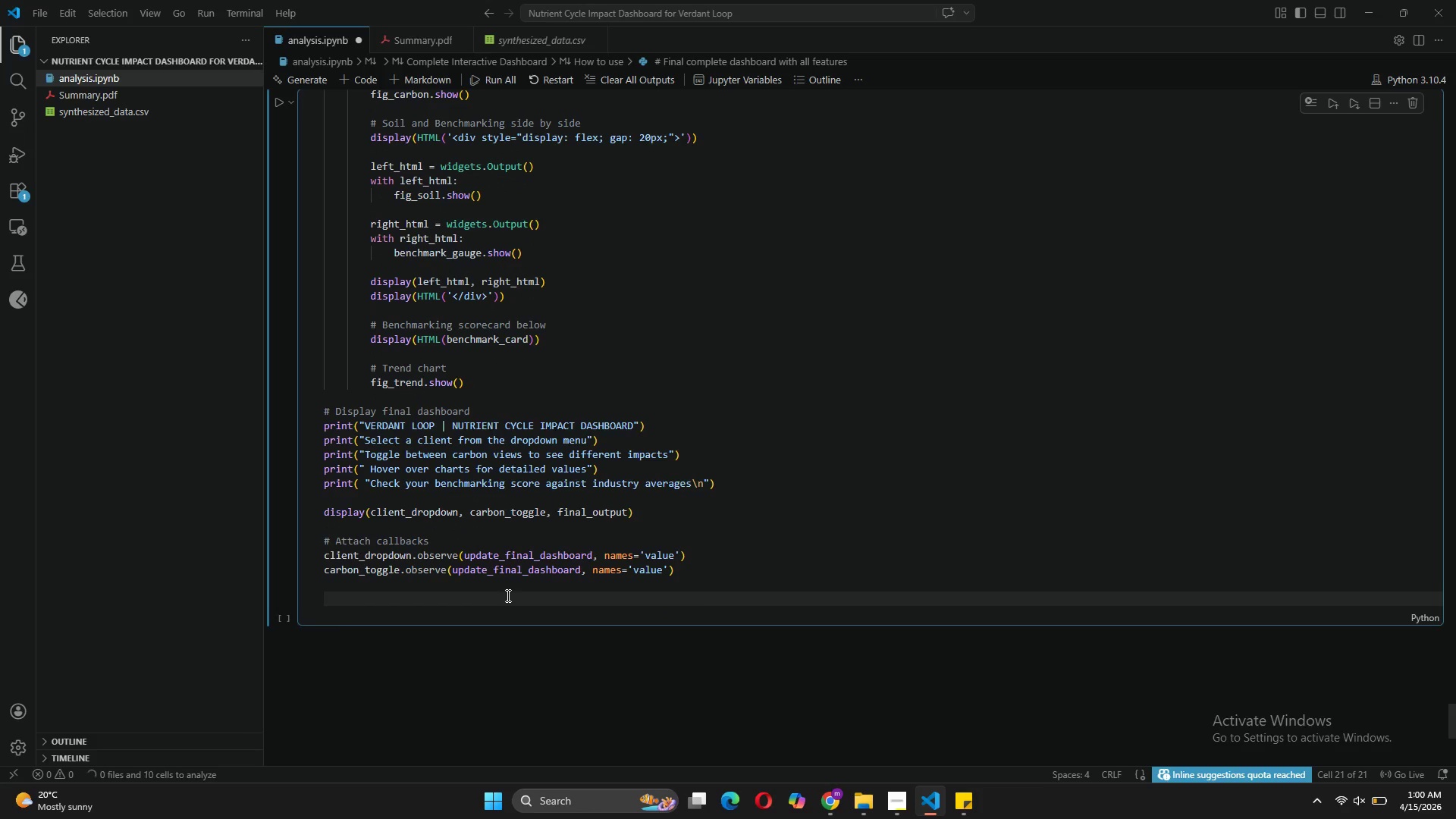 
type(# Initial render)
 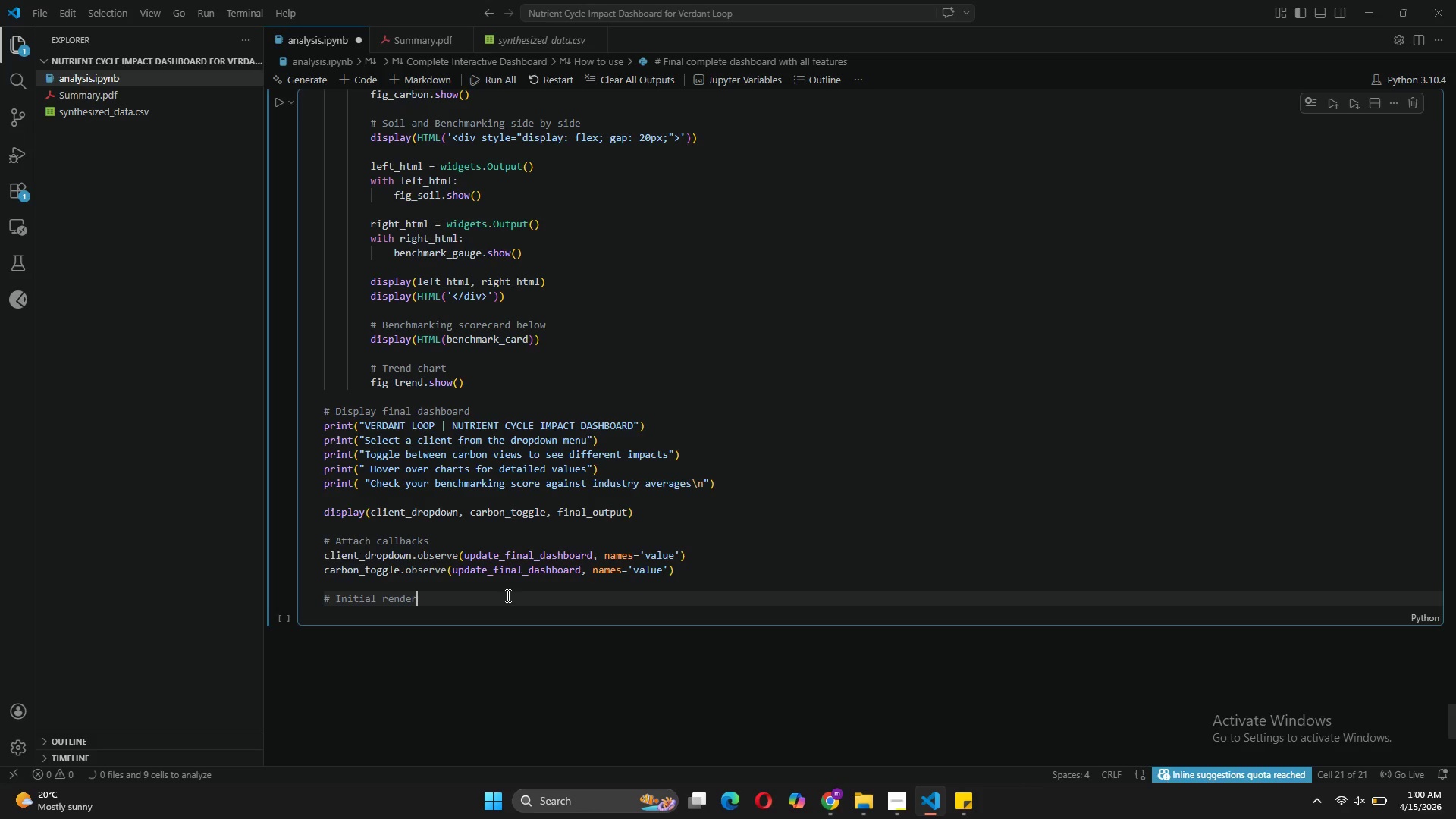 
key(Enter)
 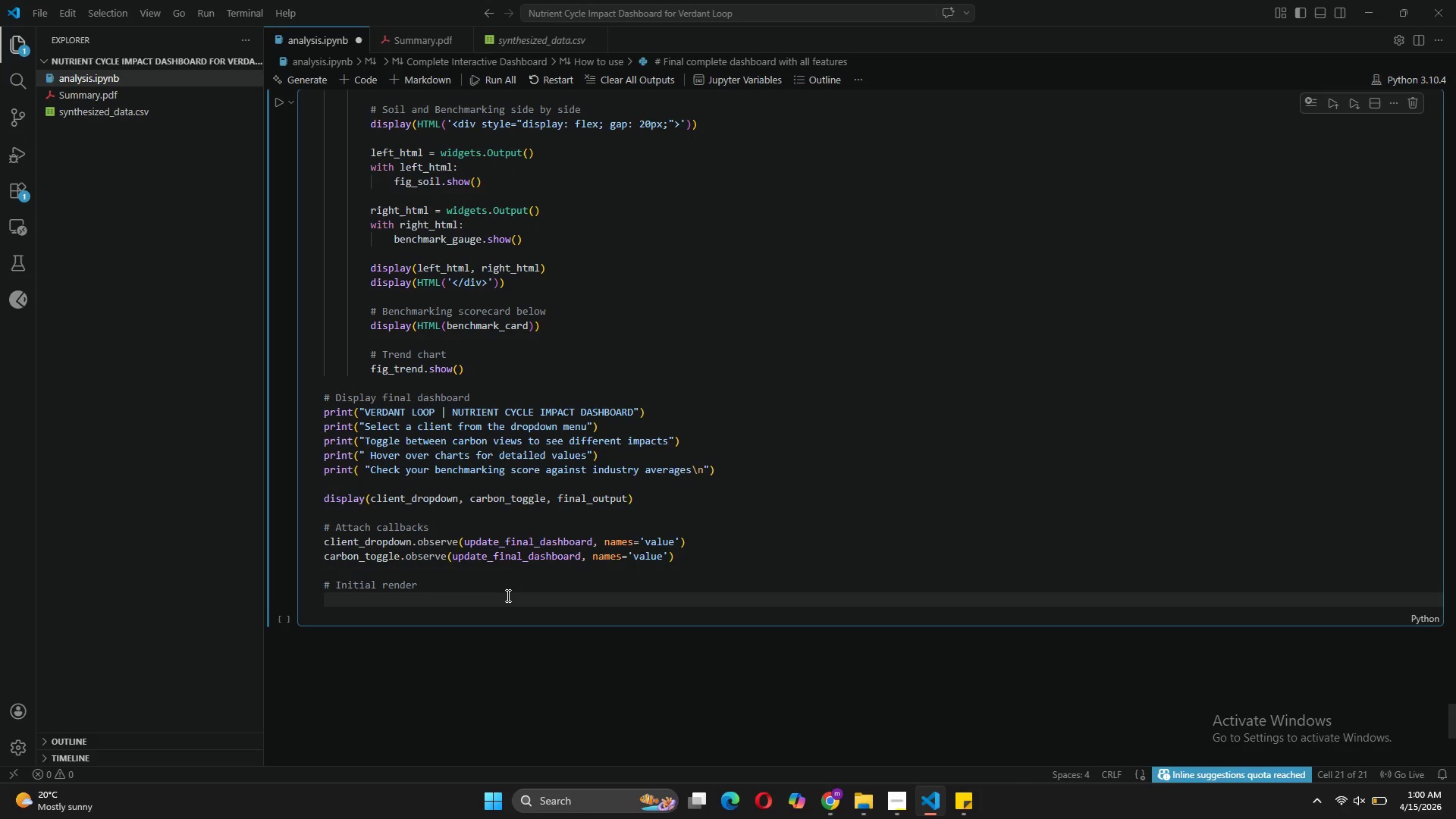 
type(update_final)
key(Tab)
type(()
 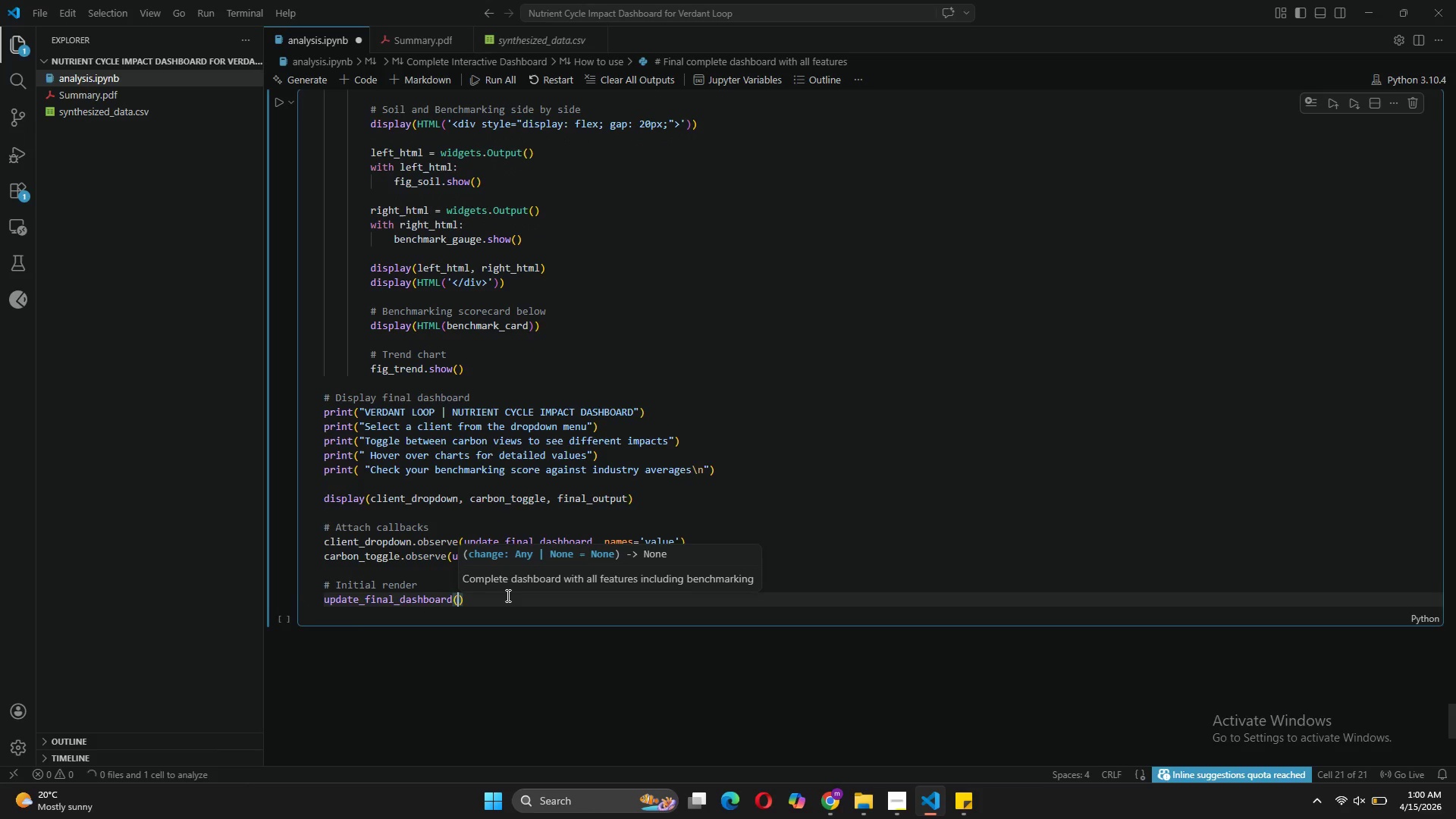 
left_click([584, 417])
 